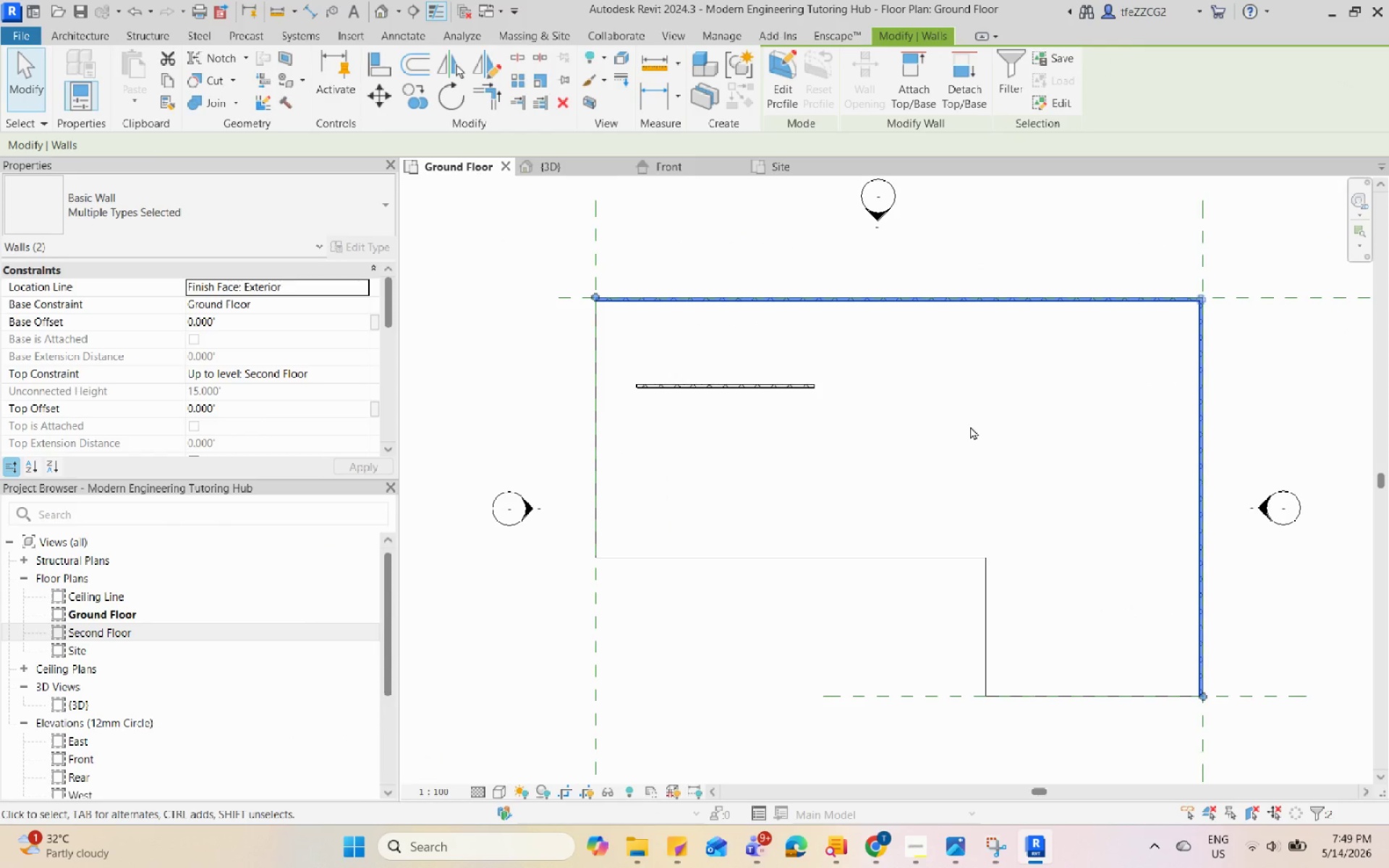 
scroll: coordinate [697, 405], scroll_direction: down, amount: 3.0
 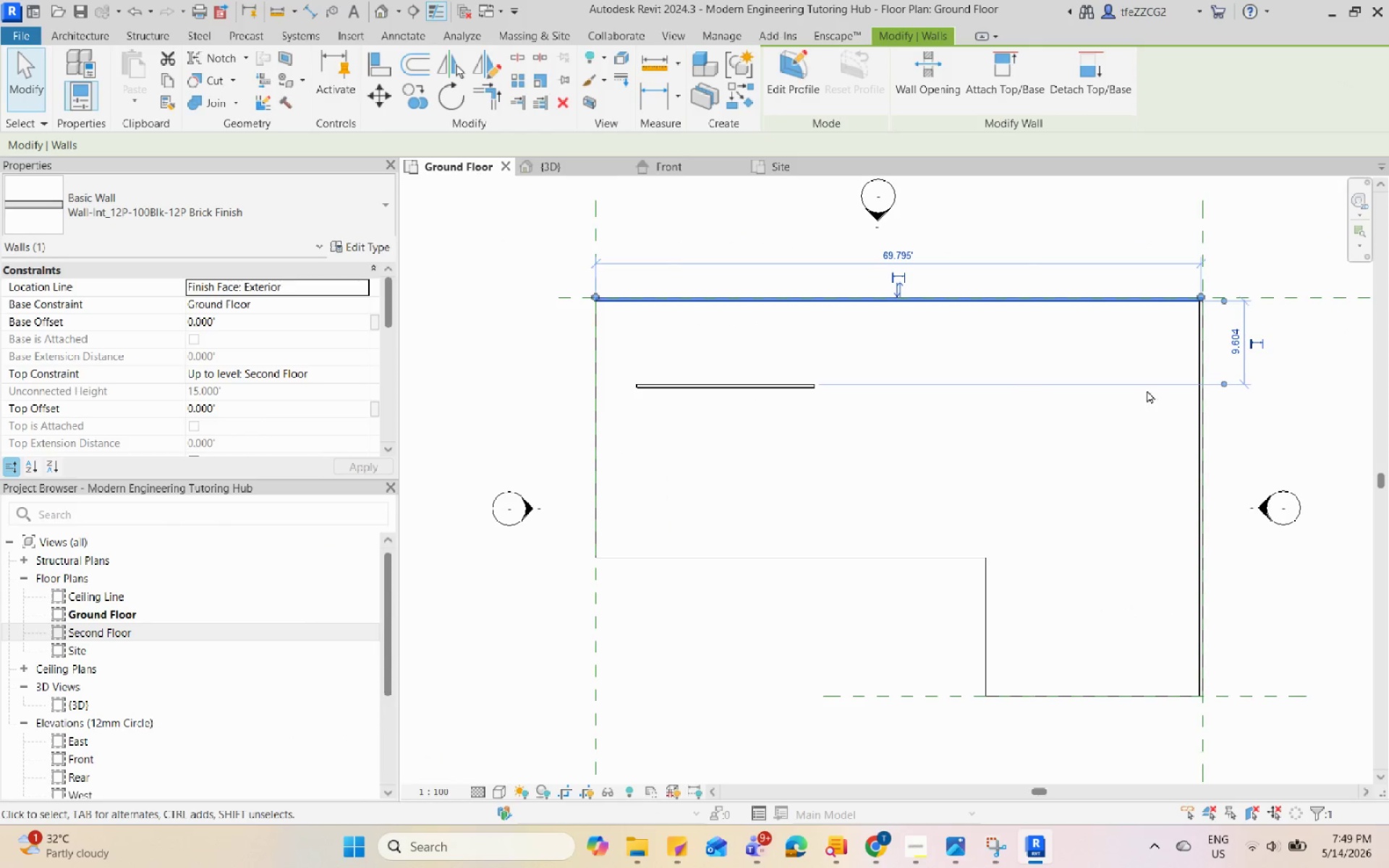 
left_click([1199, 415])
 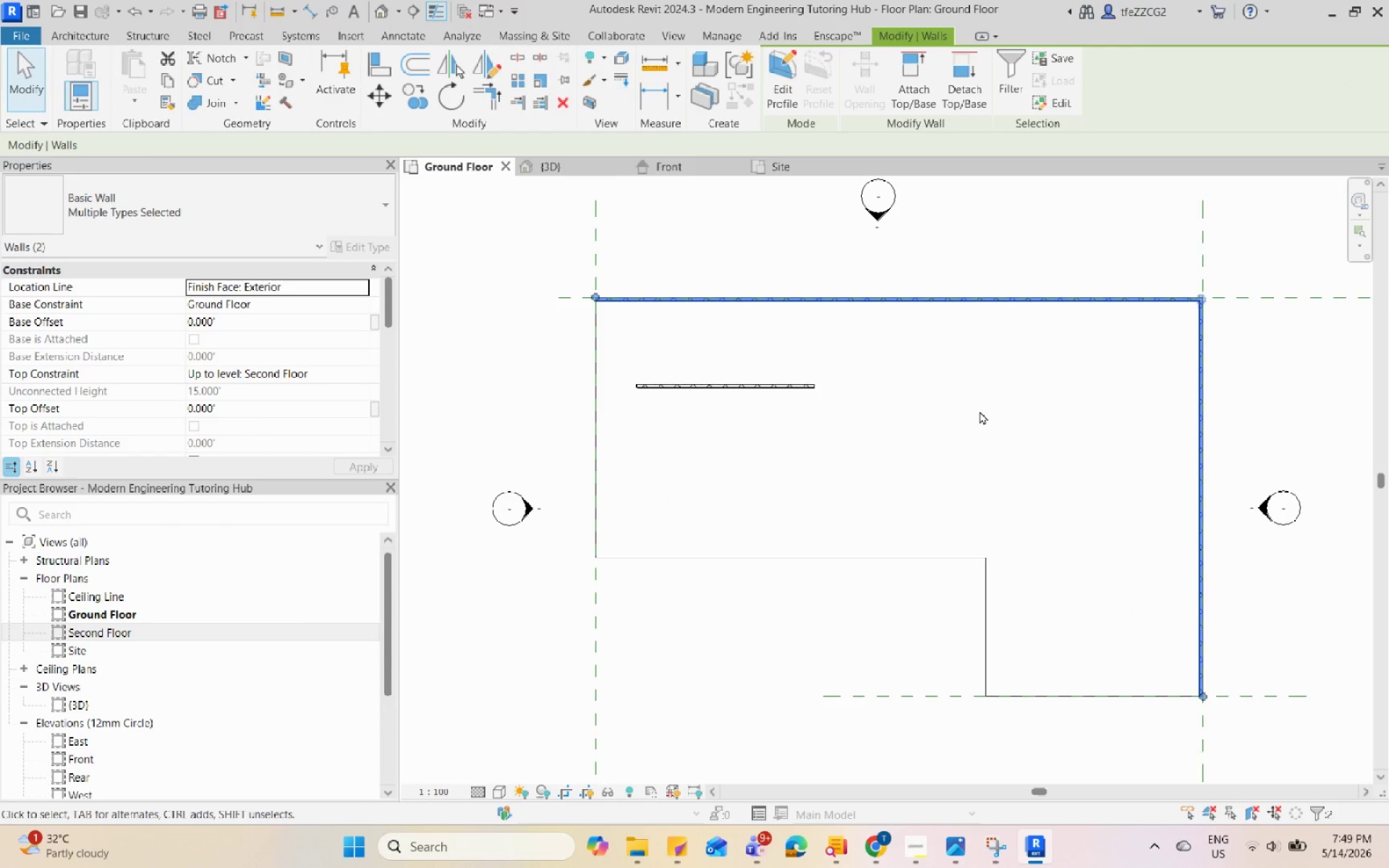 
key(Control+Escape)
 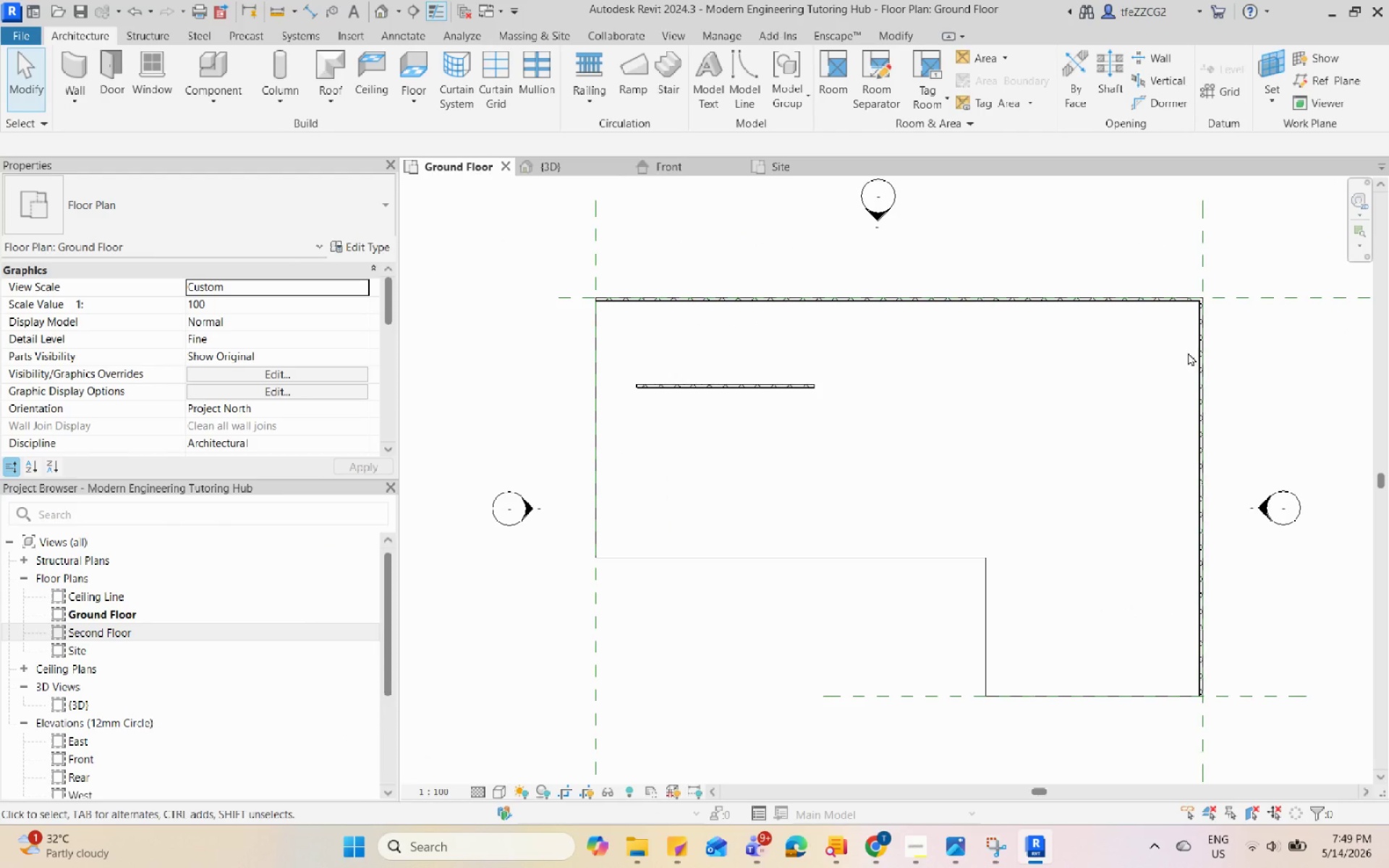 
left_click([1196, 354])
 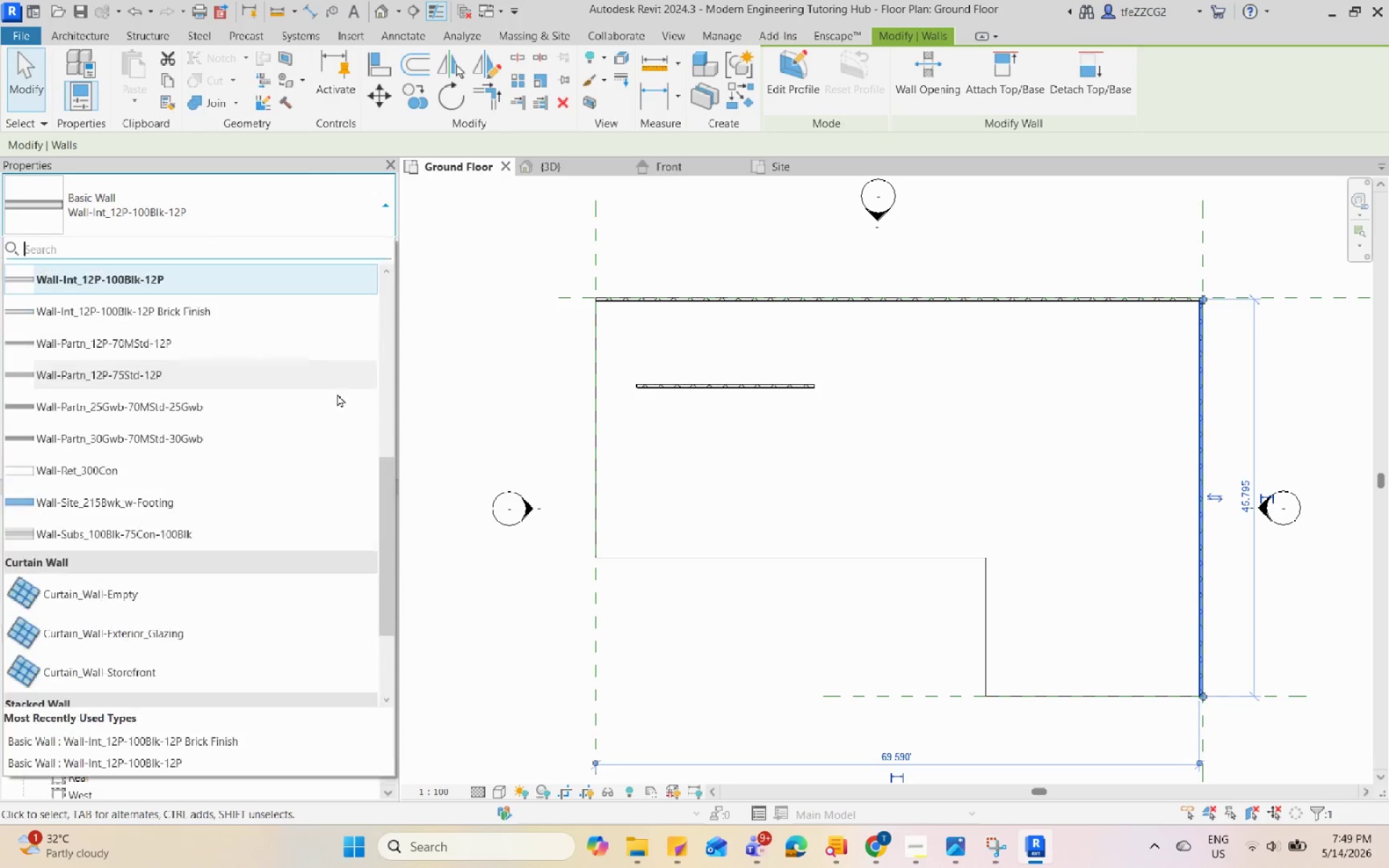 
scroll: coordinate [326, 422], scroll_direction: up, amount: 2.0
 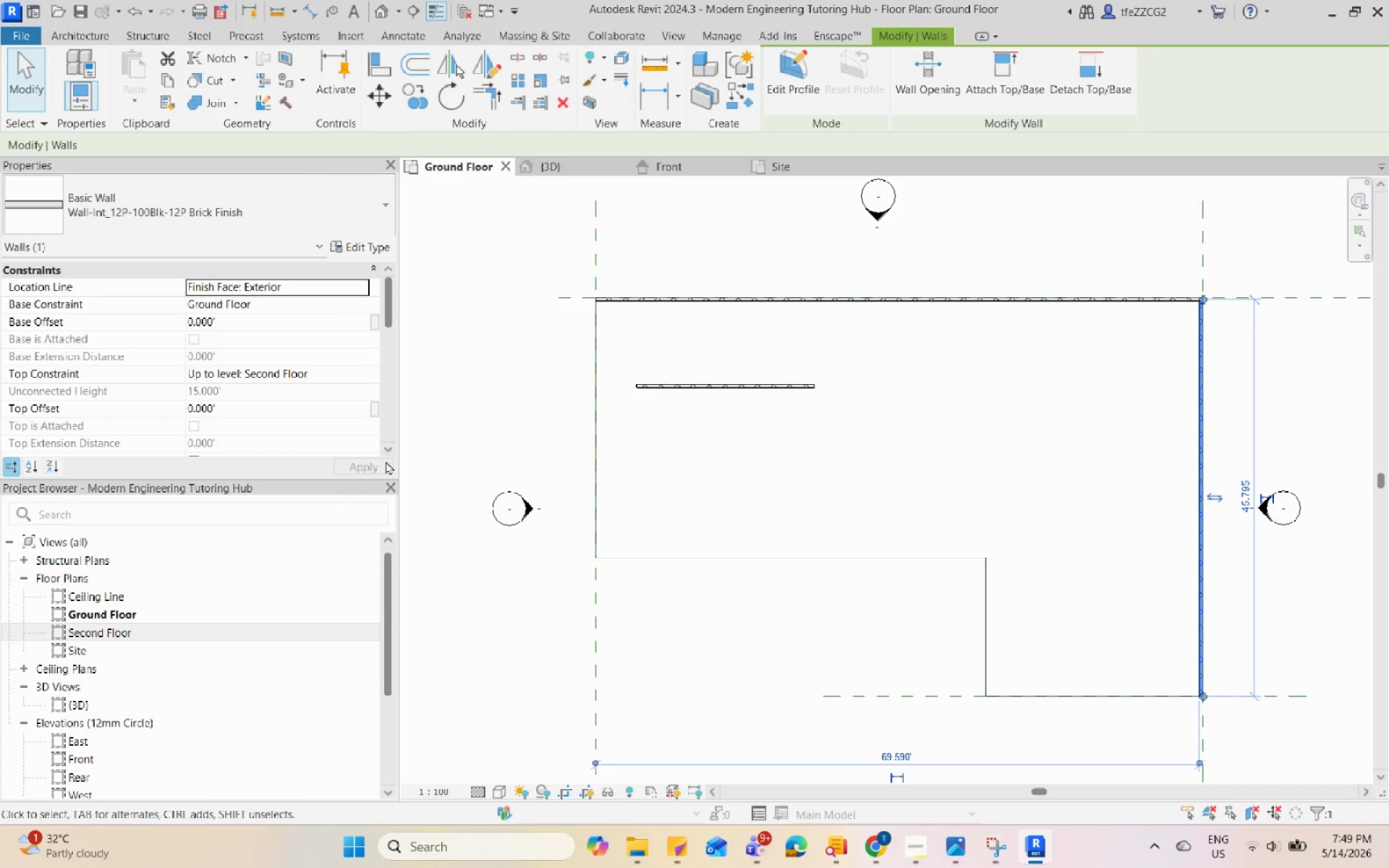 
key(Escape)
 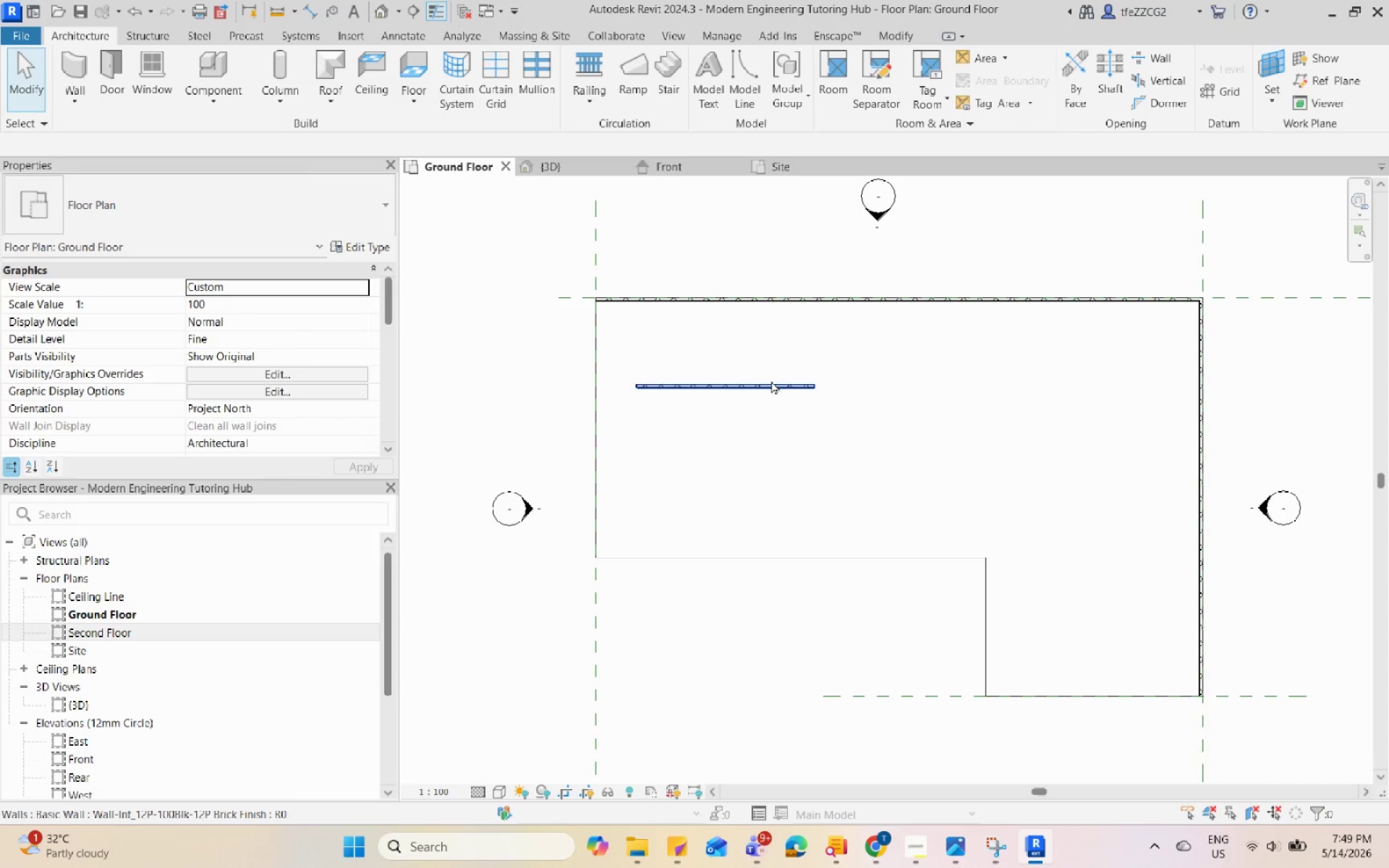 
left_click([771, 382])
 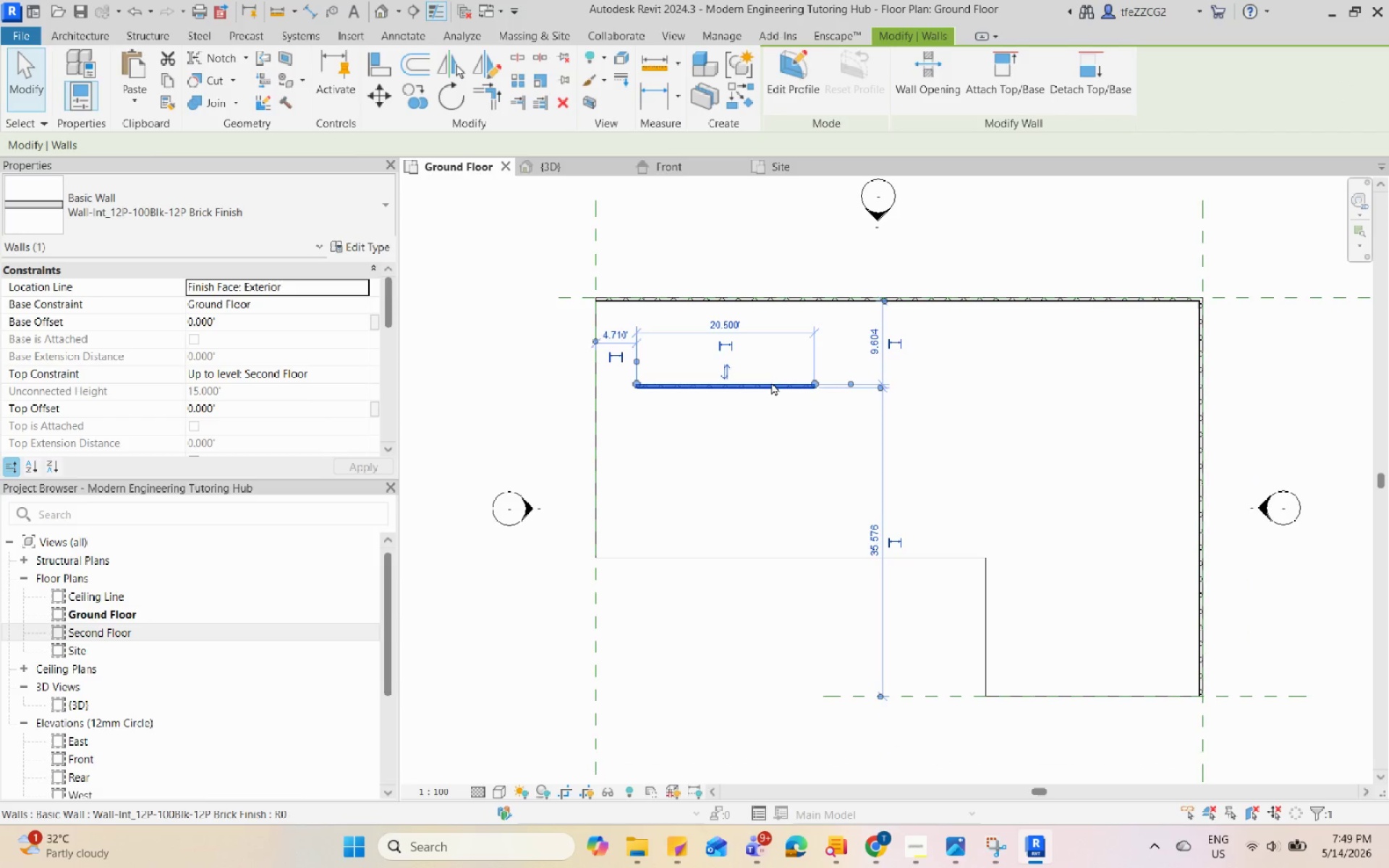 
type(de)
 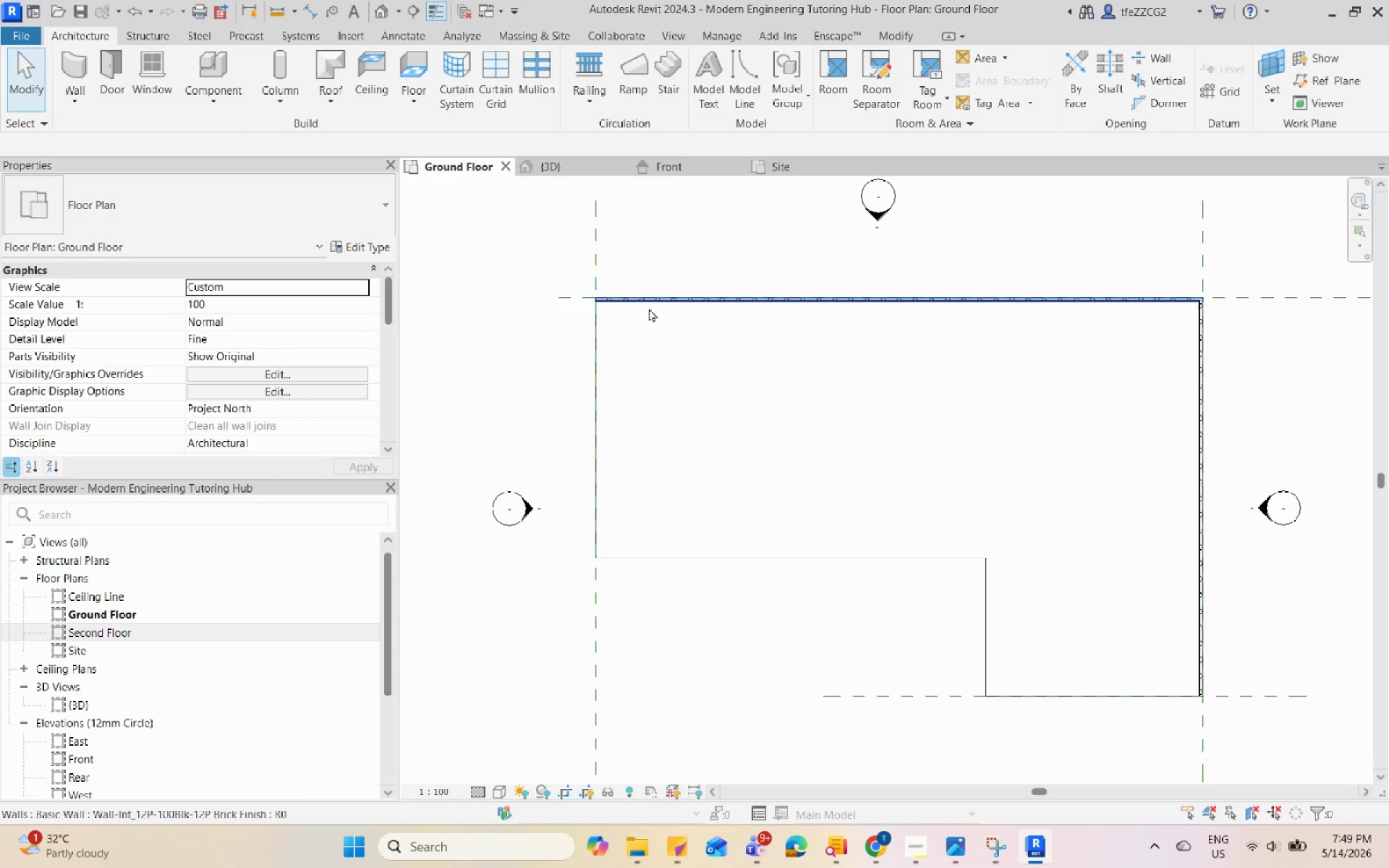 
left_click([647, 307])
 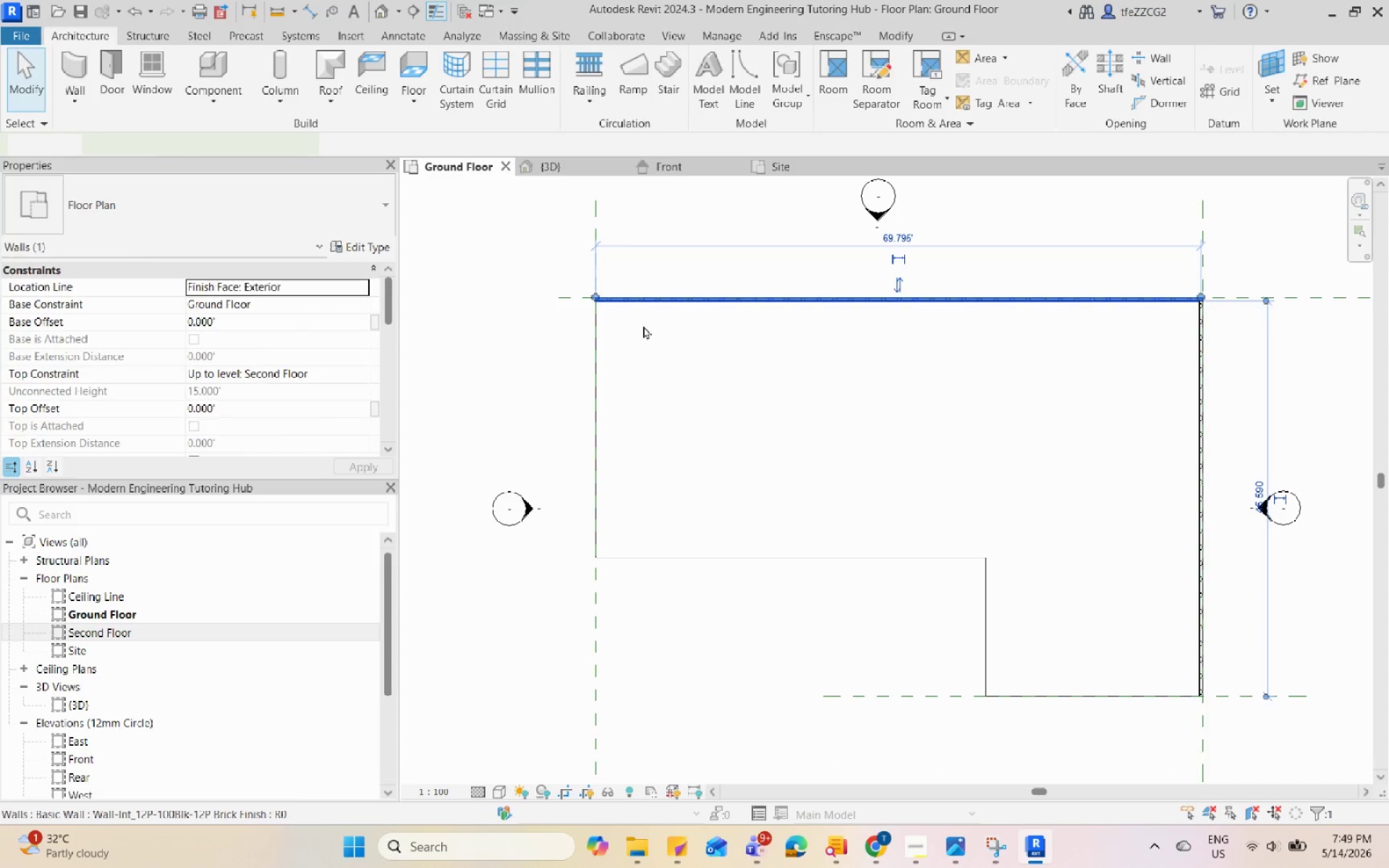 
scroll: coordinate [628, 378], scroll_direction: up, amount: 4.0
 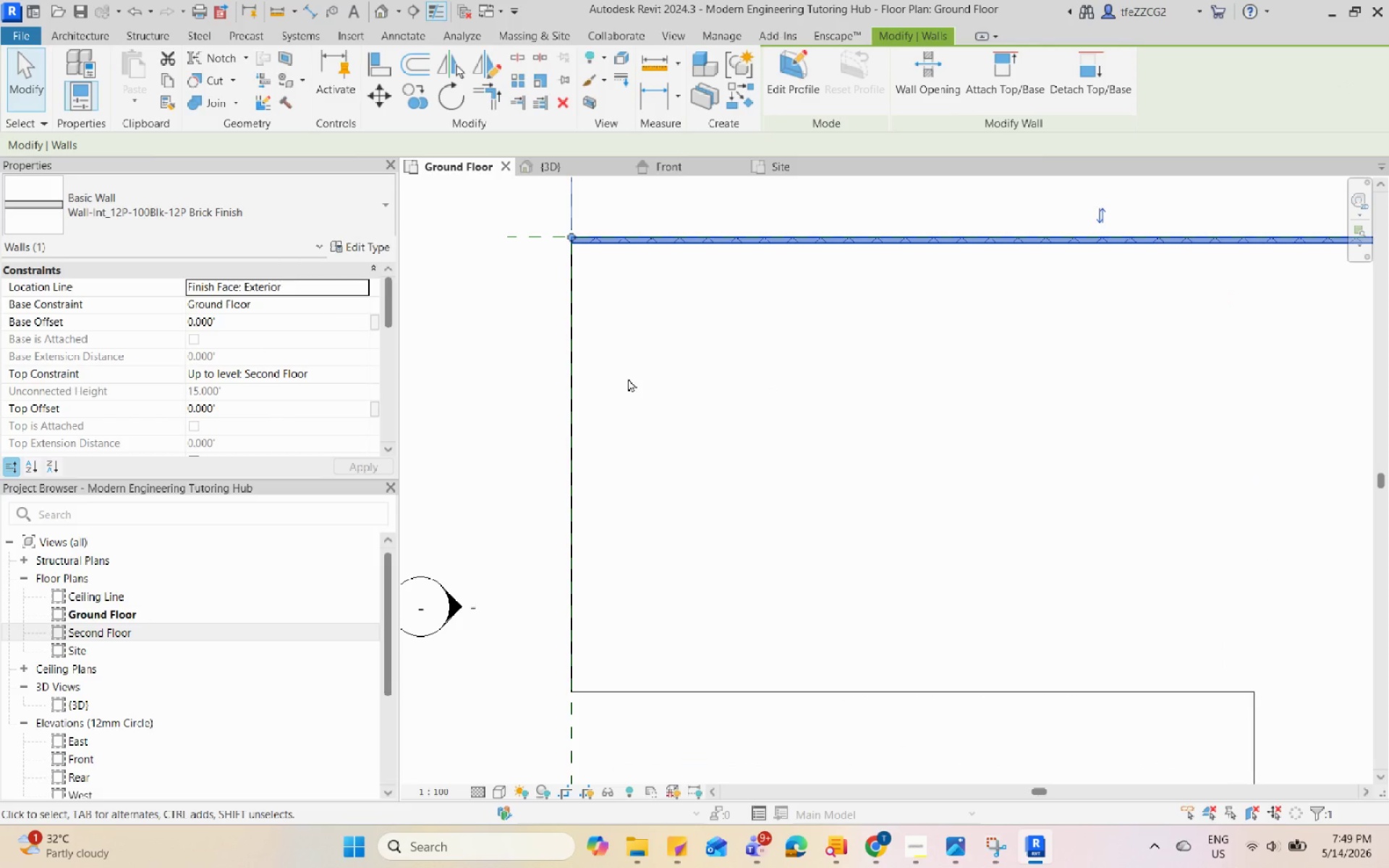 
type(cs)
 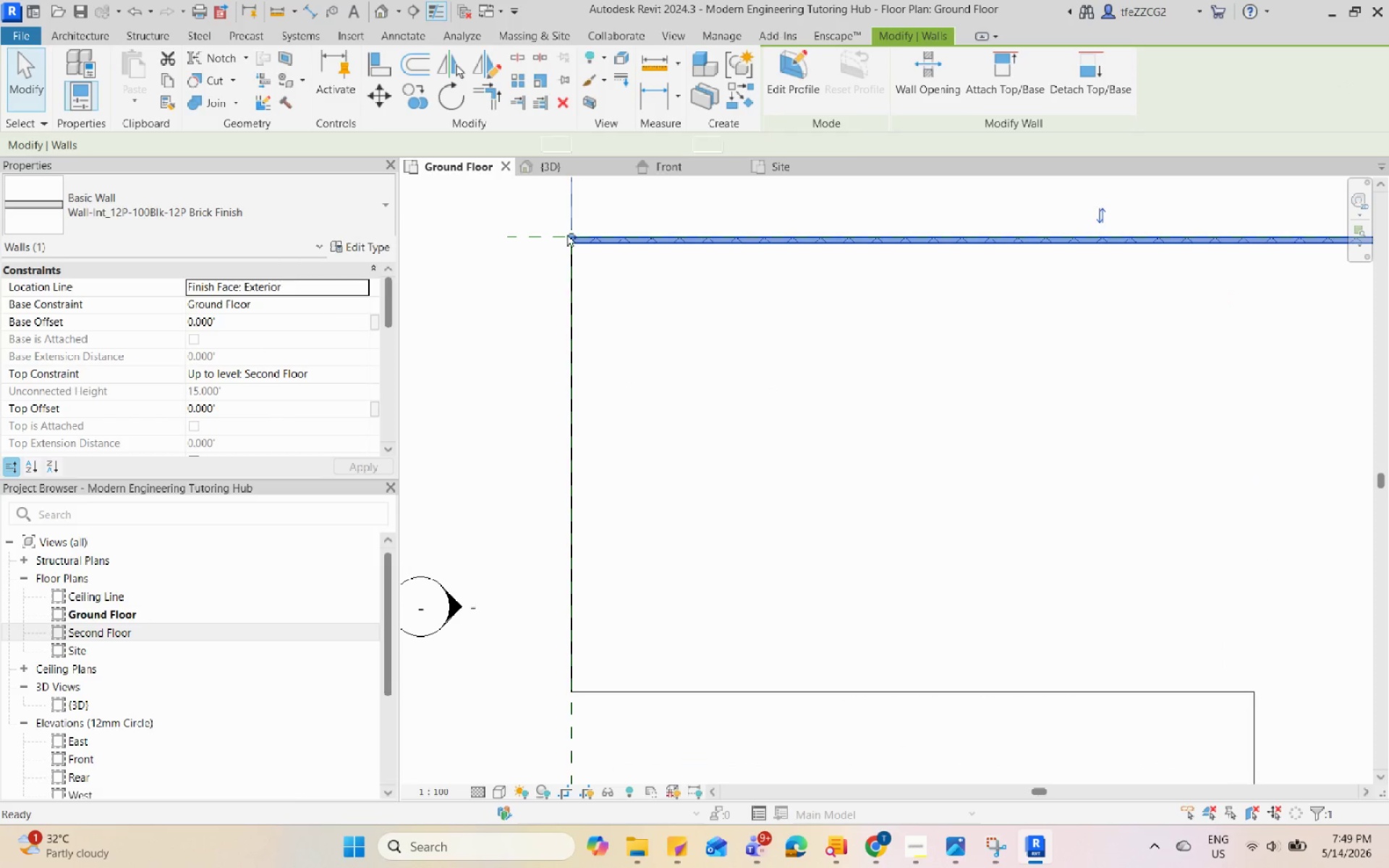 
scroll: coordinate [572, 249], scroll_direction: up, amount: 9.0
 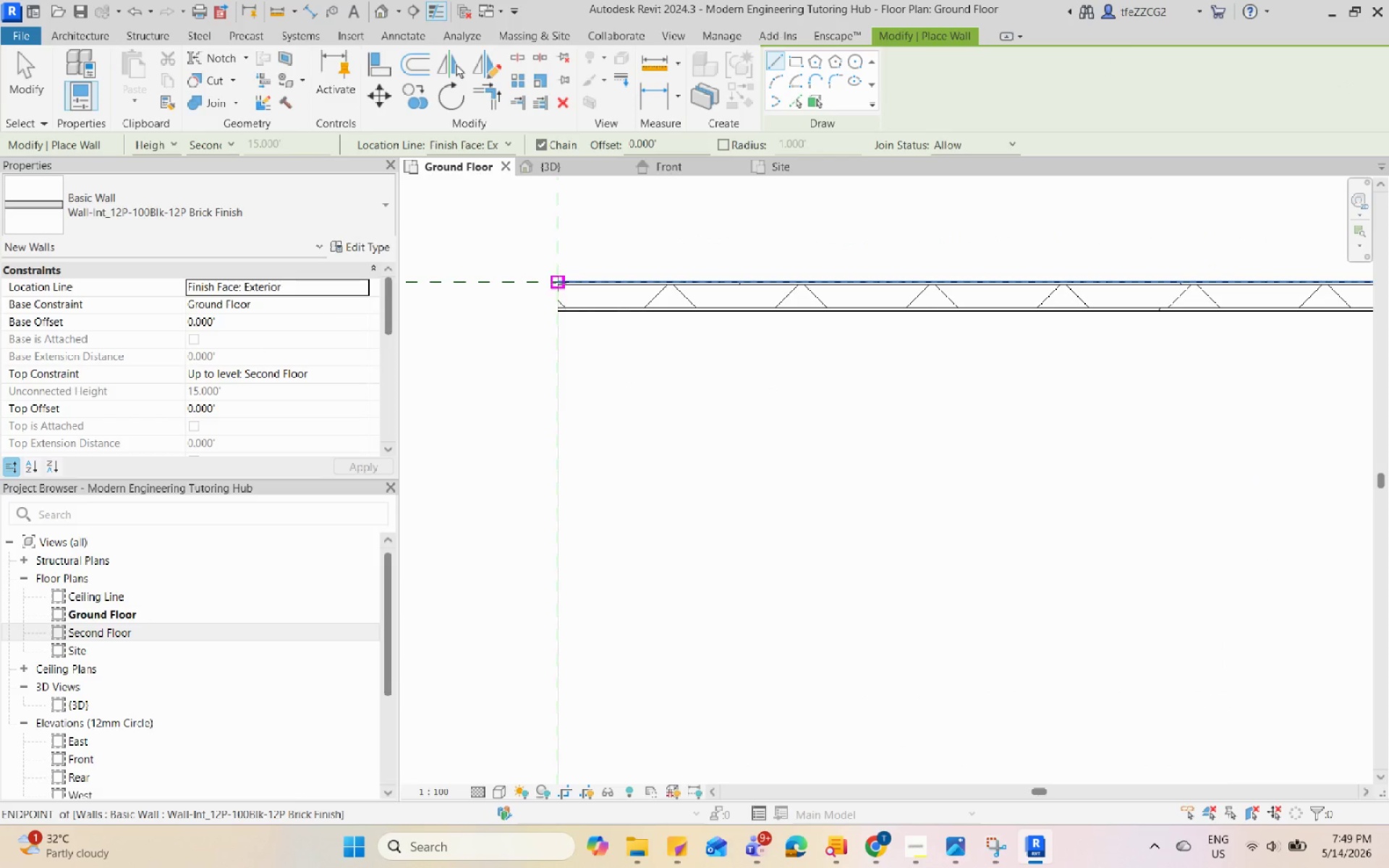 
left_click([557, 289])
 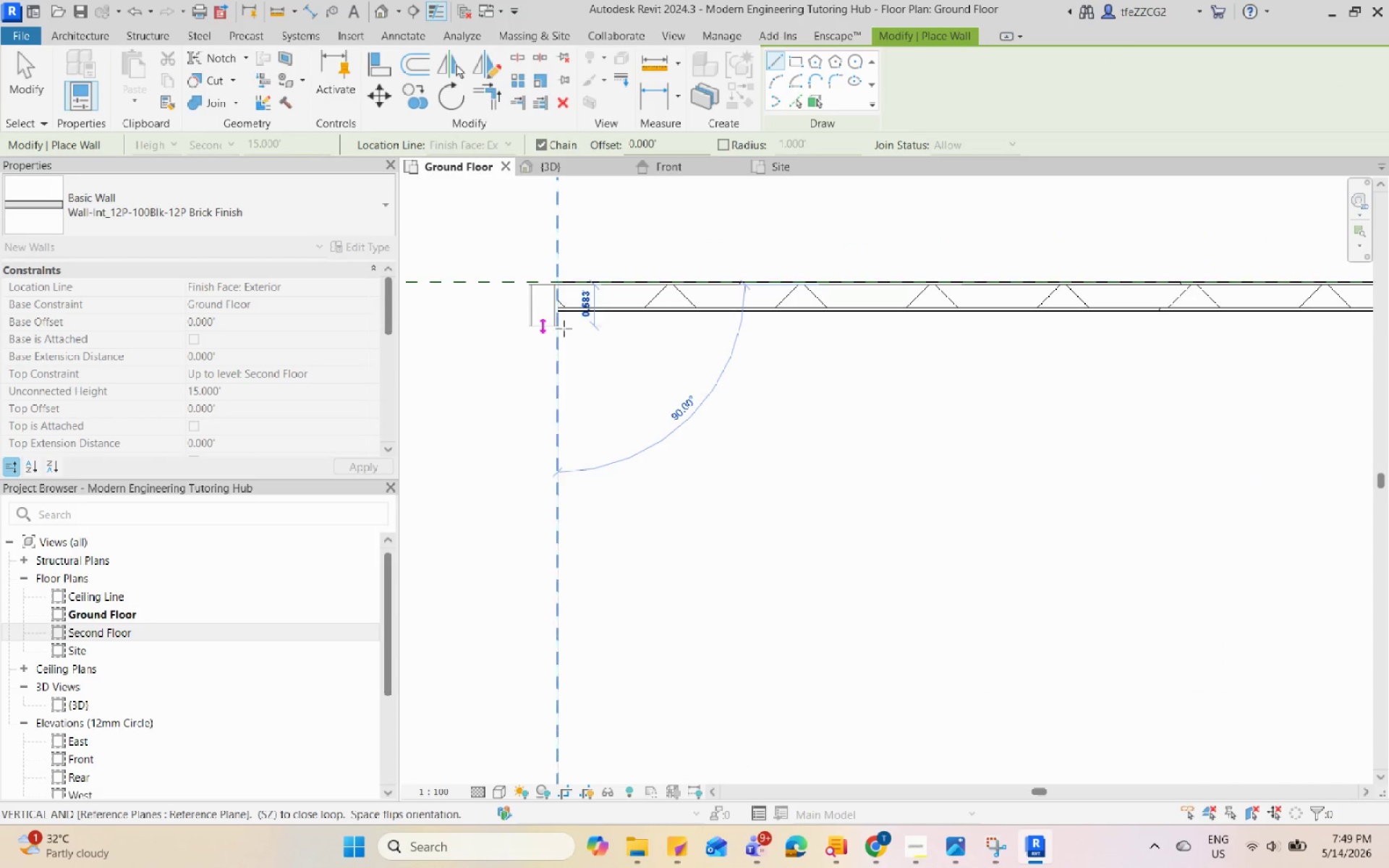 
hold_key(key=Escape, duration=4.7)
 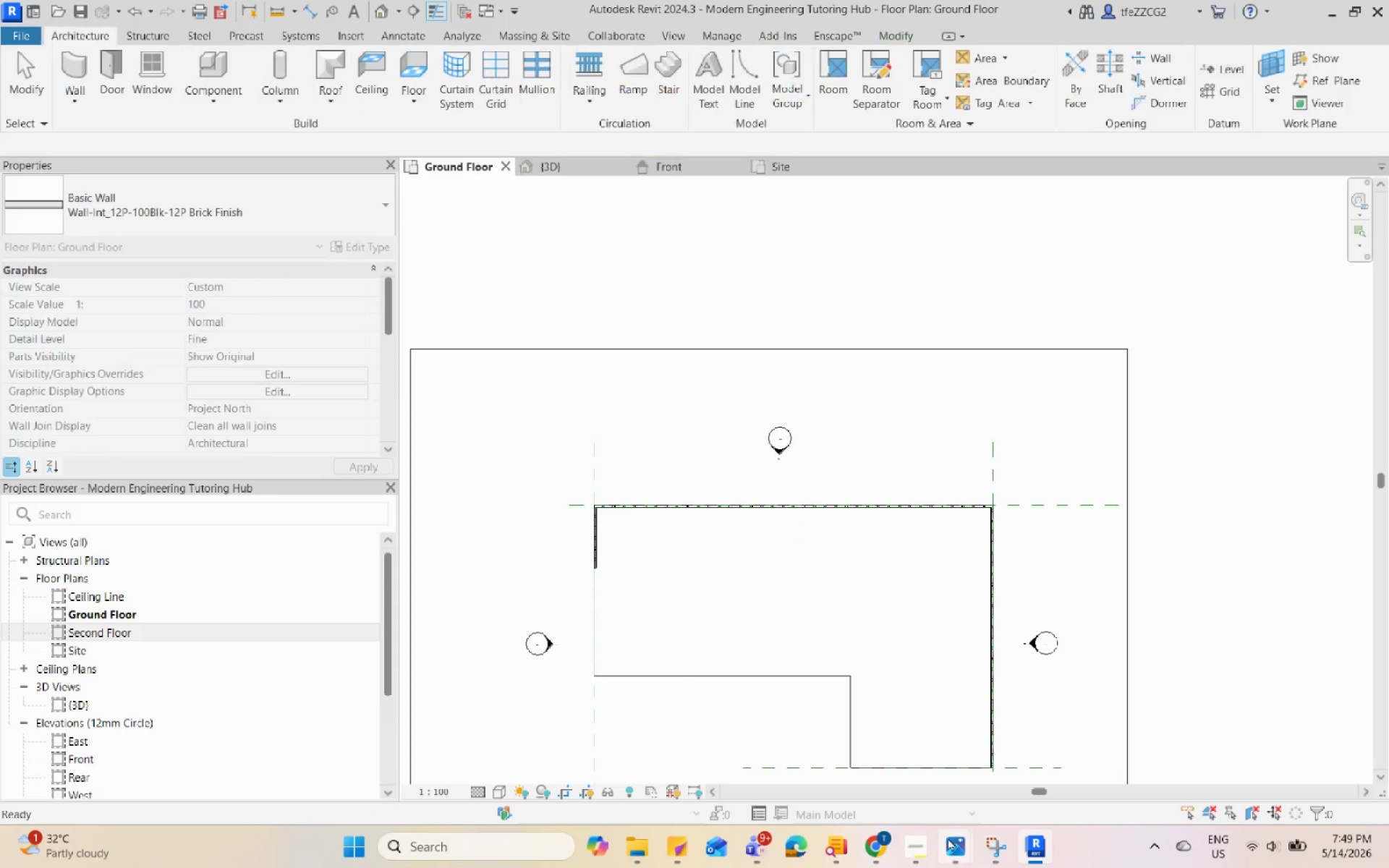 
left_click([555, 281])
 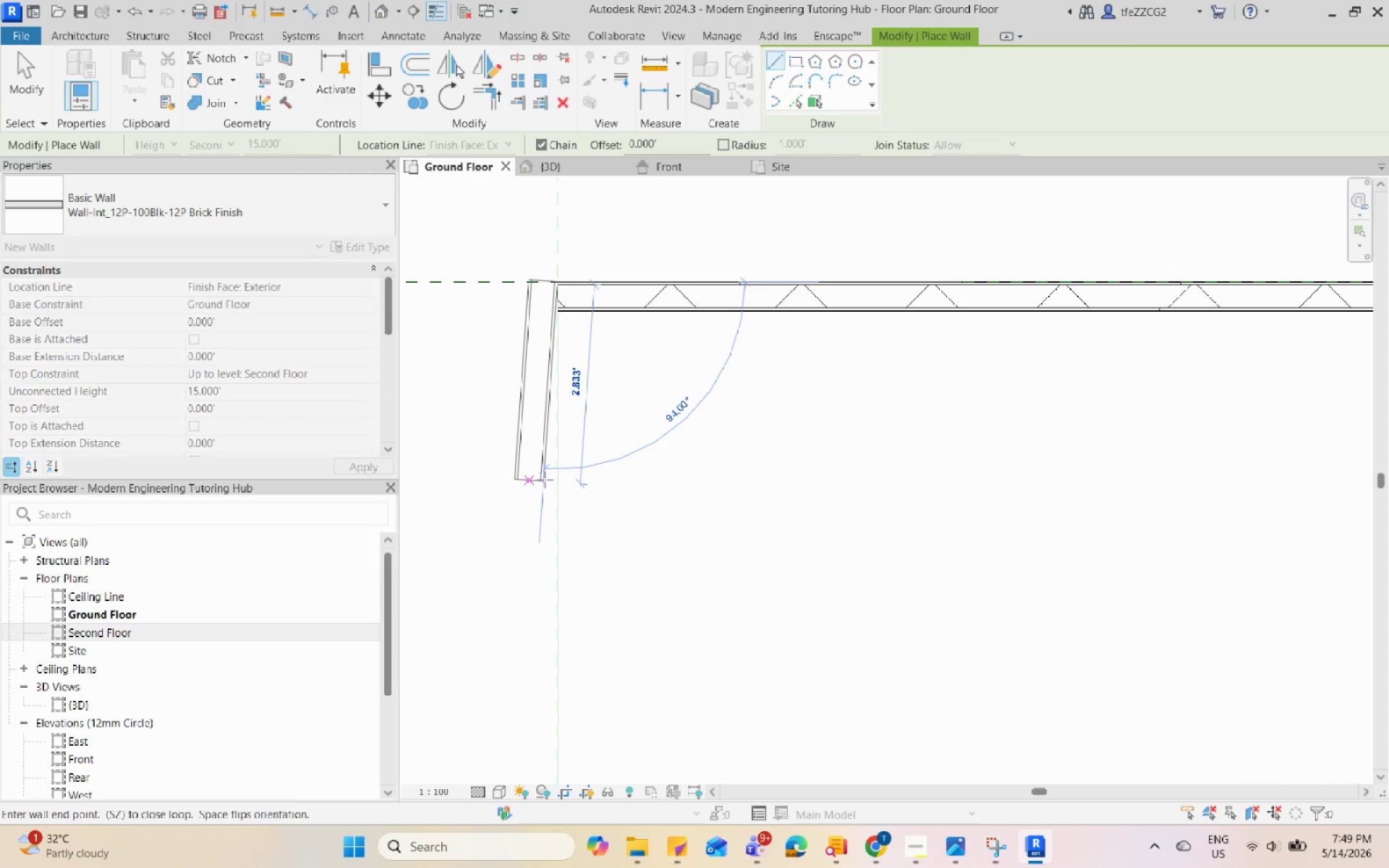 
key(Space)
 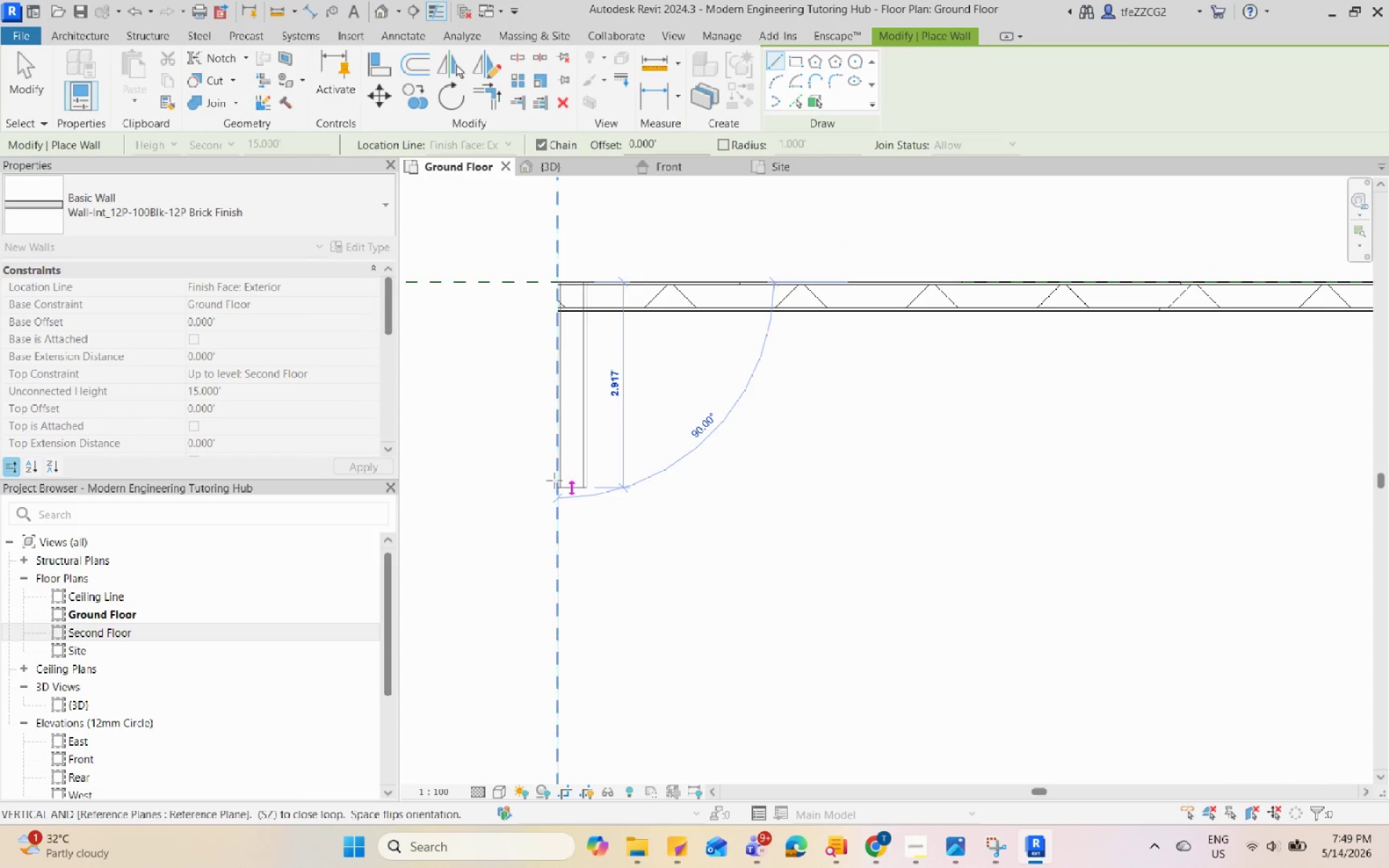 
scroll: coordinate [599, 537], scroll_direction: down, amount: 18.0
 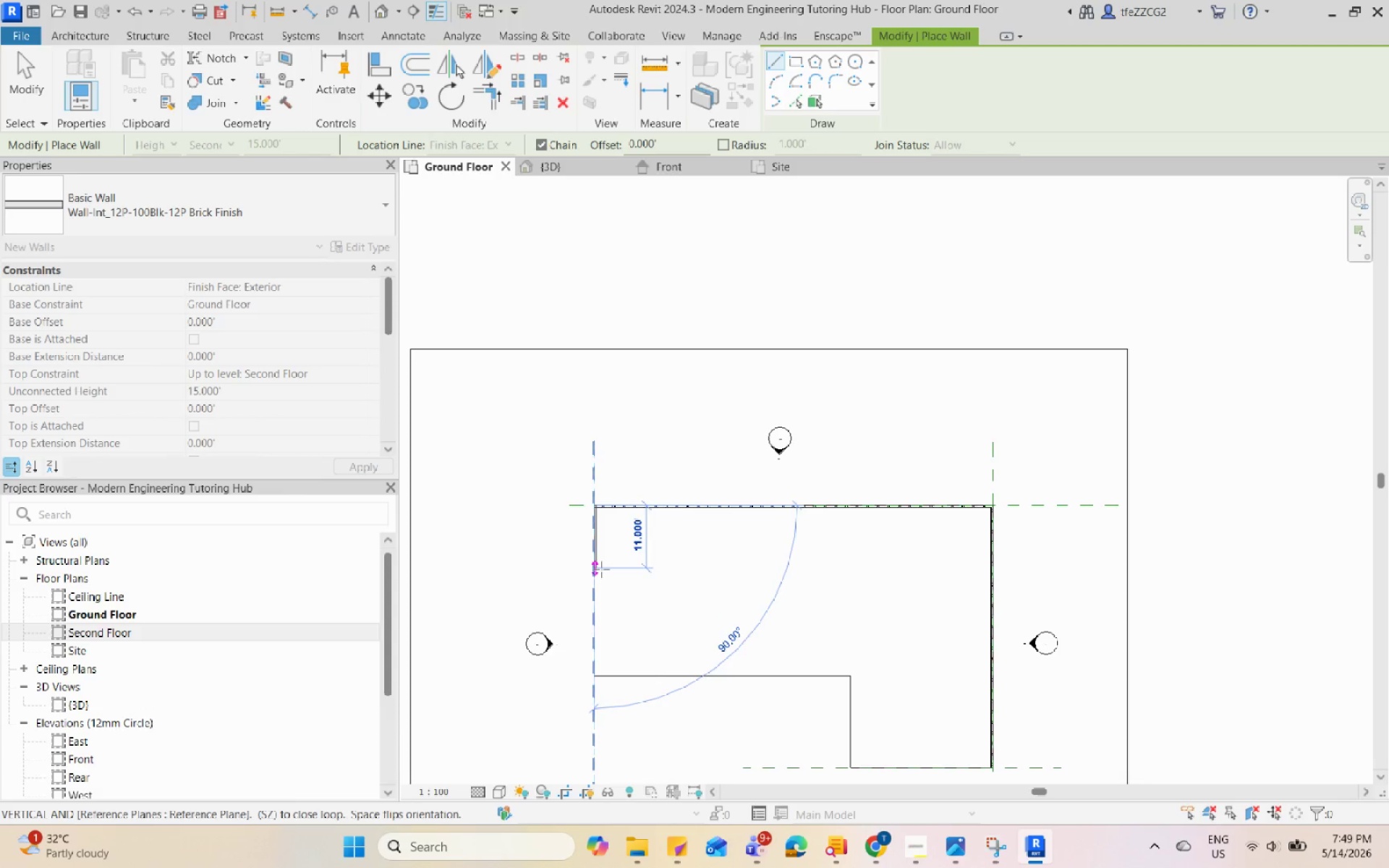 
left_click([601, 569])
 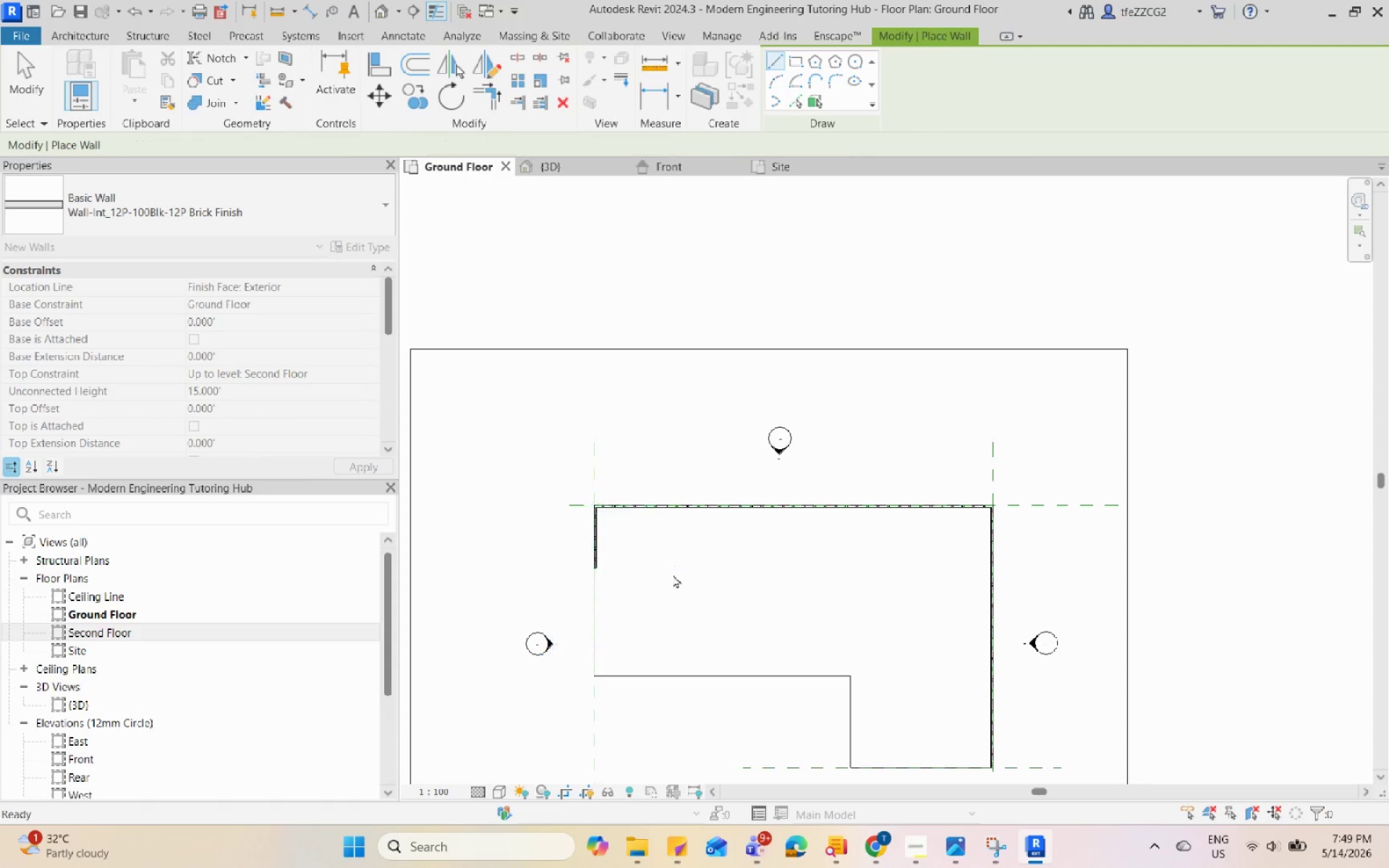 
key(Escape)
 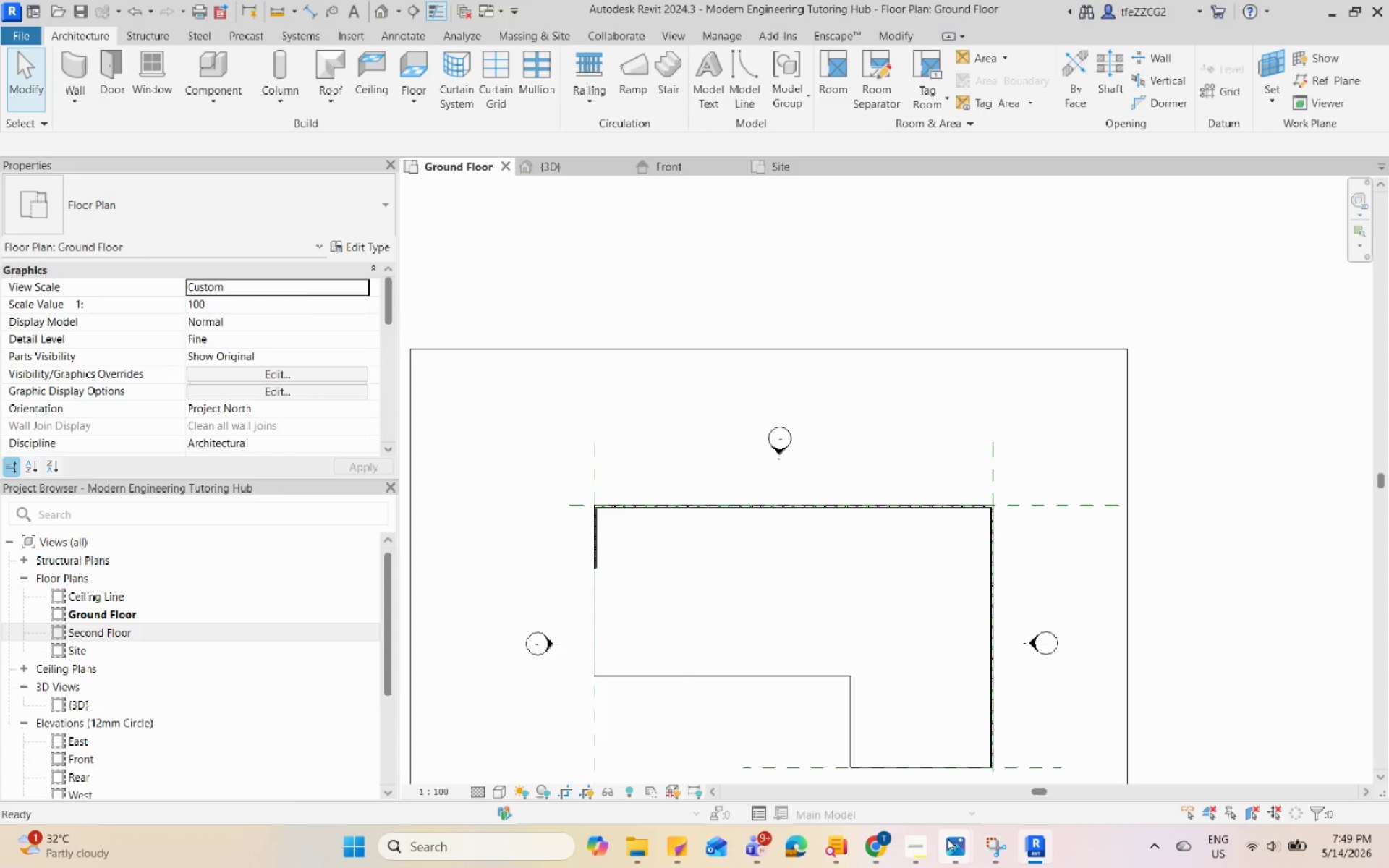 
left_click([950, 843])
 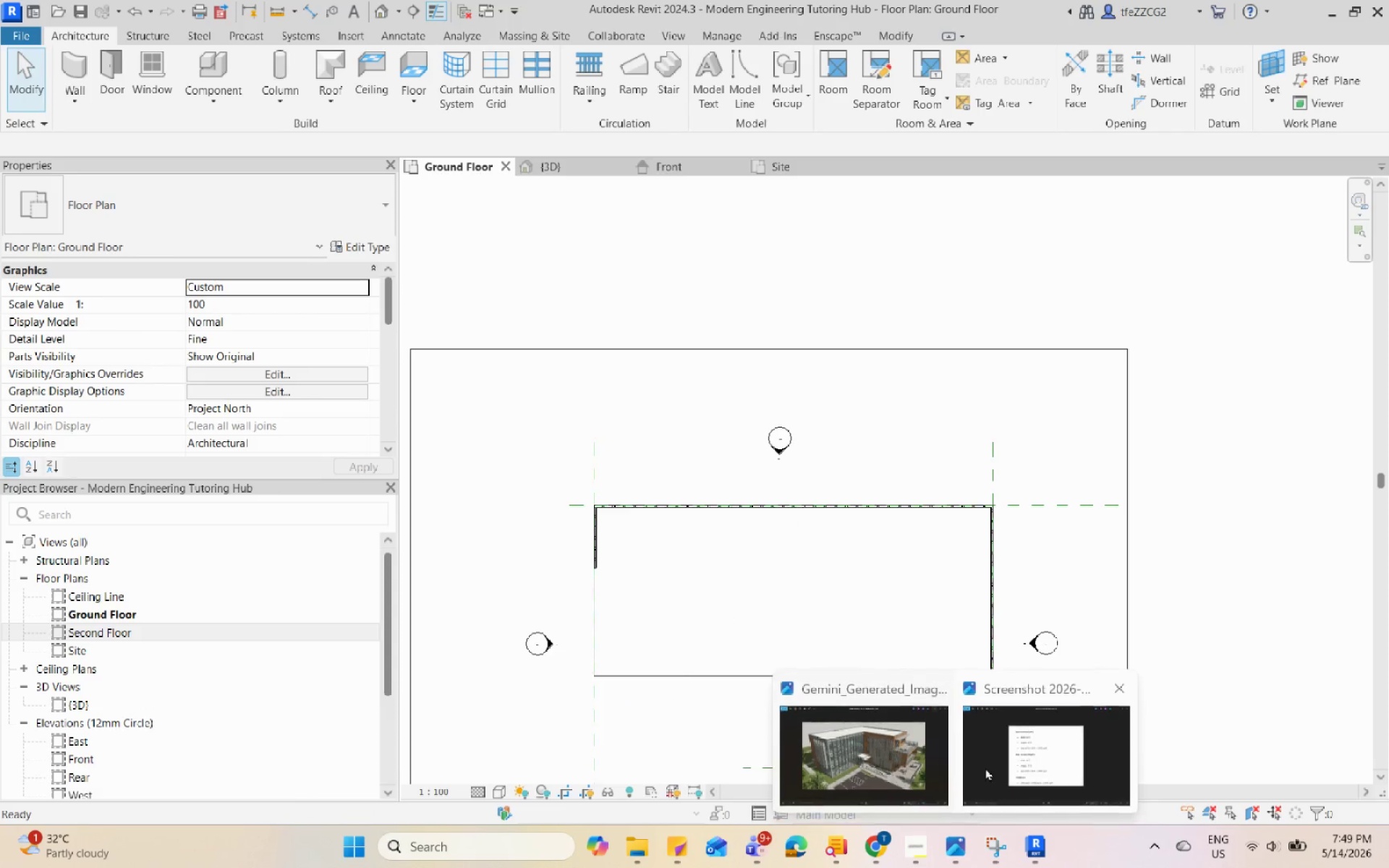 
left_click([857, 744])
 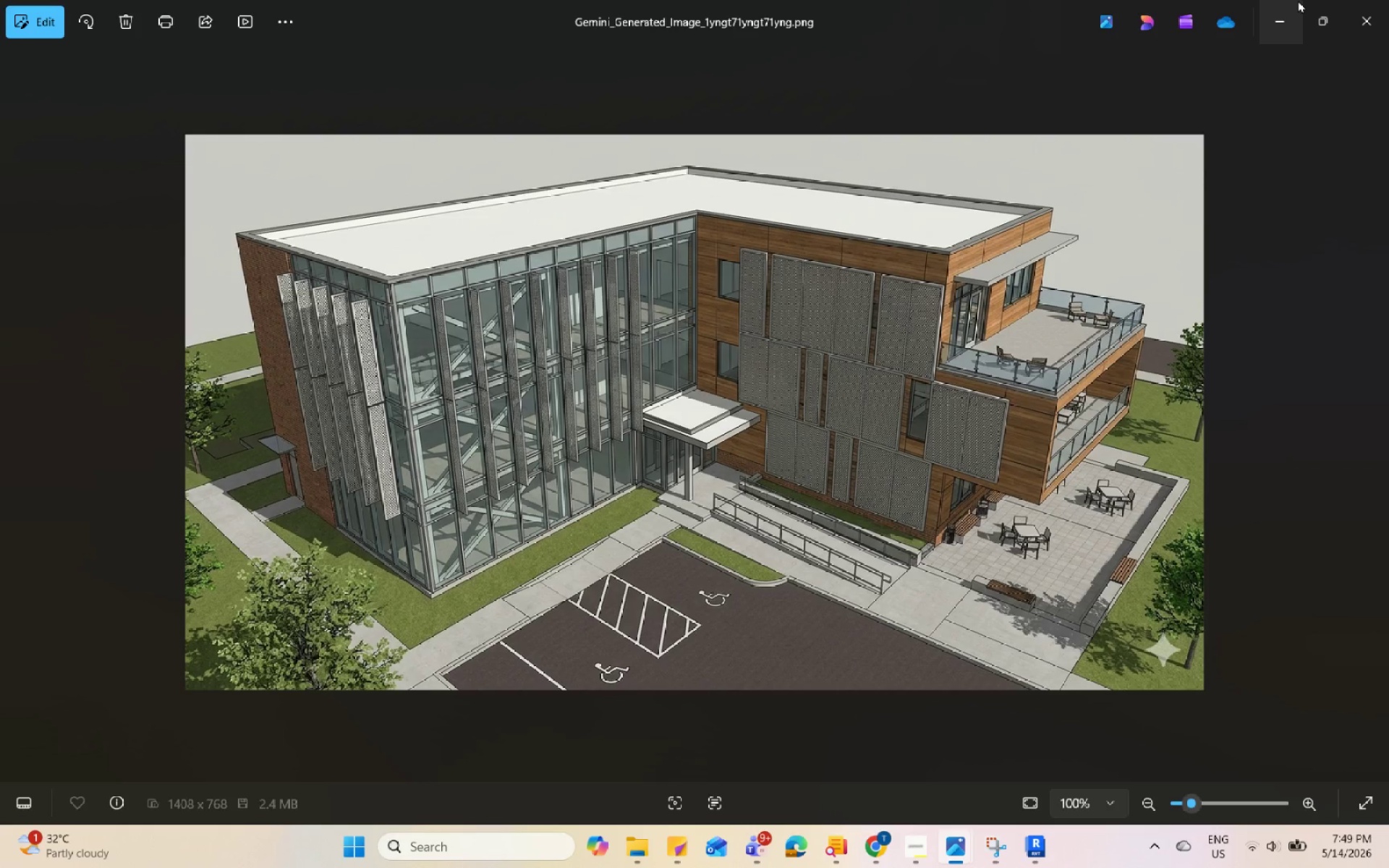 
wait(13.01)
 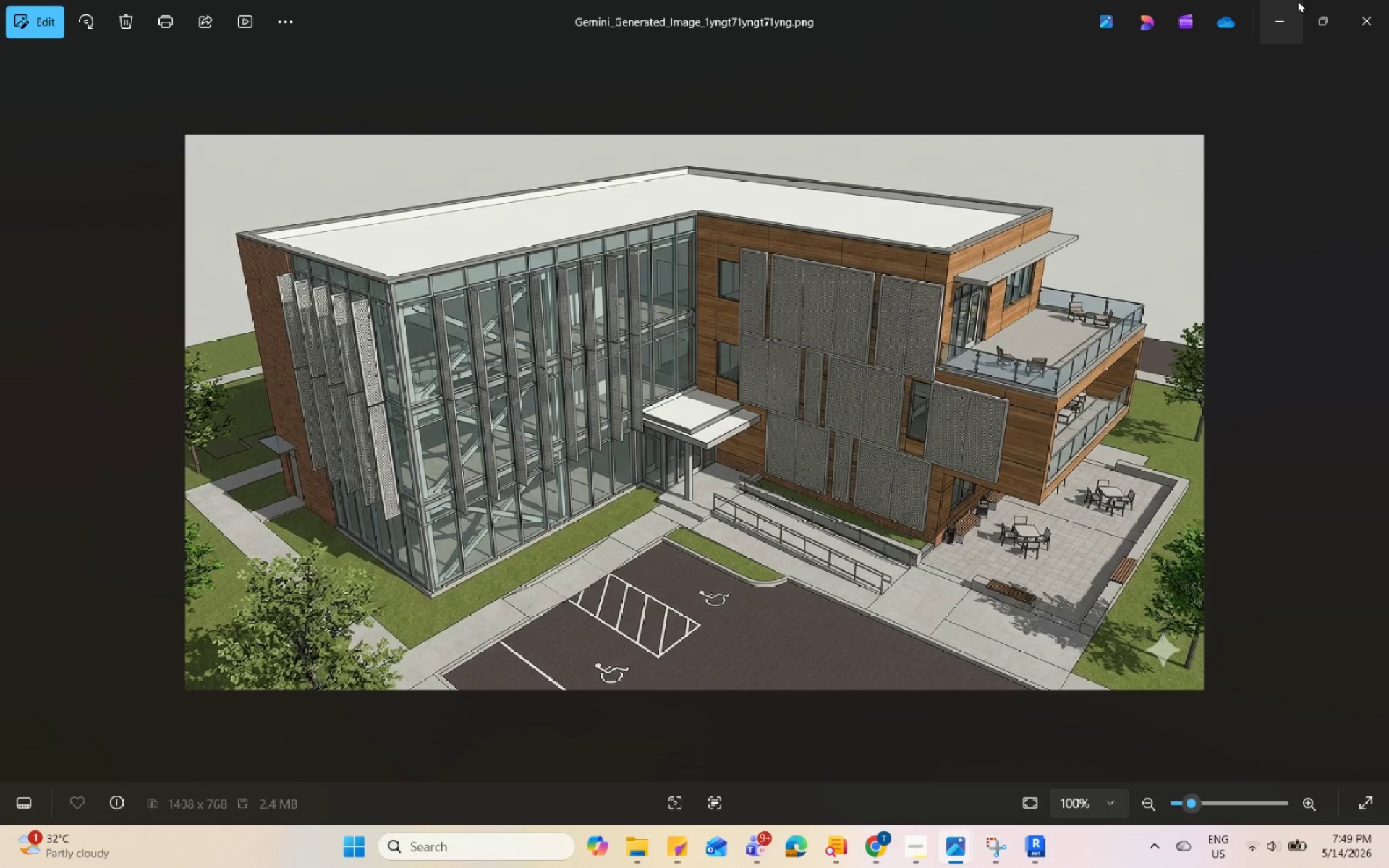 
left_click([1287, 11])
 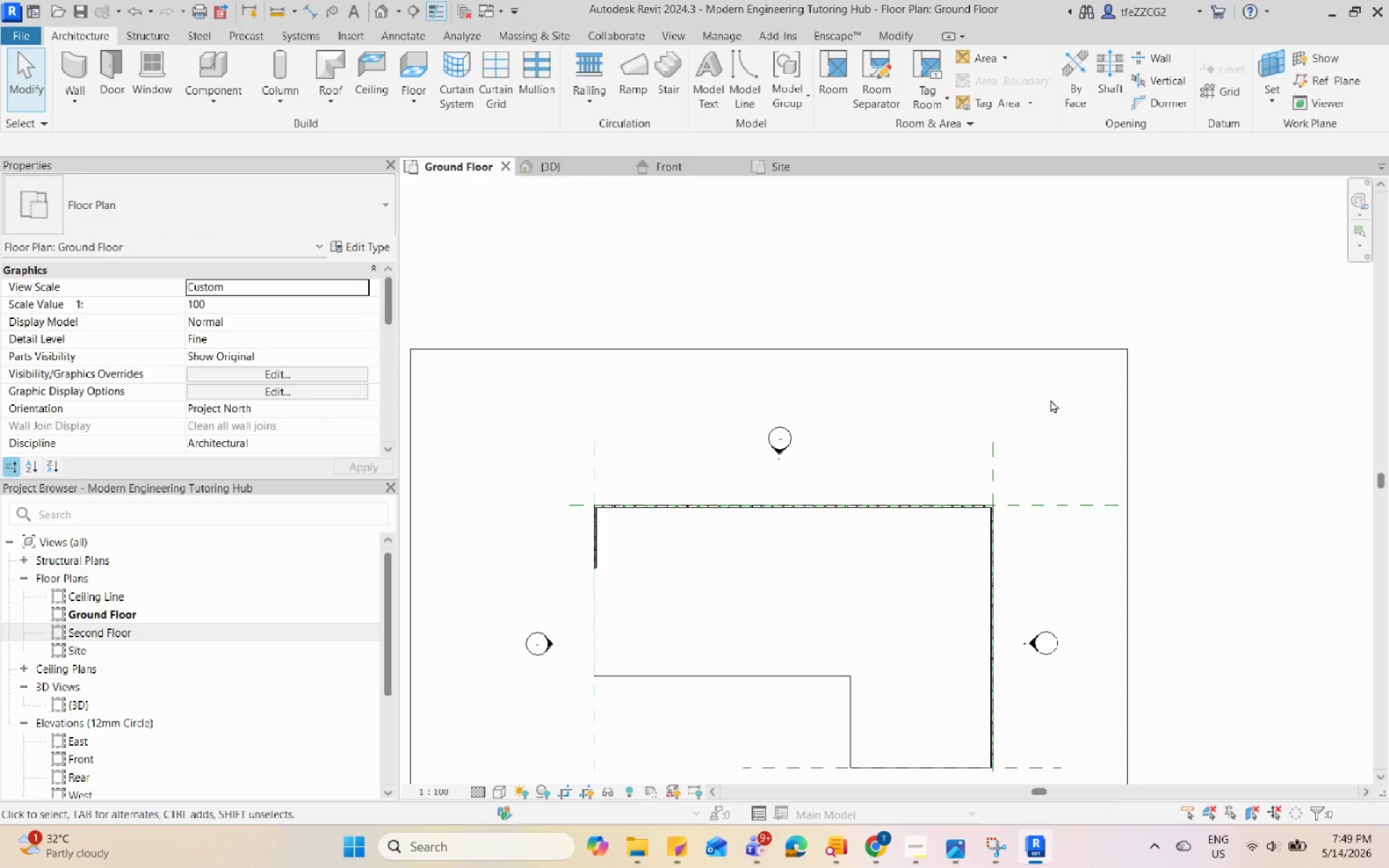 
scroll: coordinate [854, 557], scroll_direction: none, amount: 0.0
 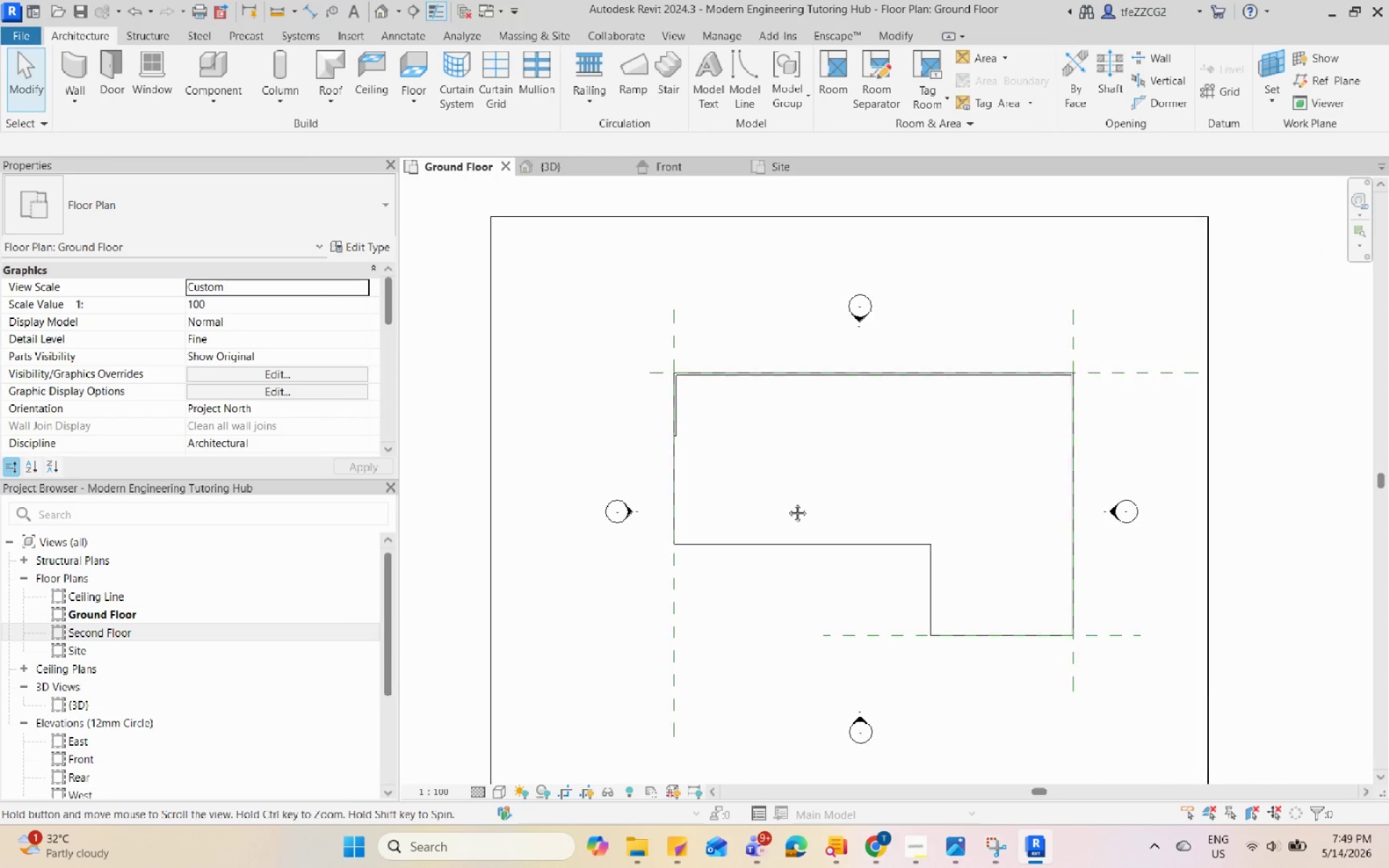 
scroll: coordinate [784, 499], scroll_direction: up, amount: 1.0
 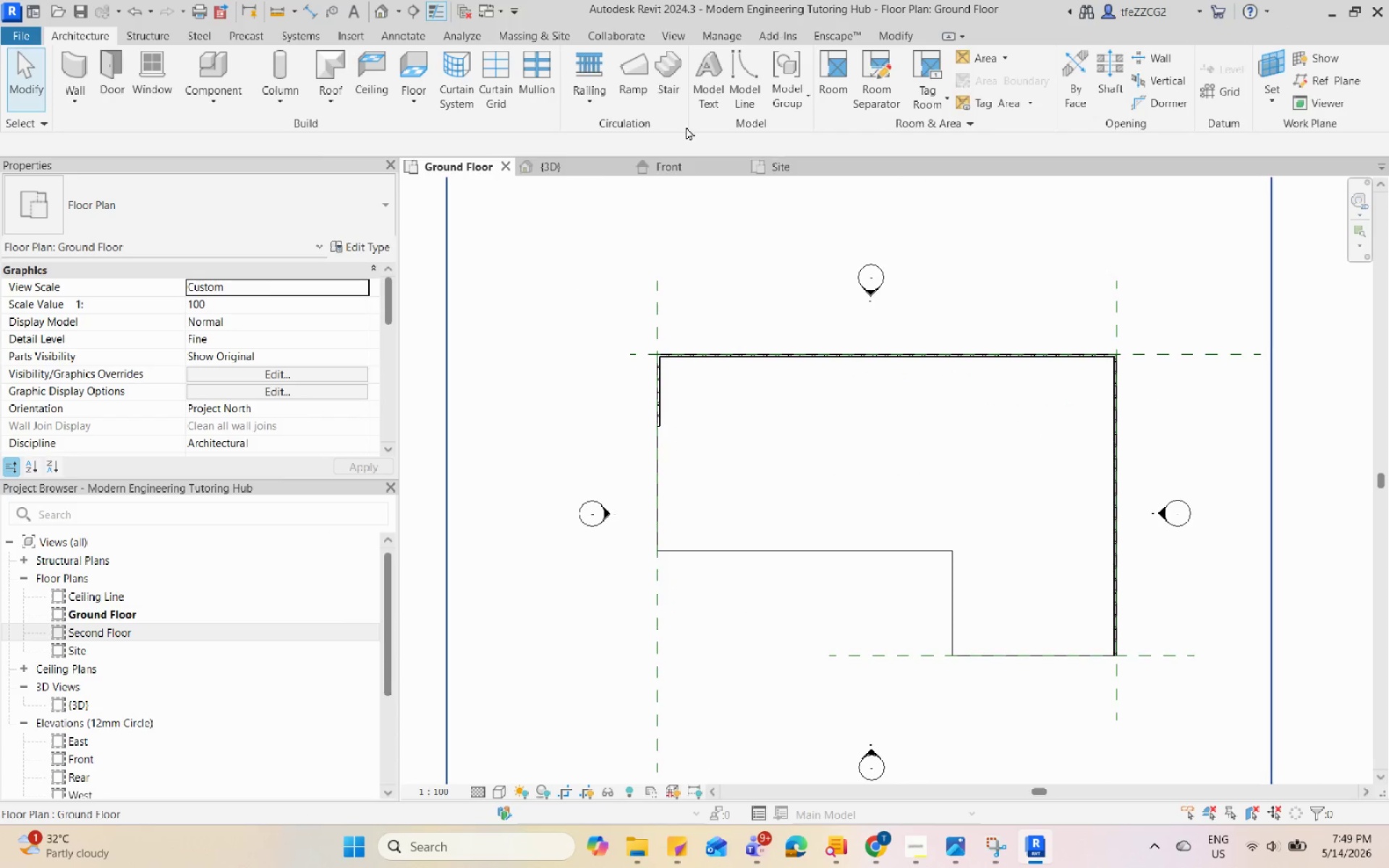 
left_click([1230, 95])
 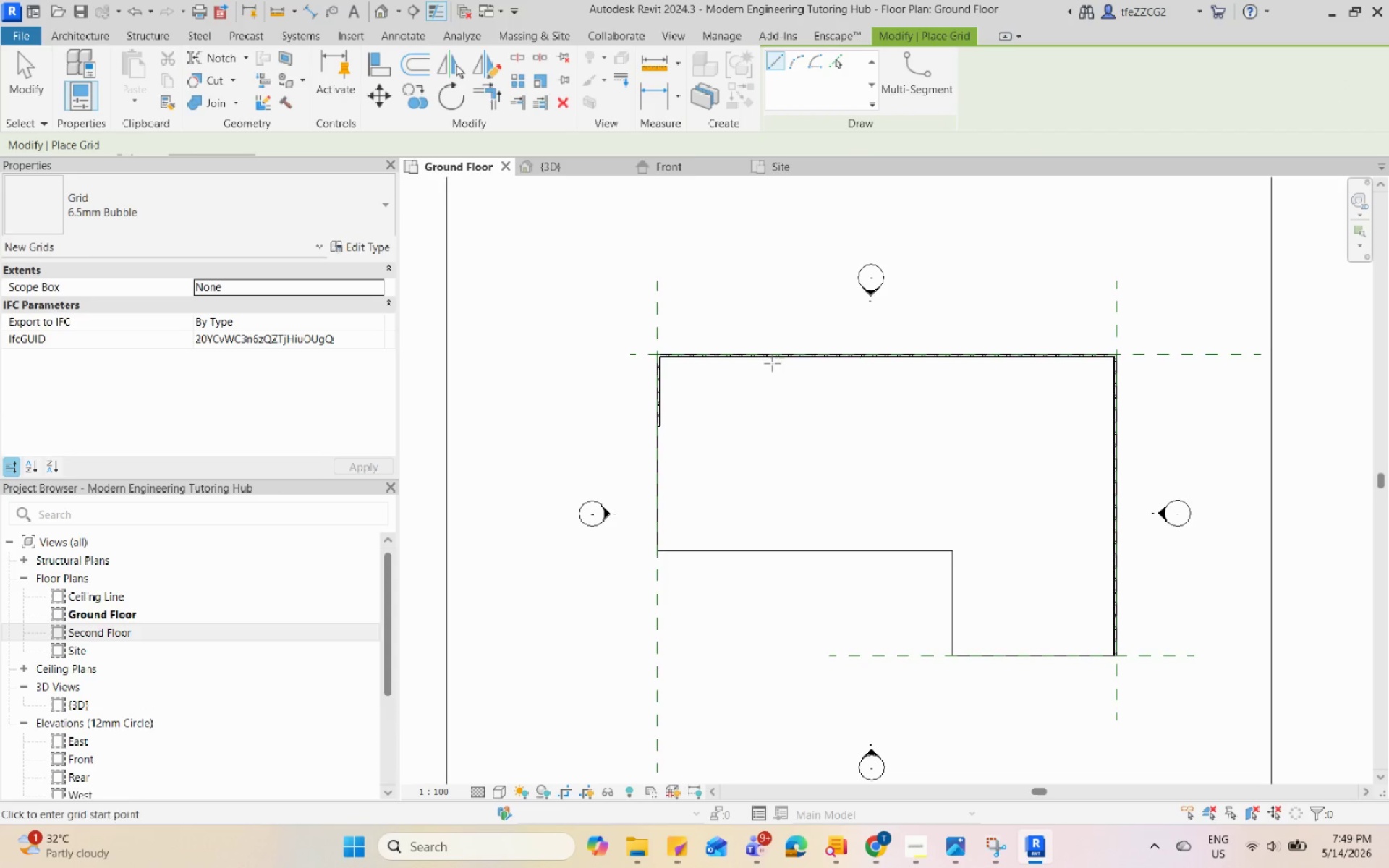 
scroll: coordinate [695, 351], scroll_direction: up, amount: 1.0
 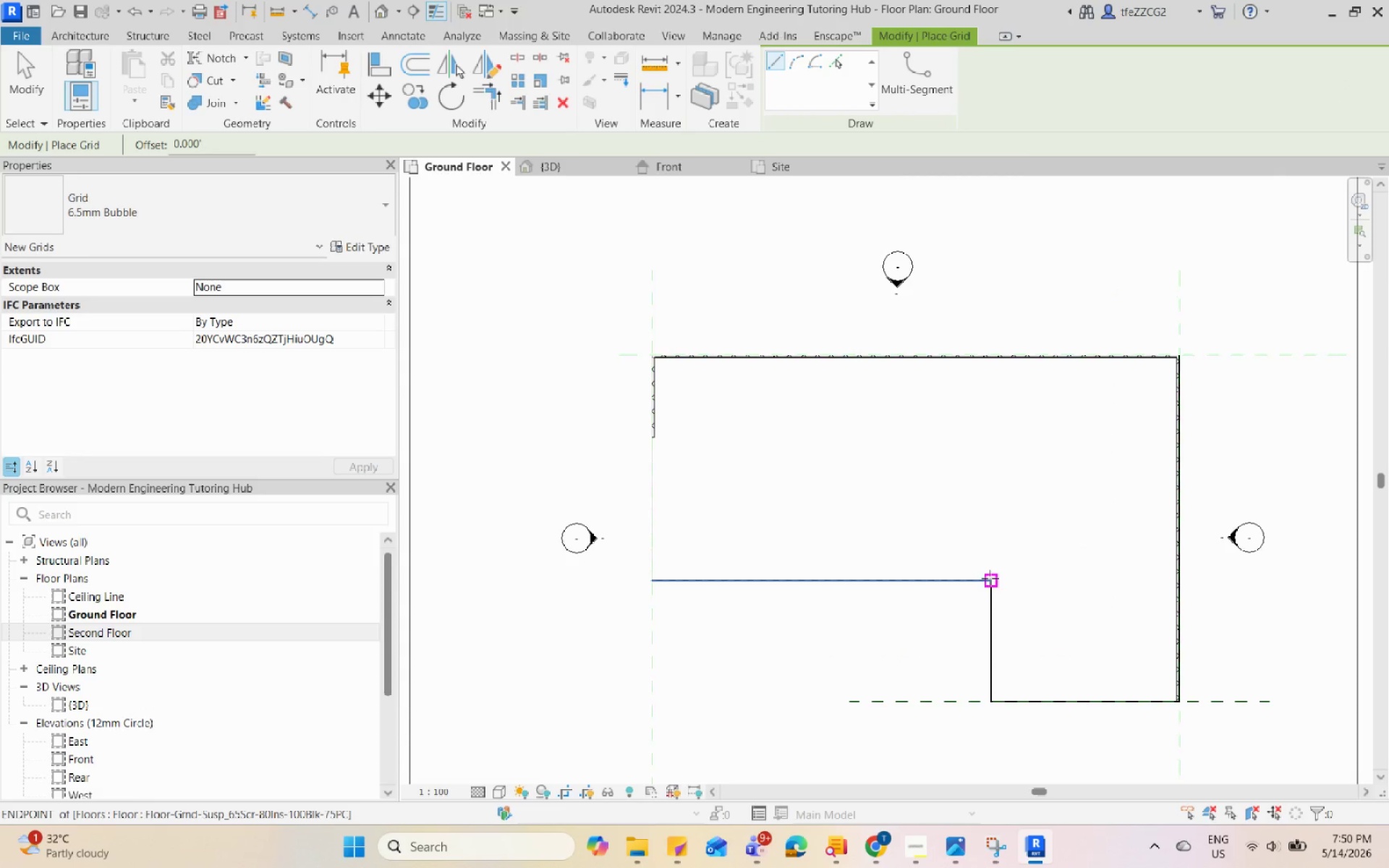 
left_click([990, 578])
 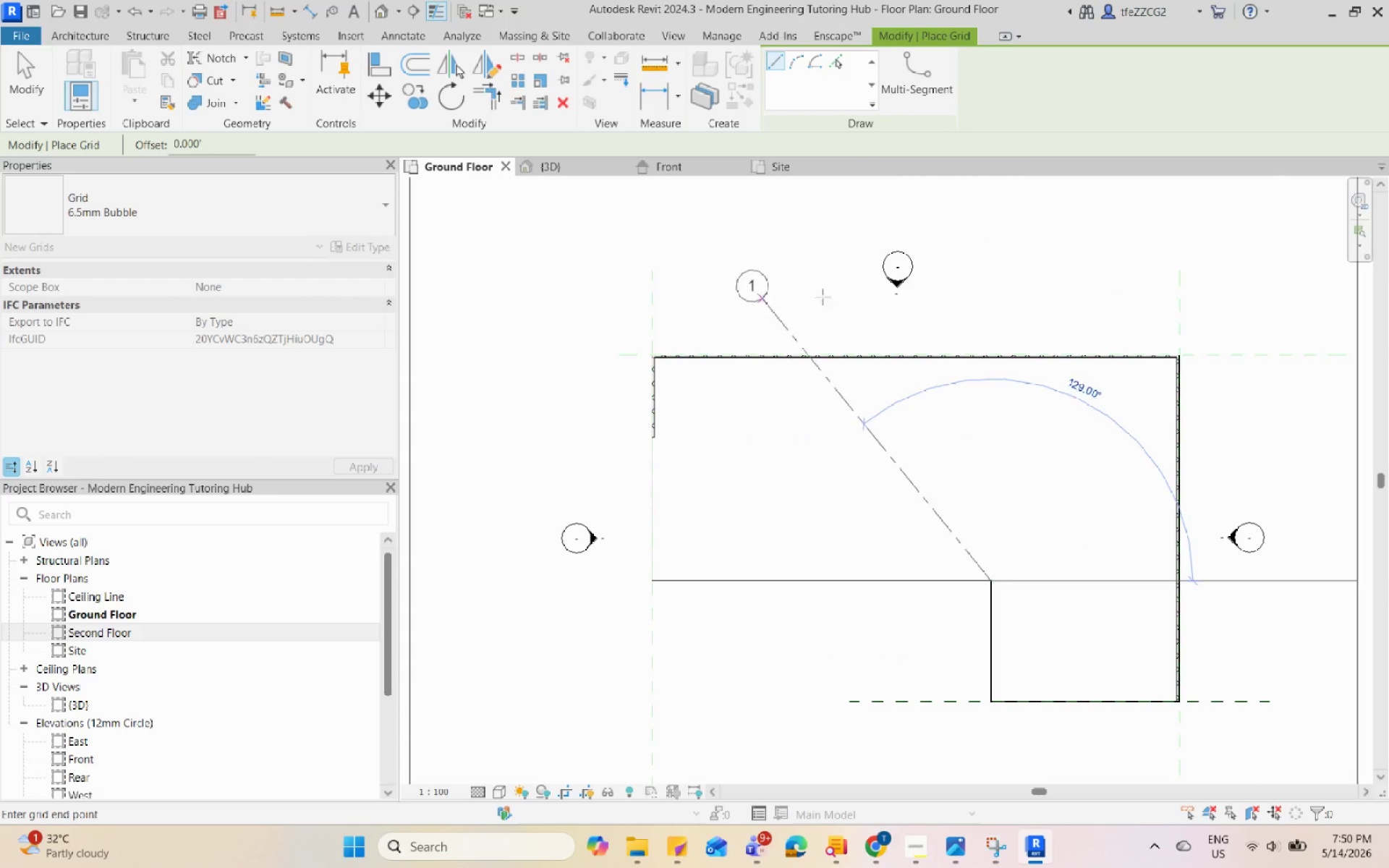 
key(Escape)
 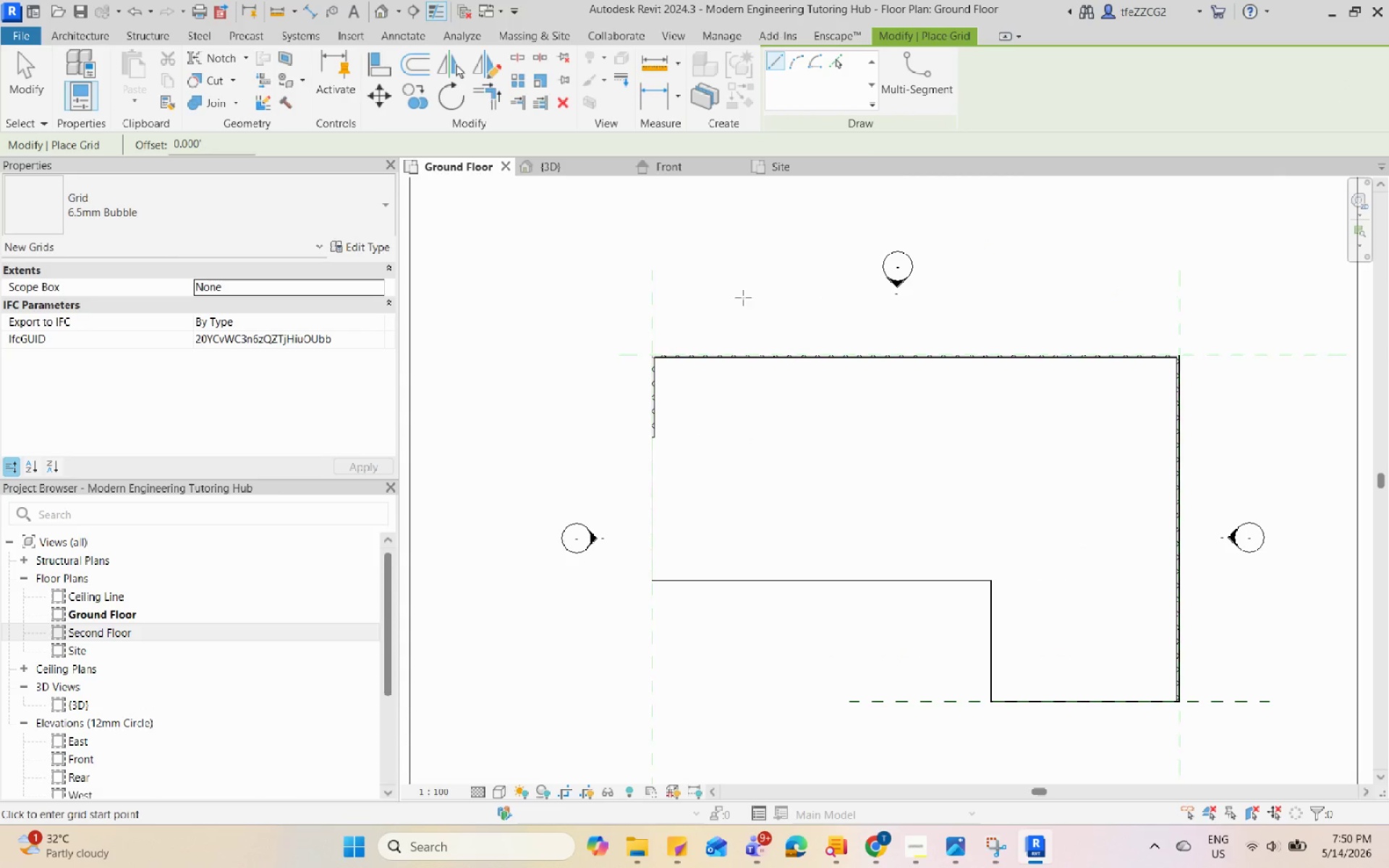 
left_click([743, 285])
 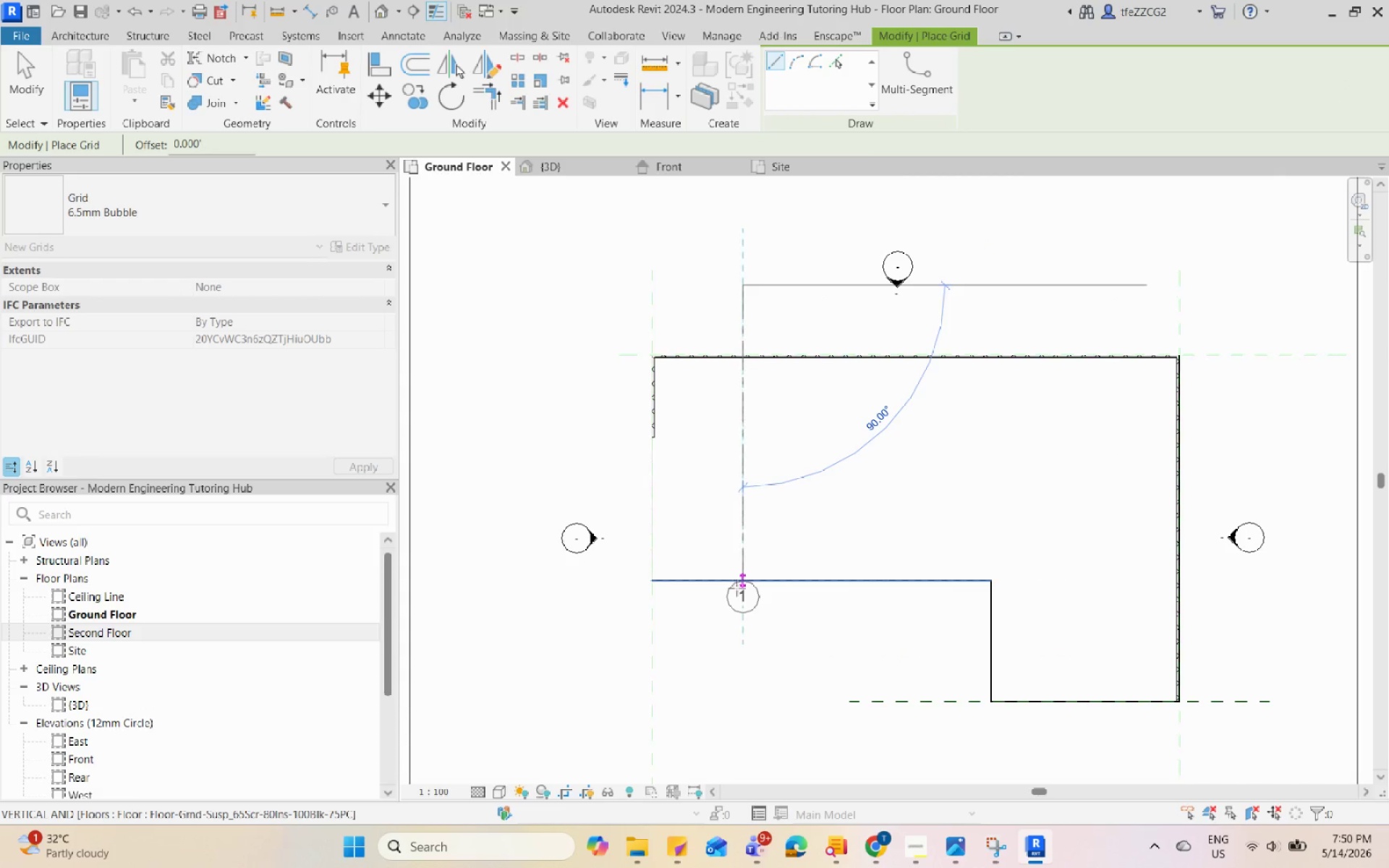 
key(Escape)
 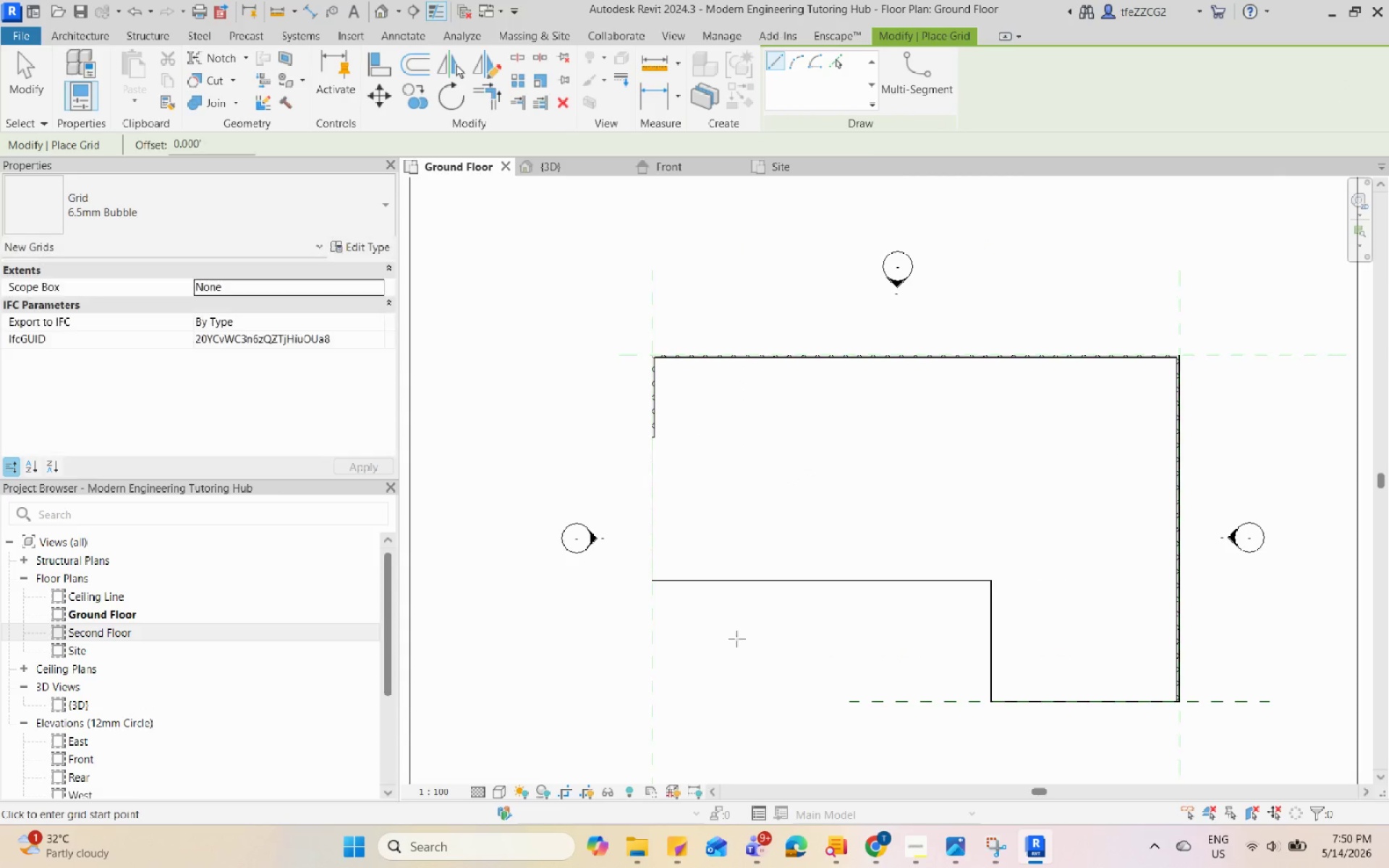 
left_click_drag(start_coordinate=[736, 642], to_coordinate=[739, 626])
 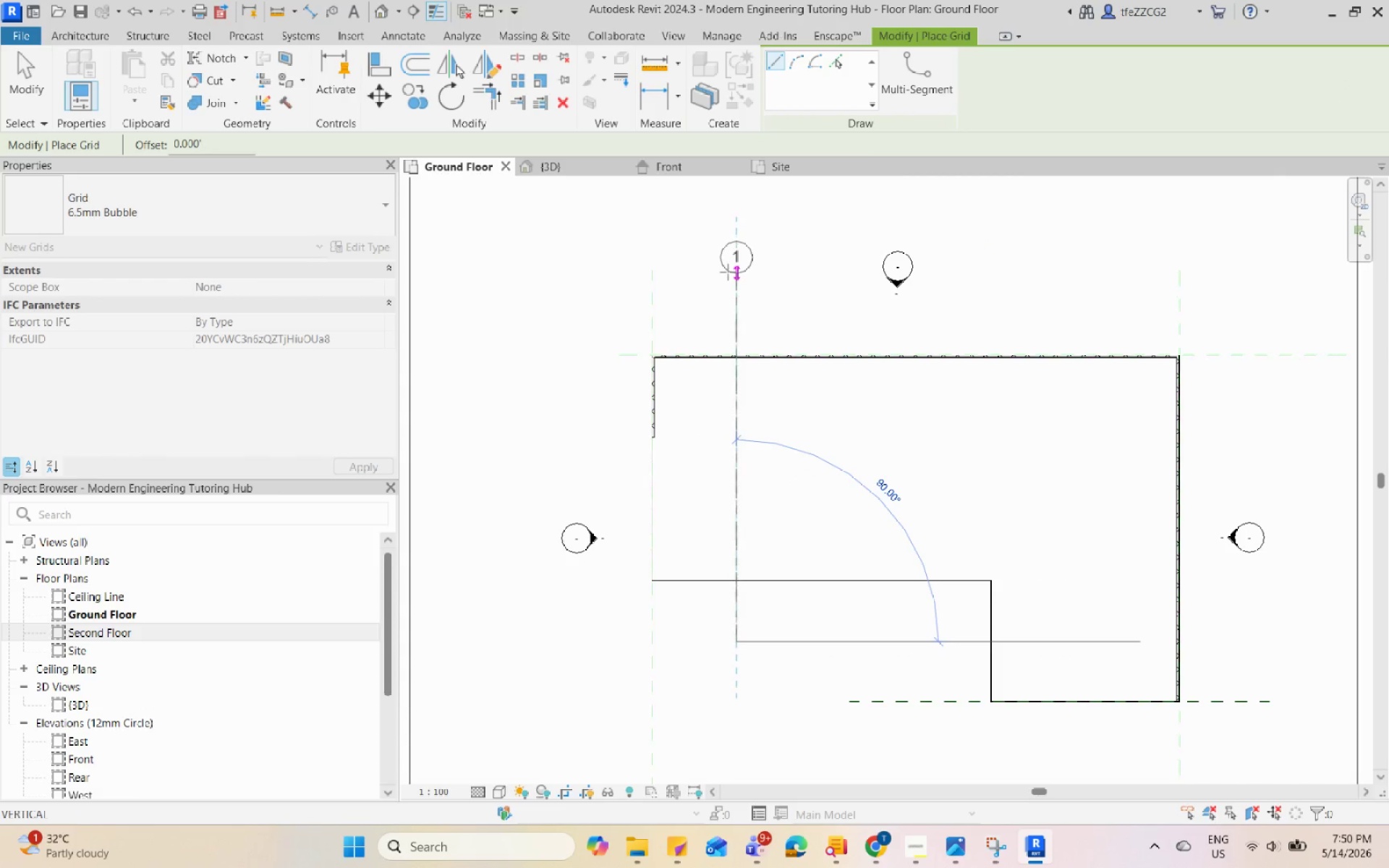 
left_click([728, 264])
 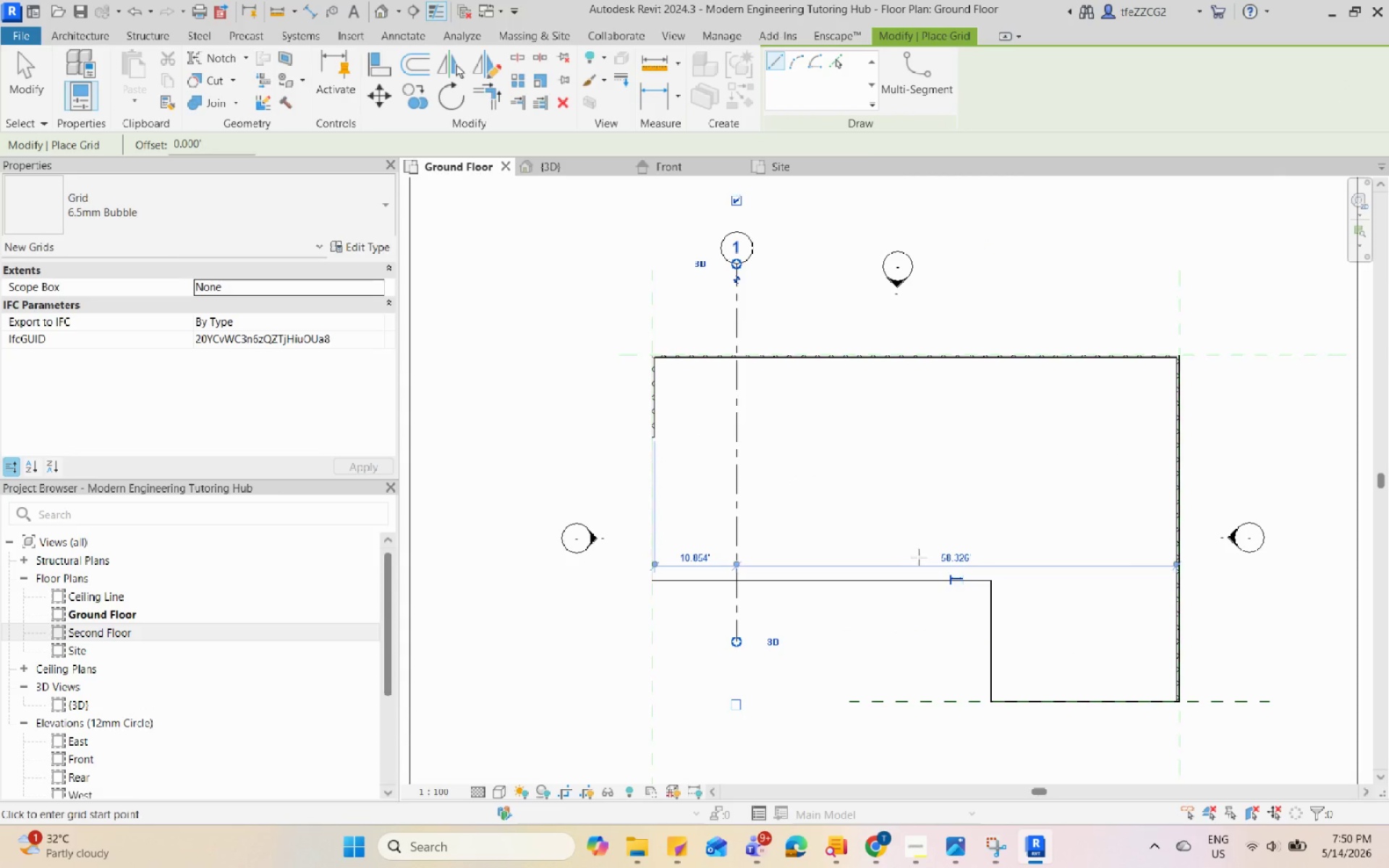 
key(Escape)
 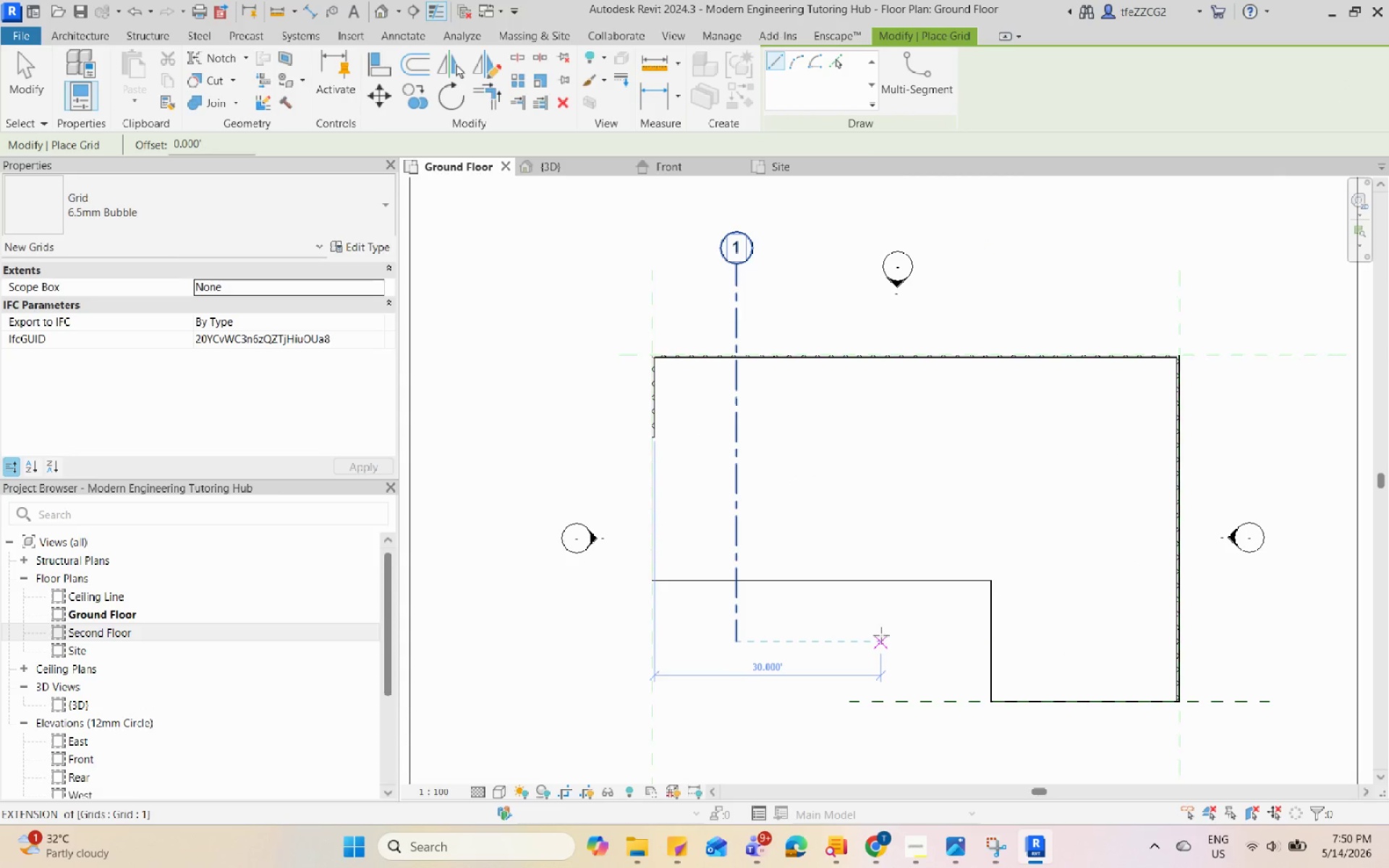 
key(Escape)
 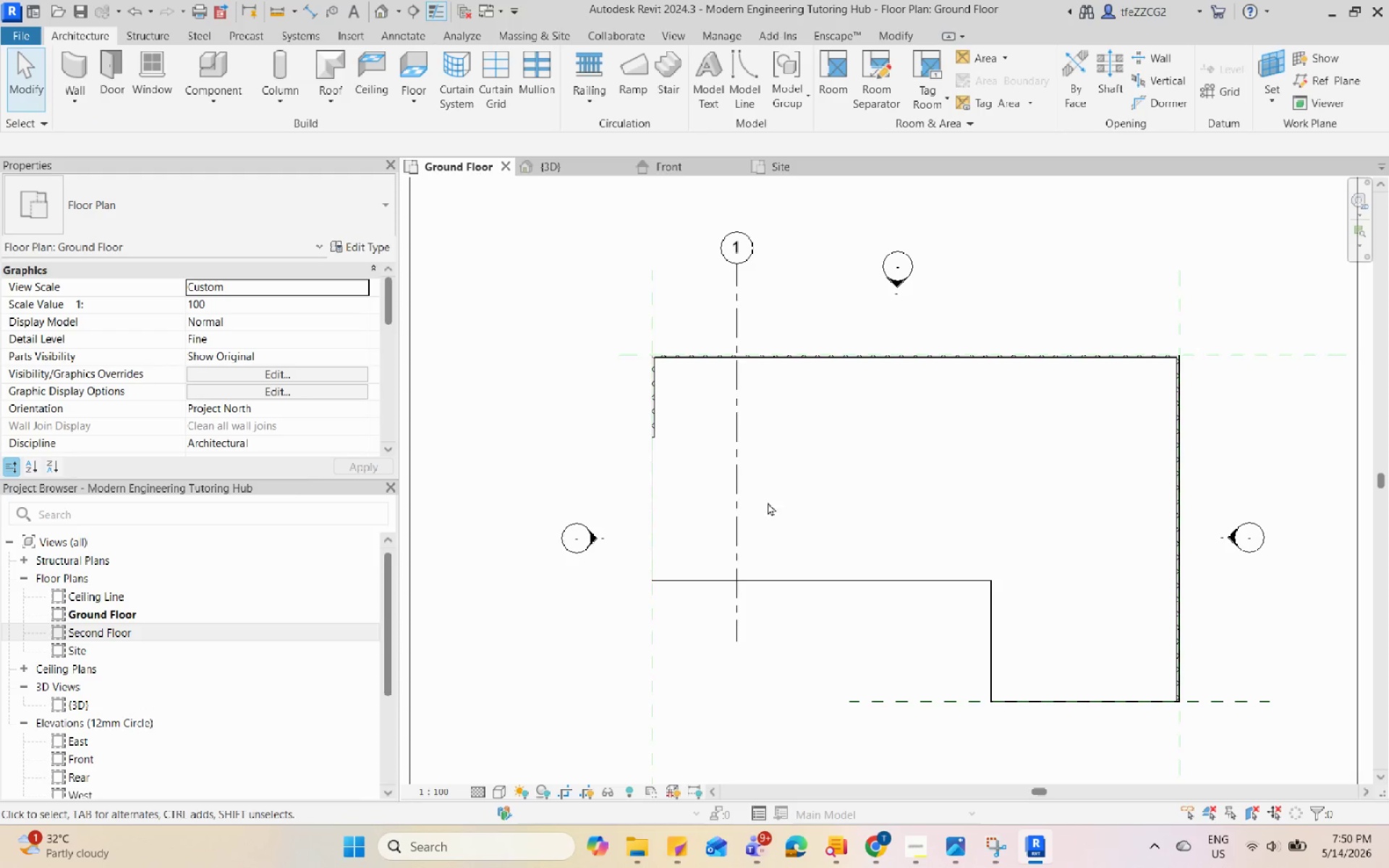 
key(Escape)
 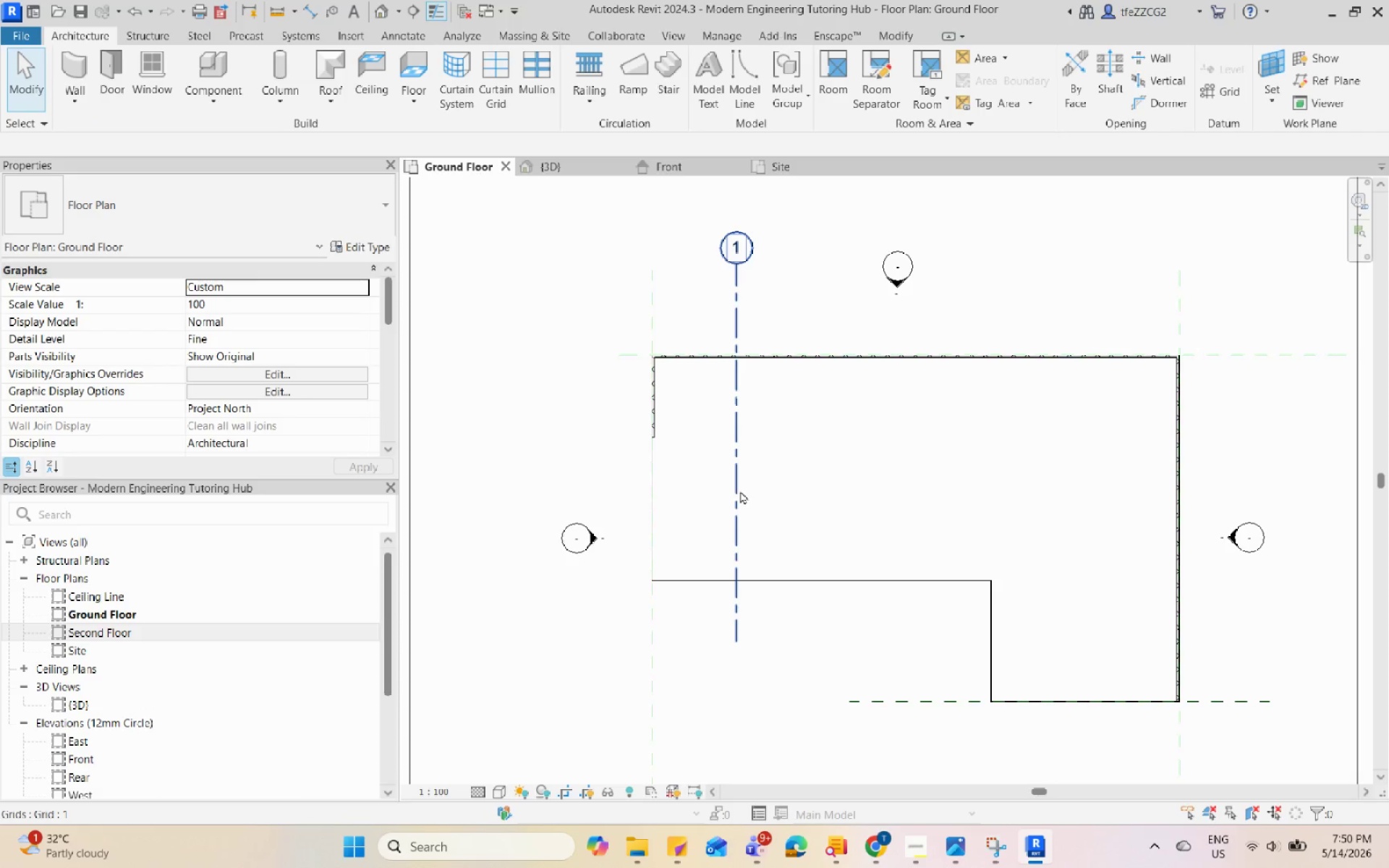 
left_click([740, 490])
 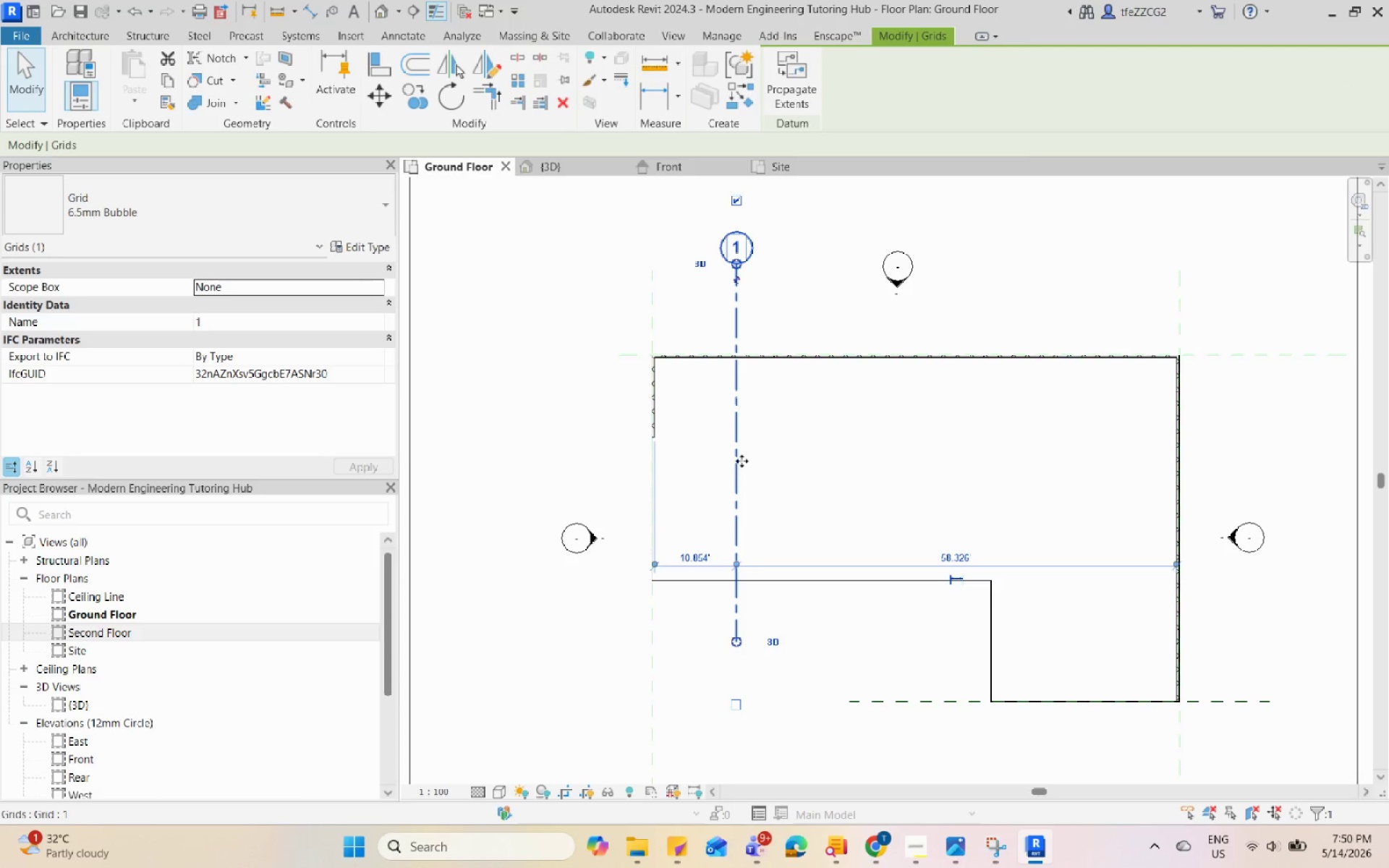 
left_click_drag(start_coordinate=[740, 457], to_coordinate=[655, 461])
 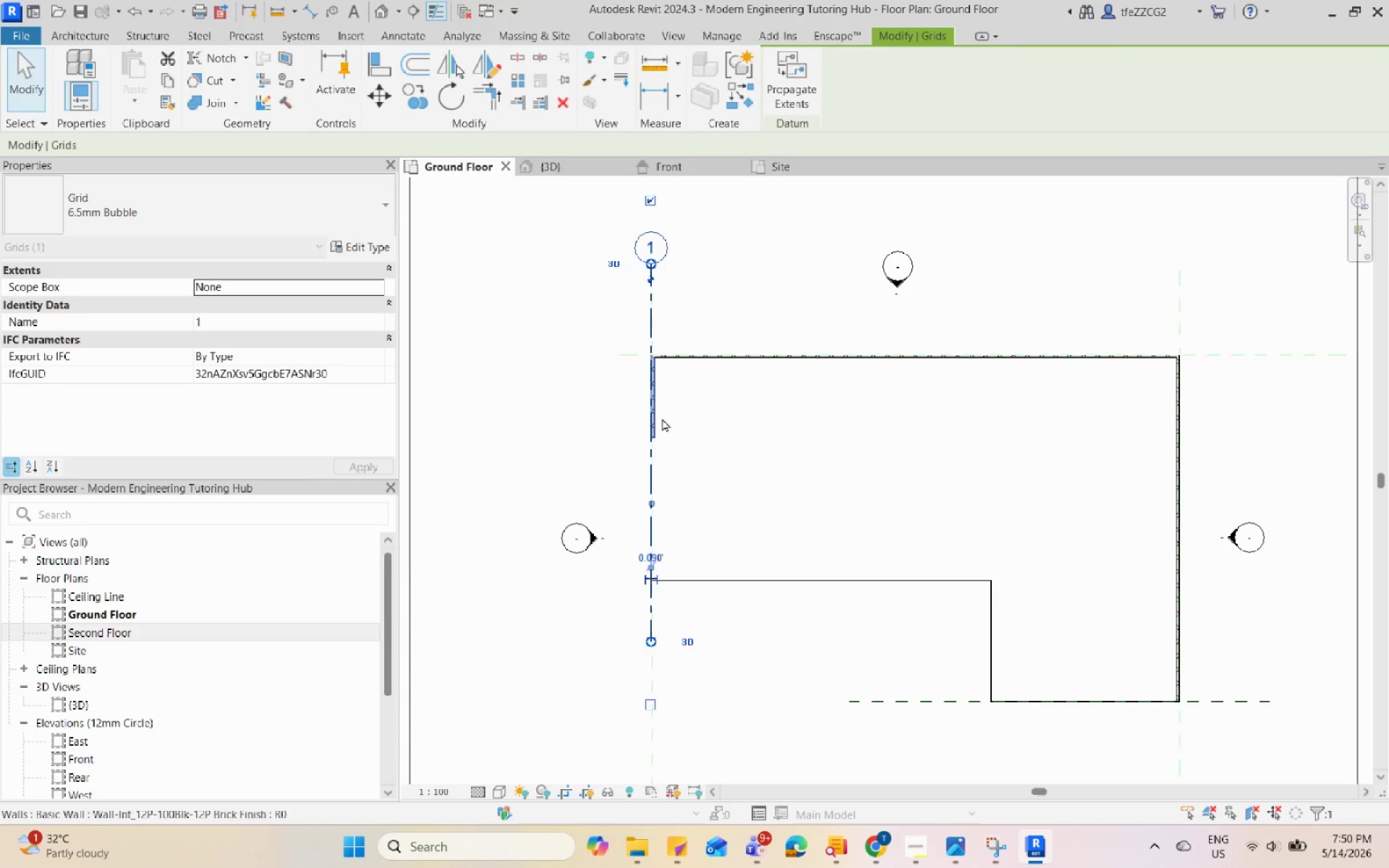 
key(Escape)
 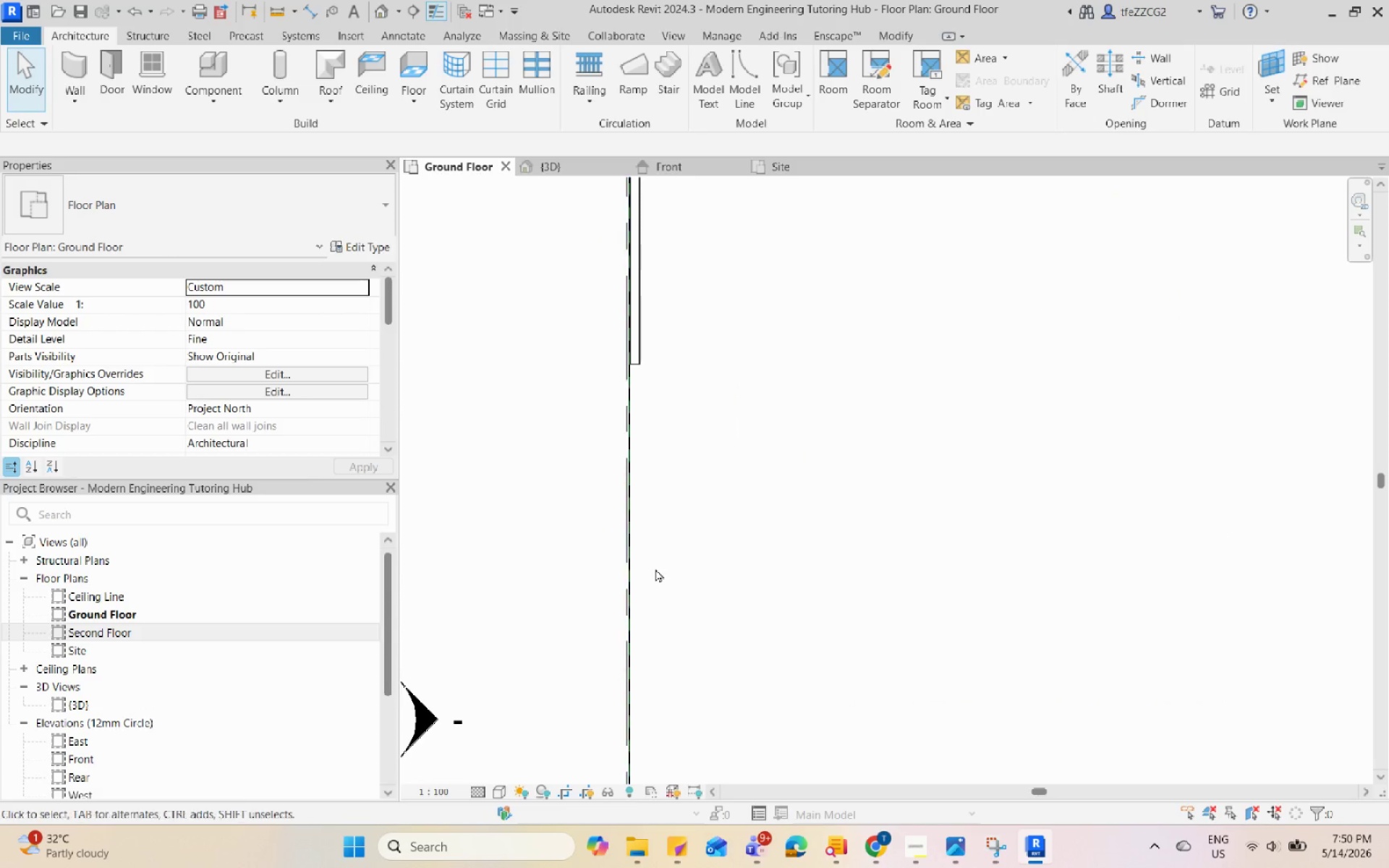 
key(Q)
 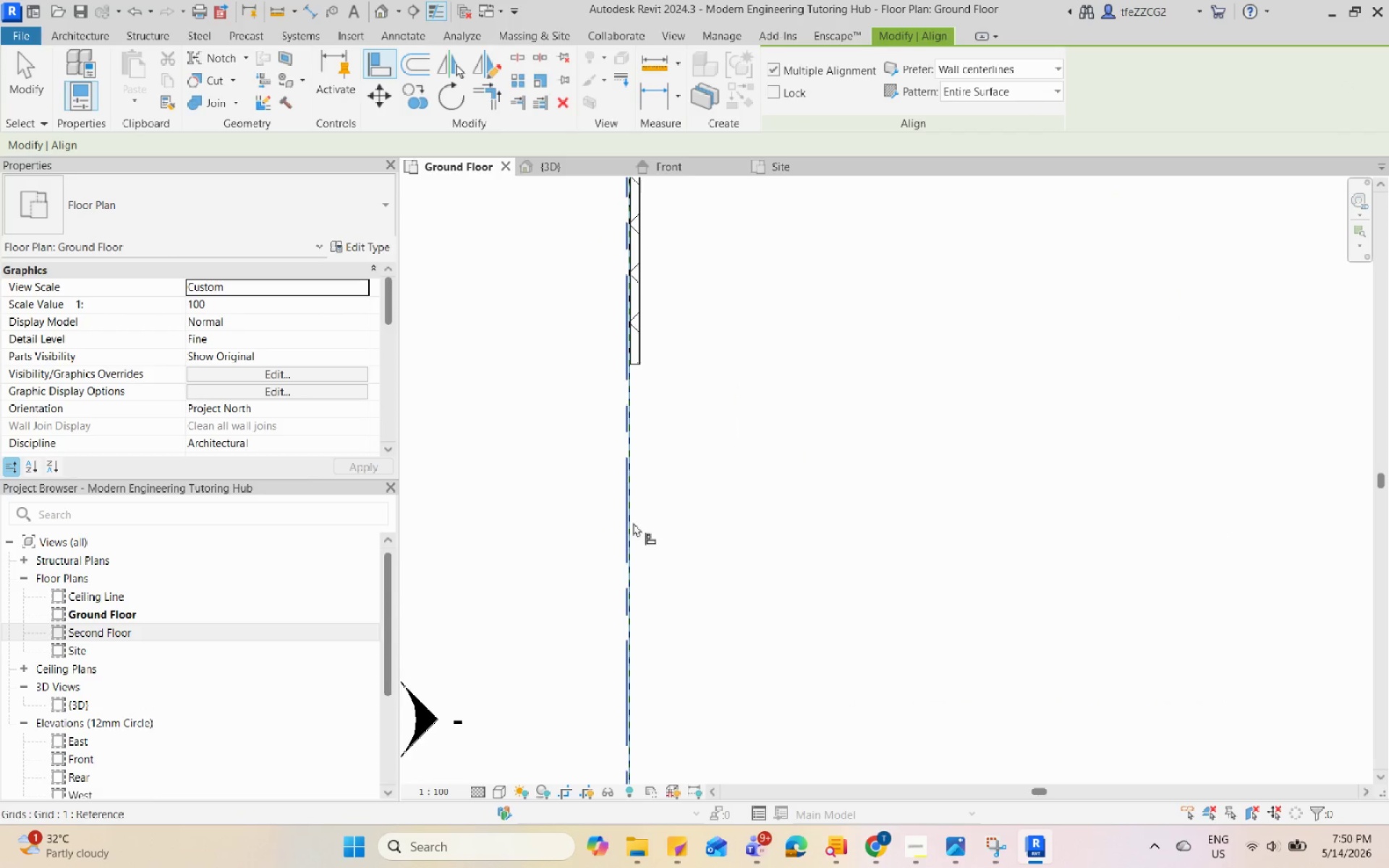 
scroll: coordinate [608, 587], scroll_direction: up, amount: 9.0
 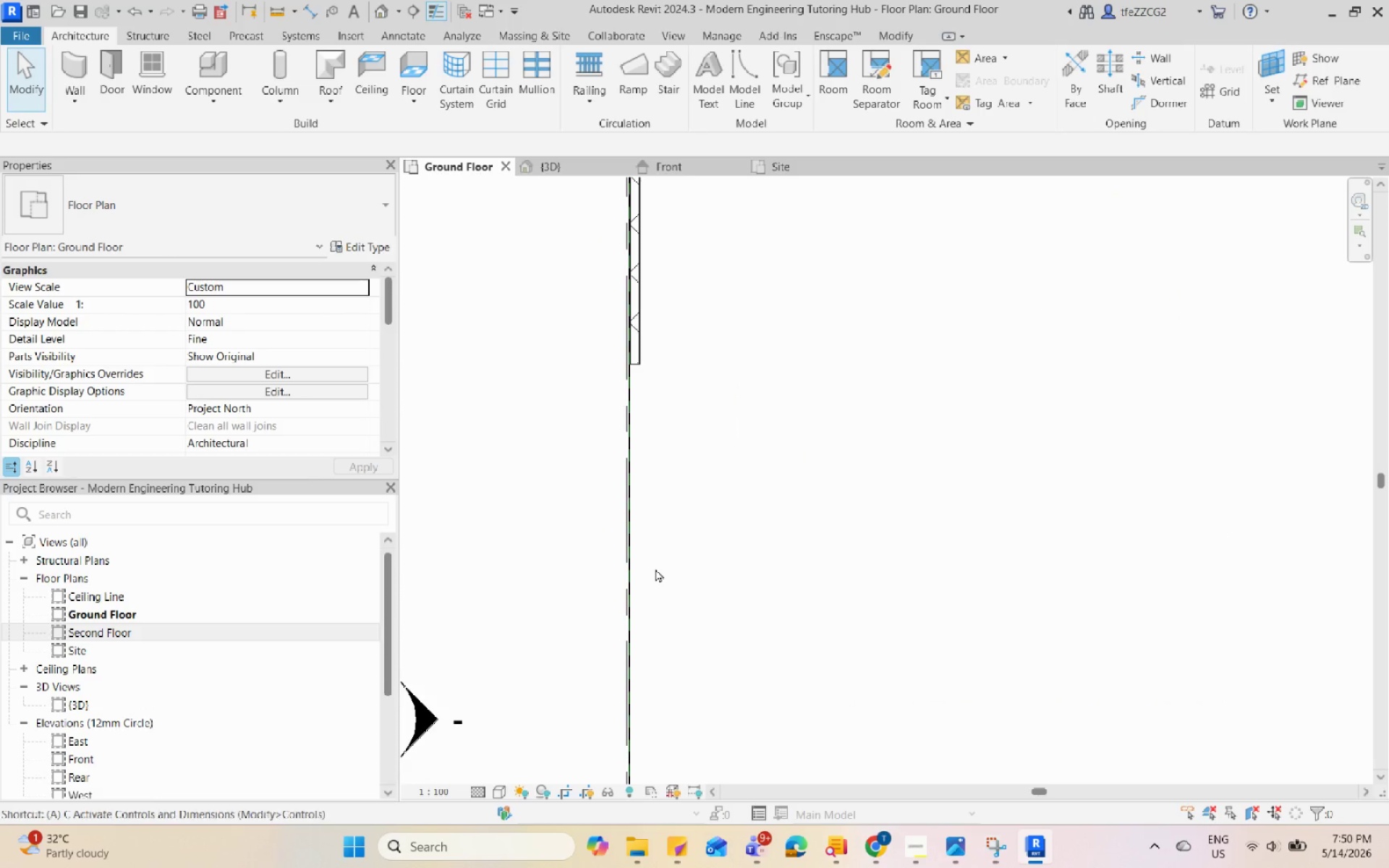 
double_click([632, 515])
 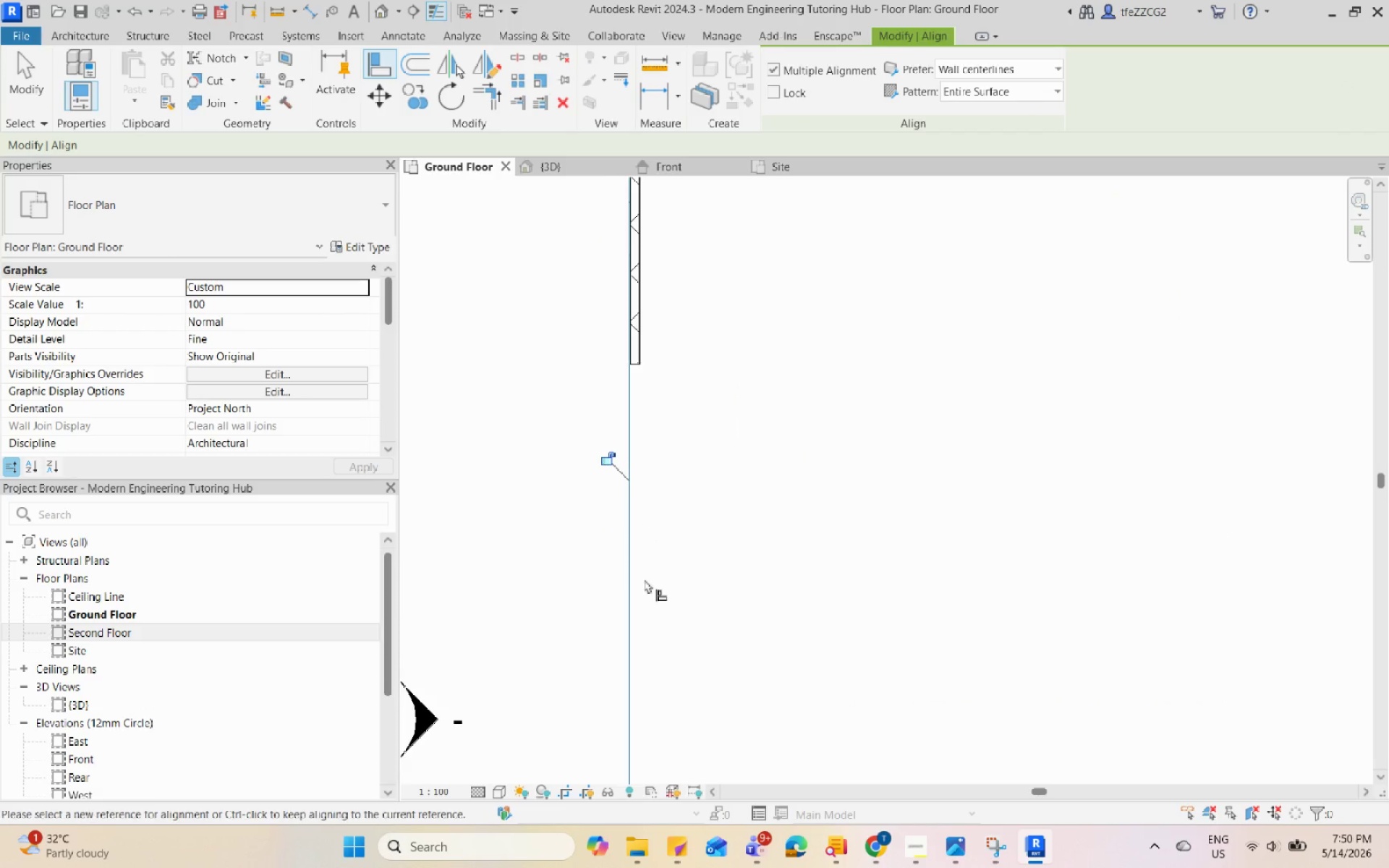 
key(Escape)
 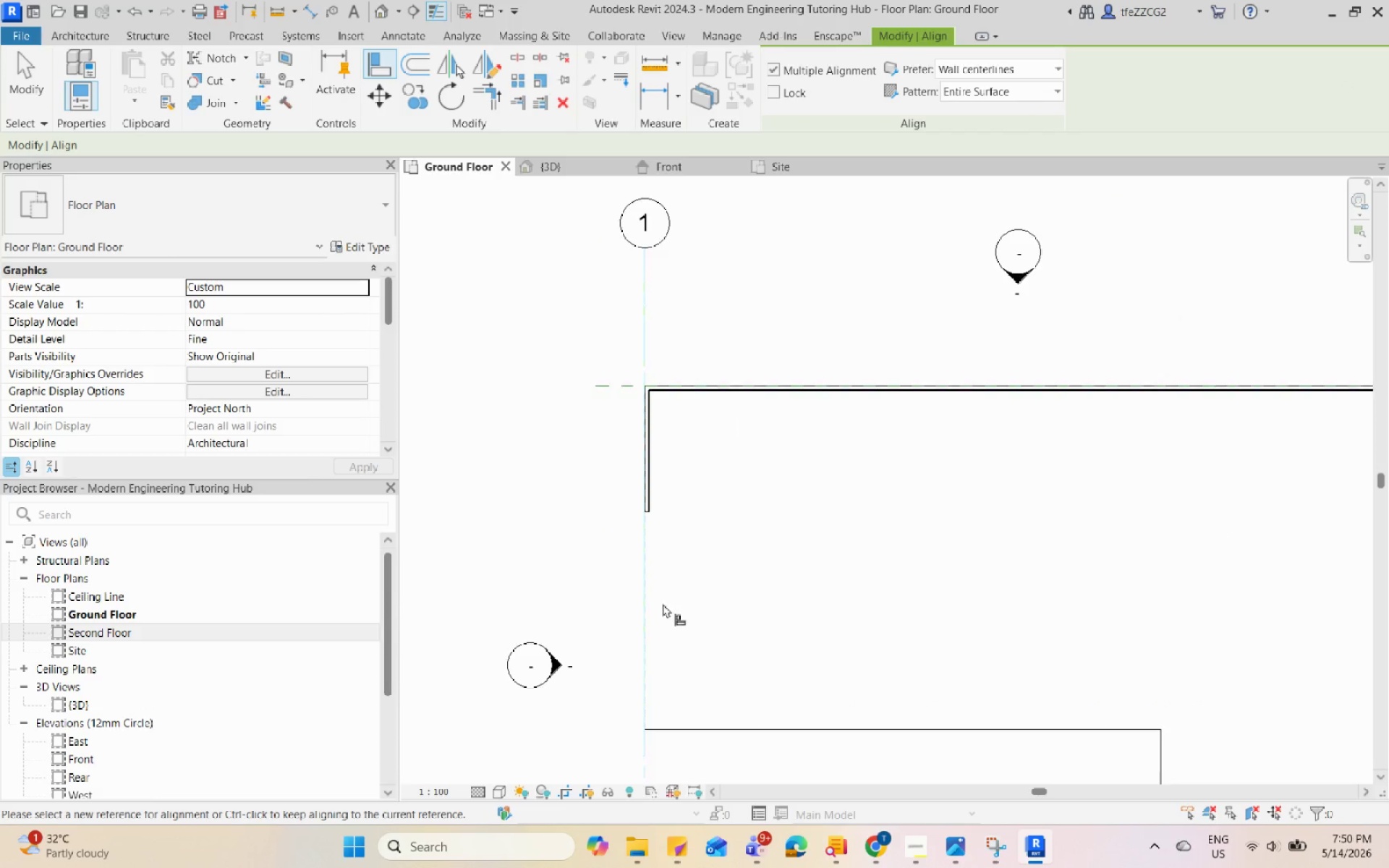 
key(Escape)
 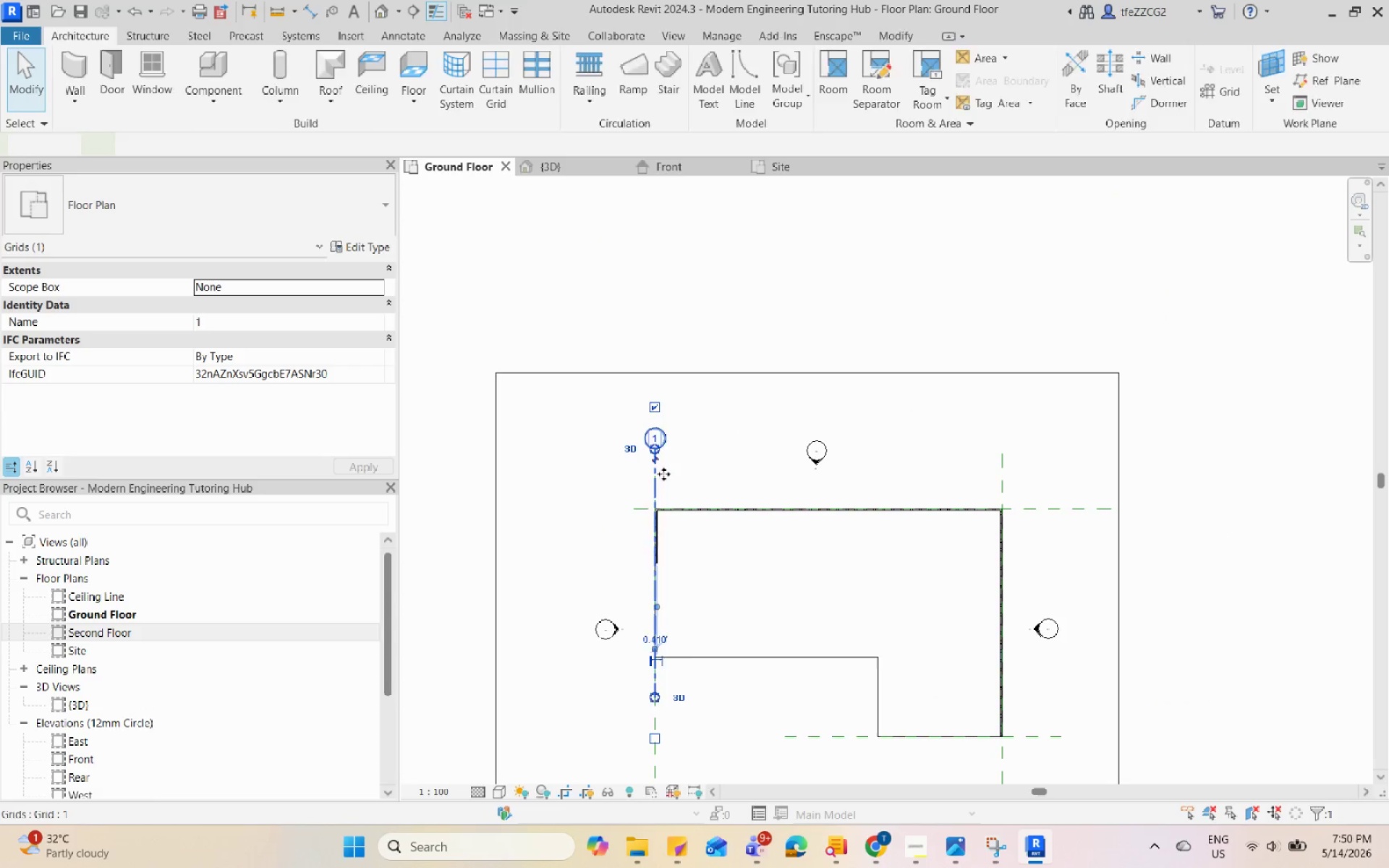 
scroll: coordinate [663, 600], scroll_direction: down, amount: 12.0
 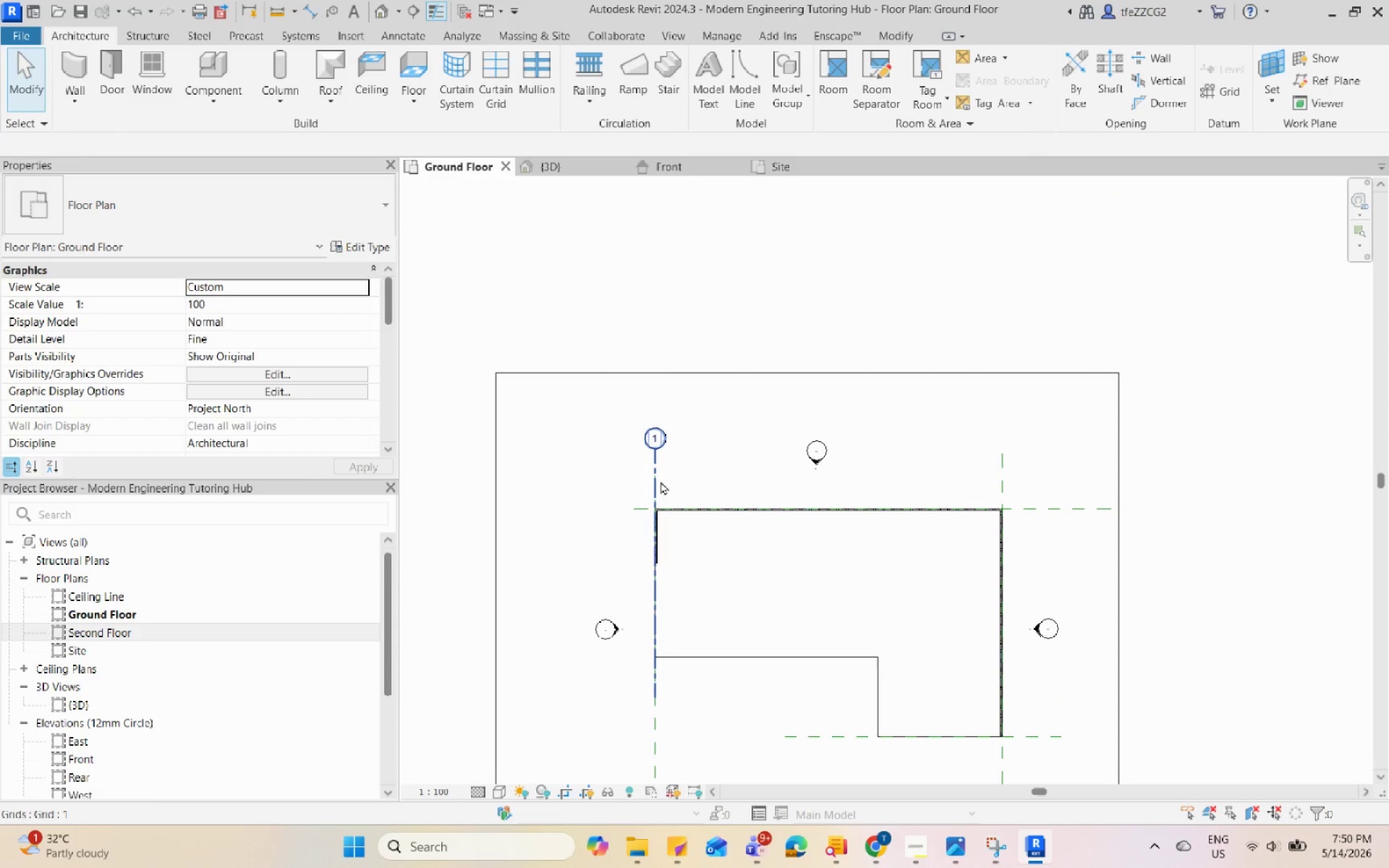 
key(C)
 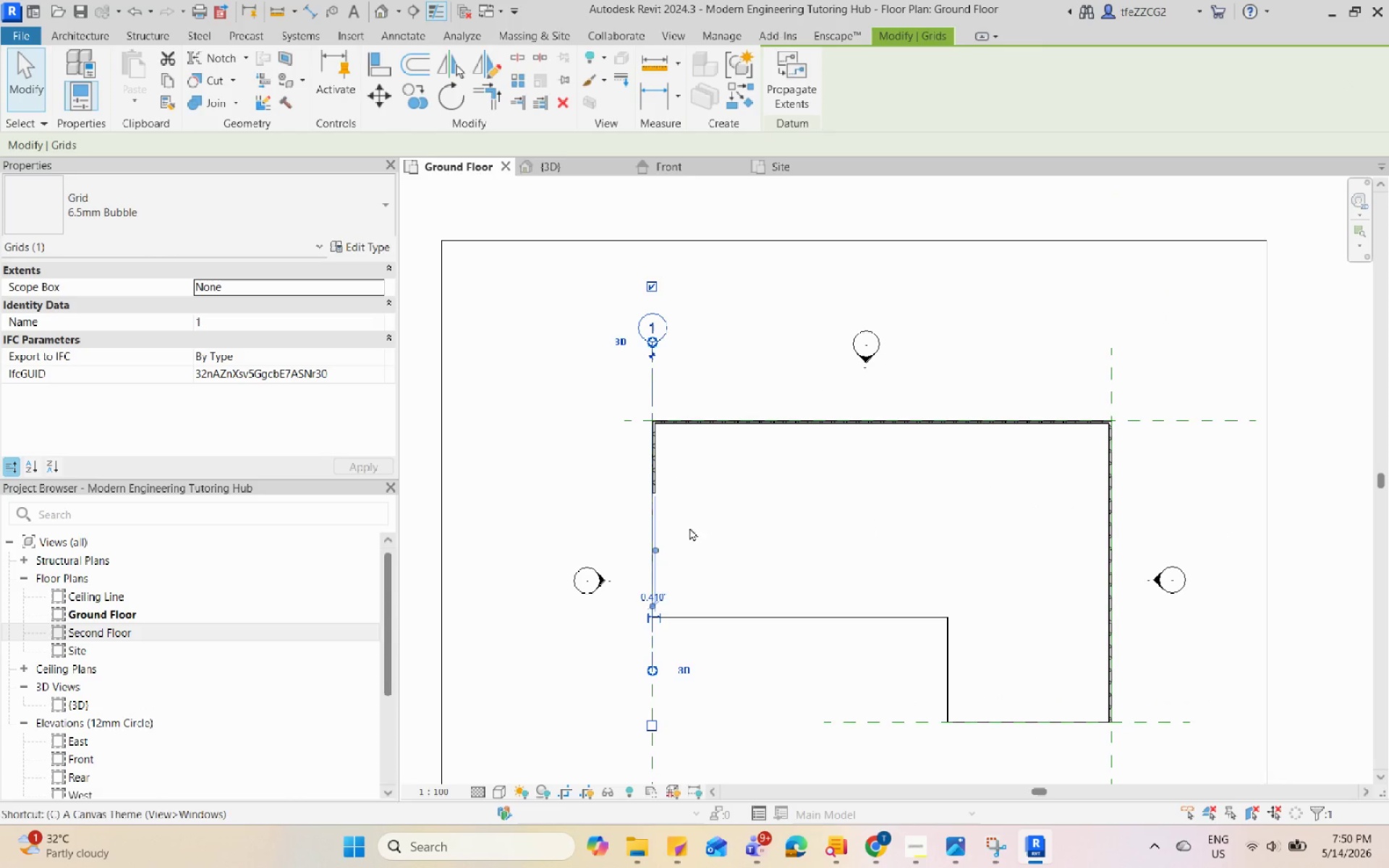 
scroll: coordinate [689, 539], scroll_direction: up, amount: 2.0
 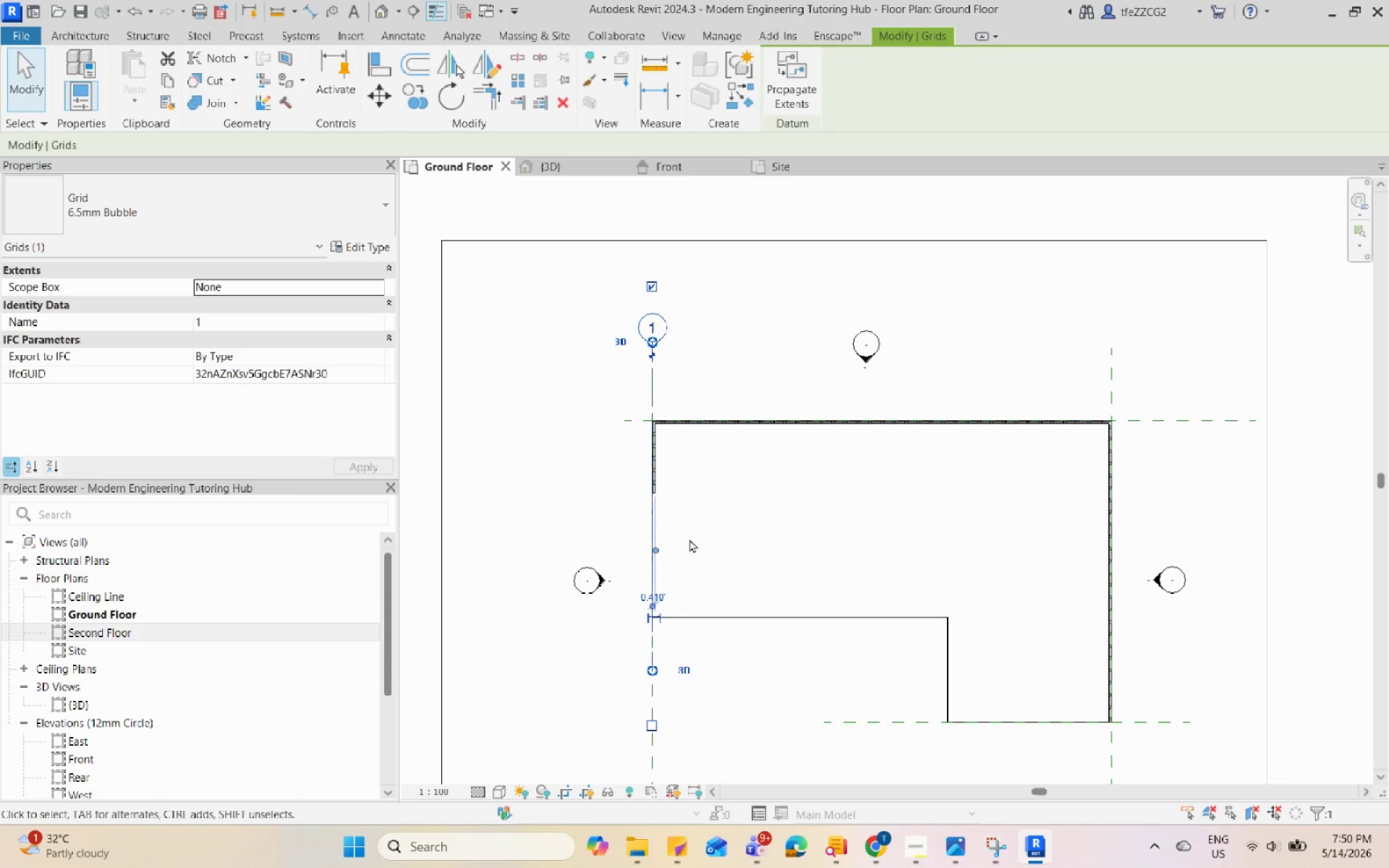 
key(S)
 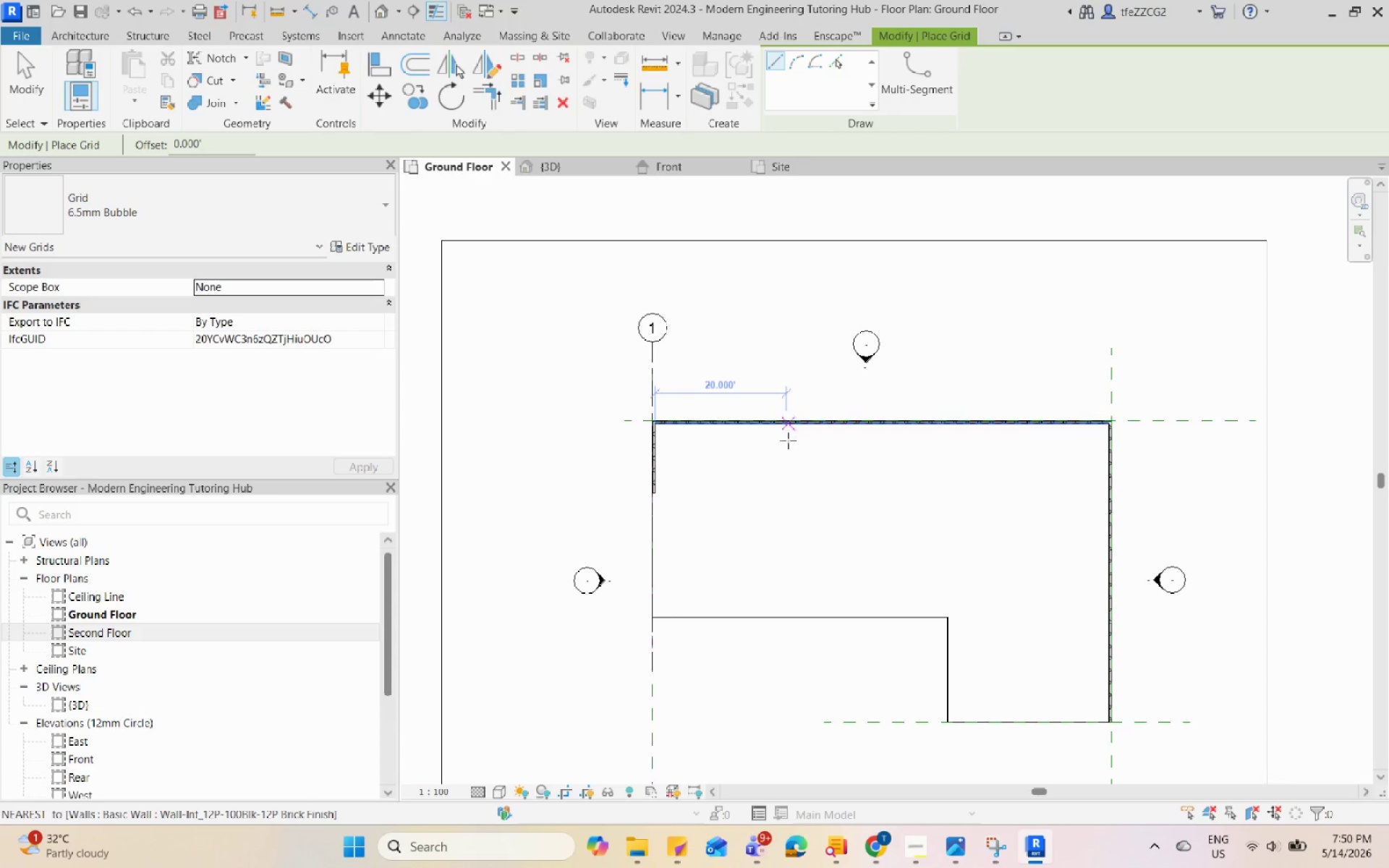 
wait(7.17)
 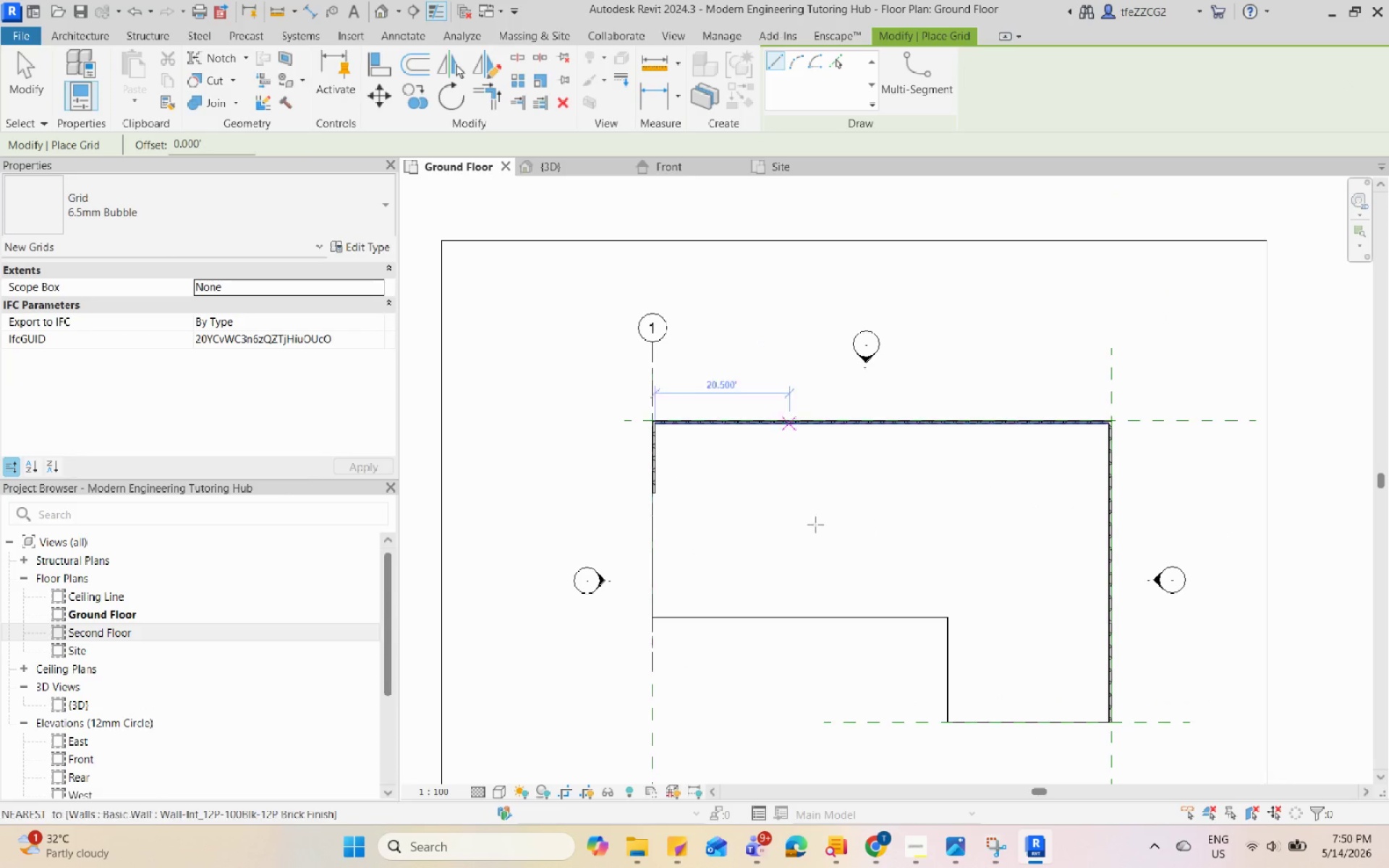 
left_click([803, 339])
 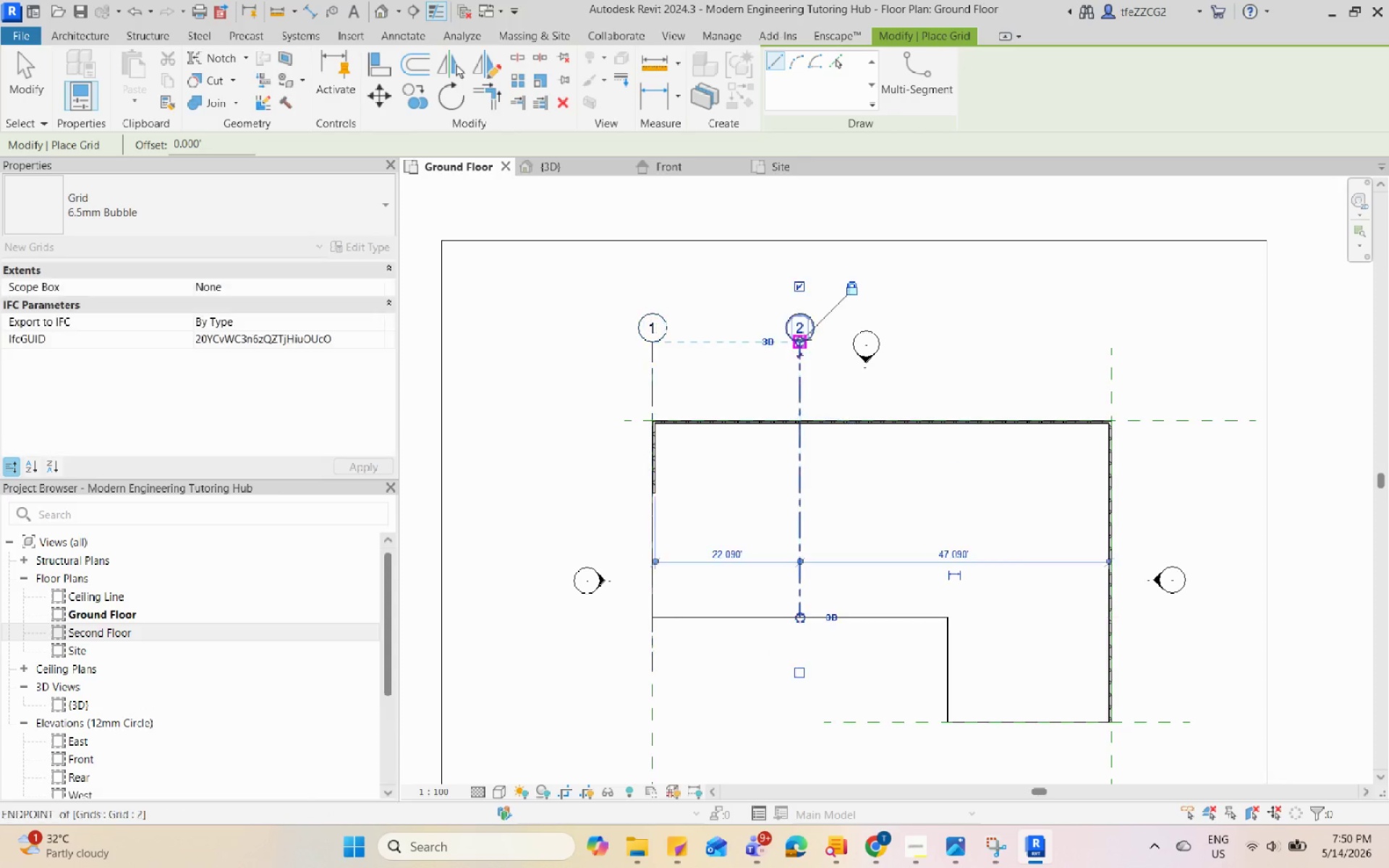 
key(Escape)
 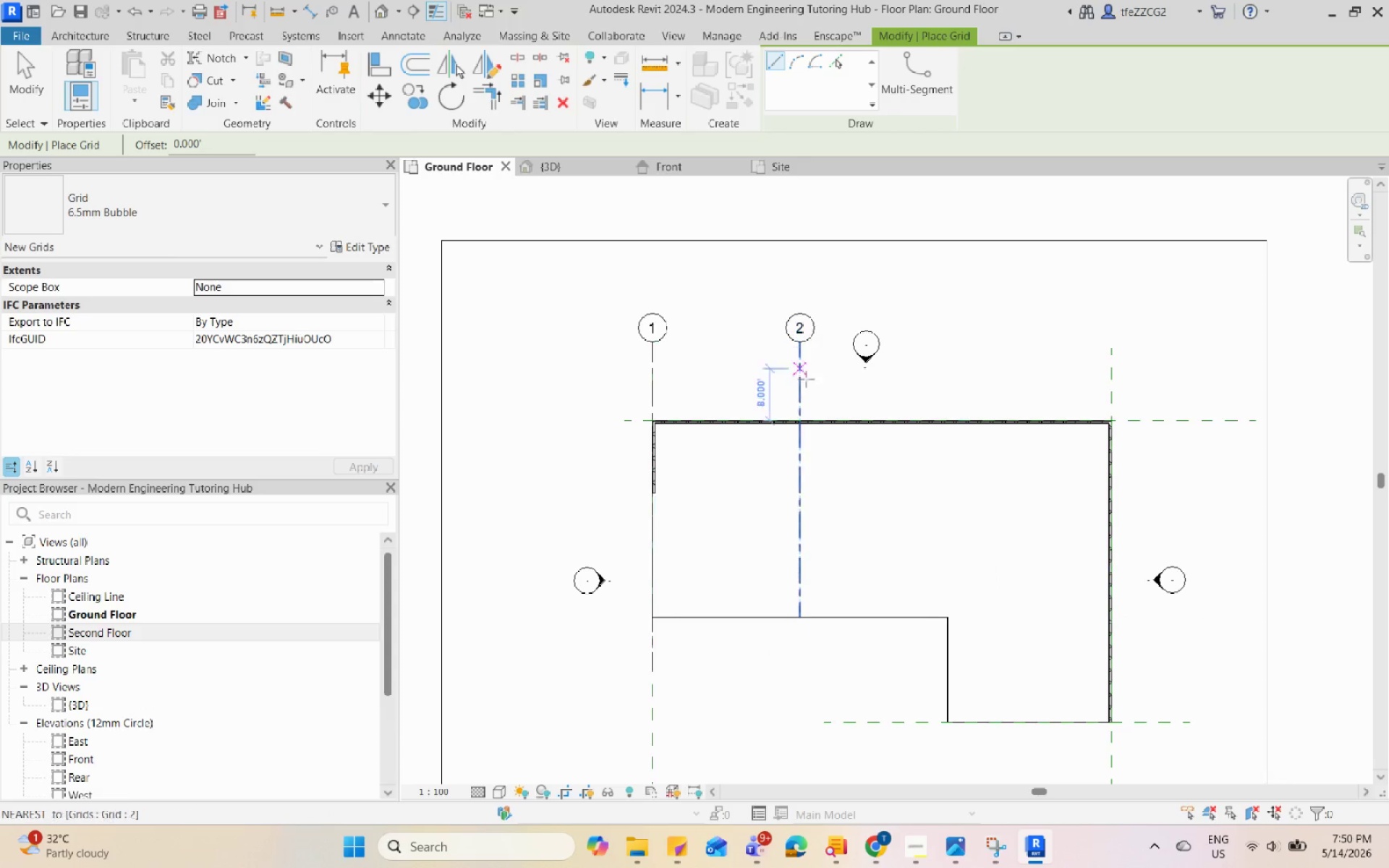 
key(Escape)
 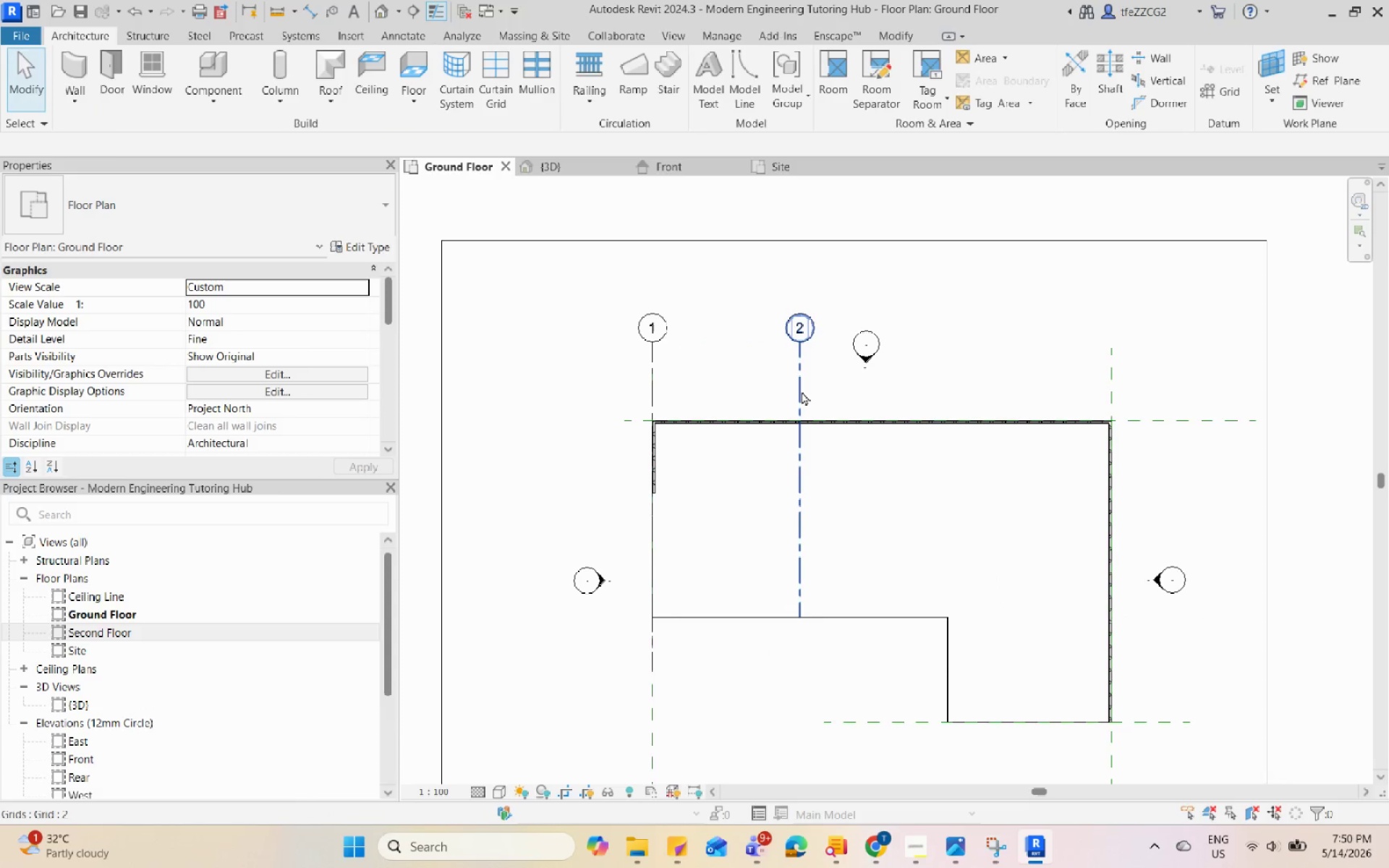 
left_click([801, 391])
 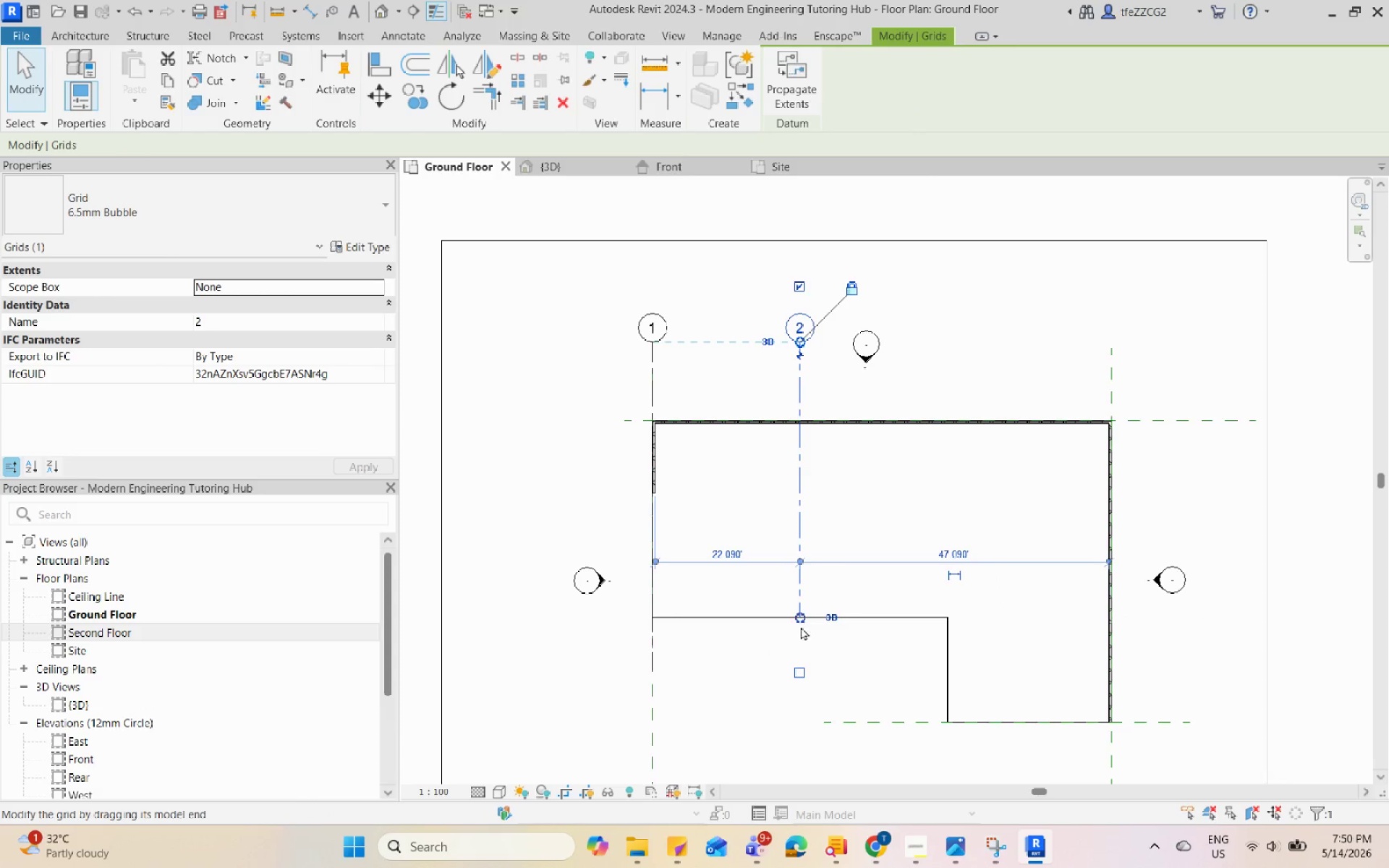 
left_click_drag(start_coordinate=[800, 619], to_coordinate=[801, 672])
 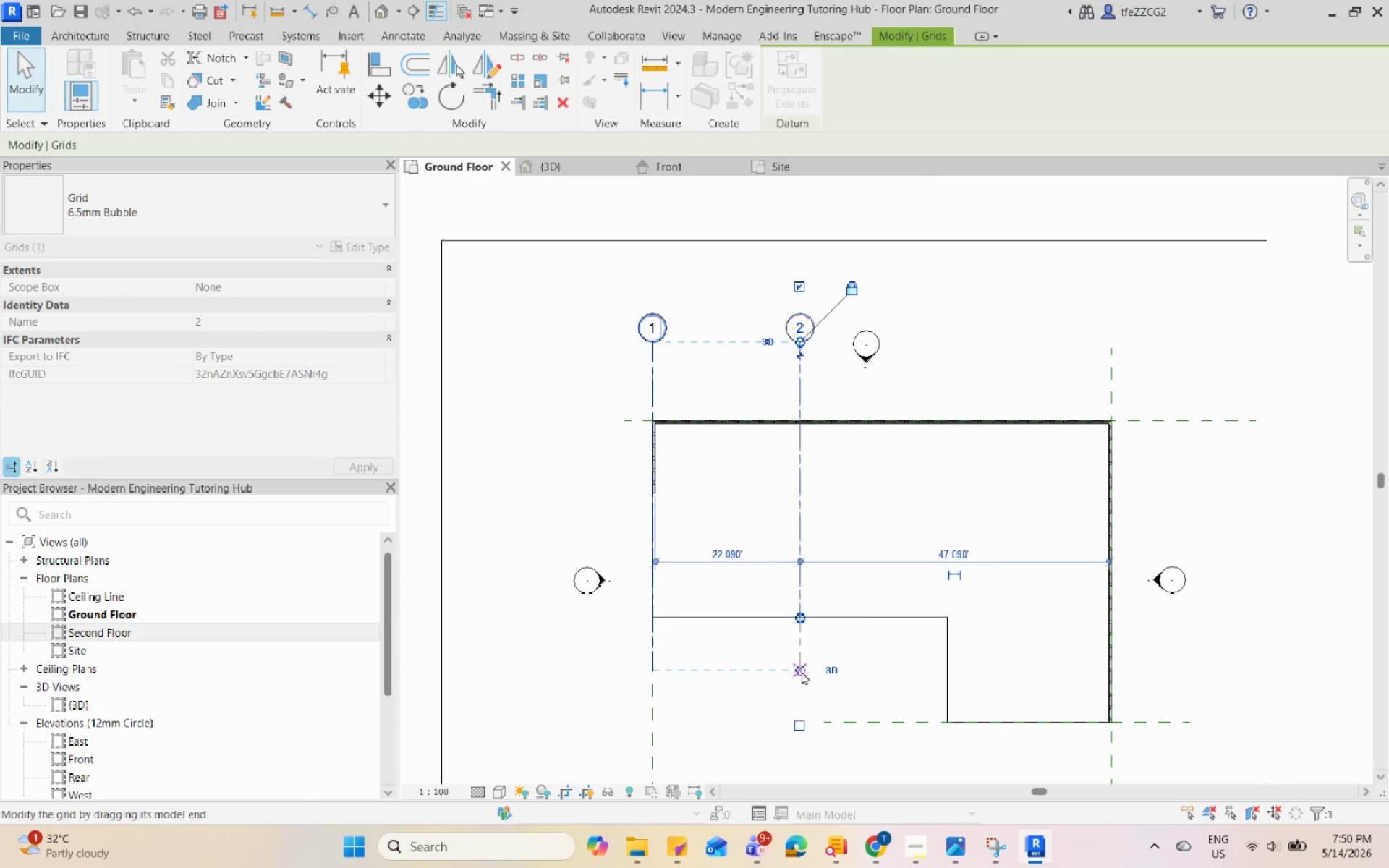 
key(Escape)
 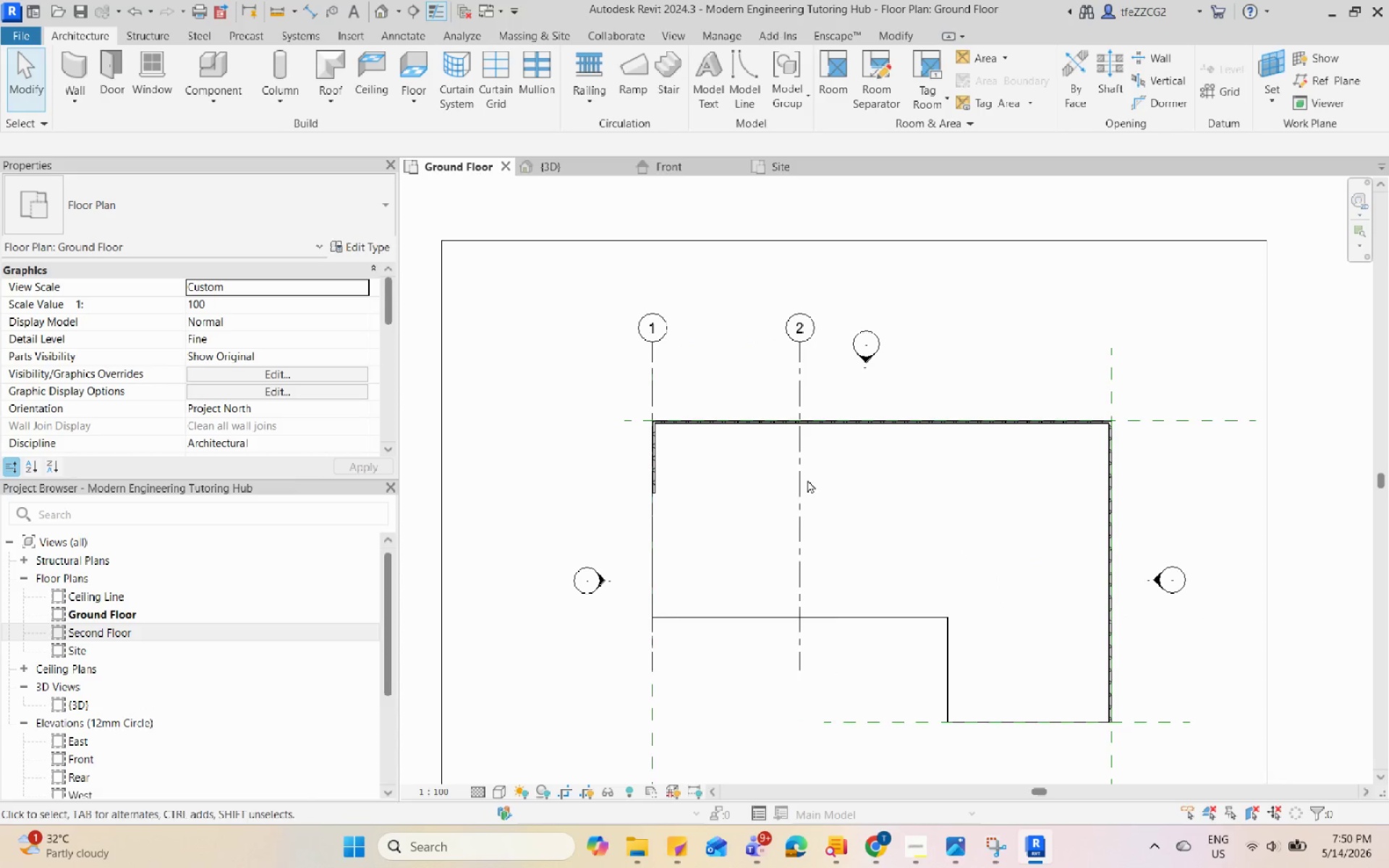 
left_click([801, 479])
 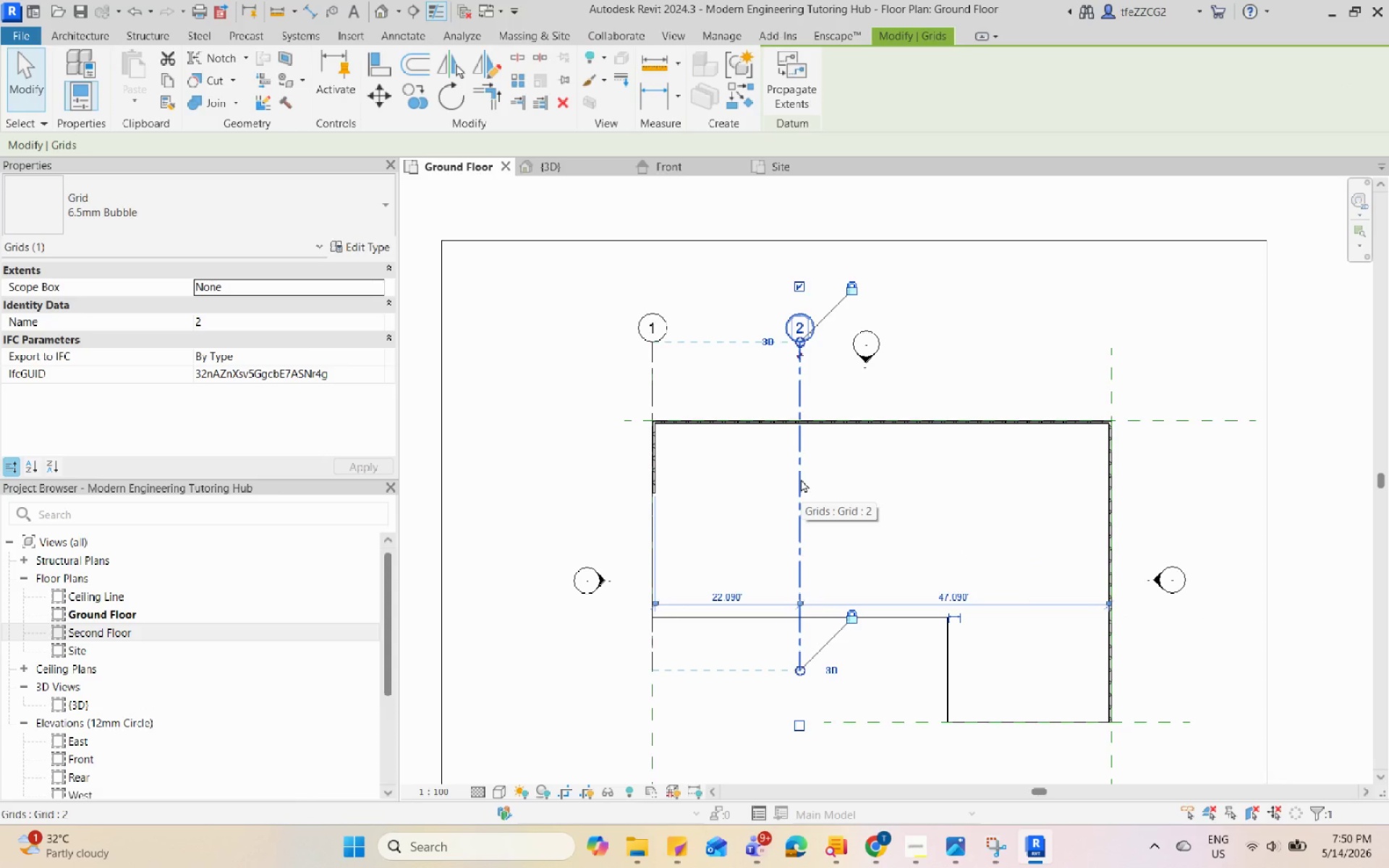 
type(cs)
 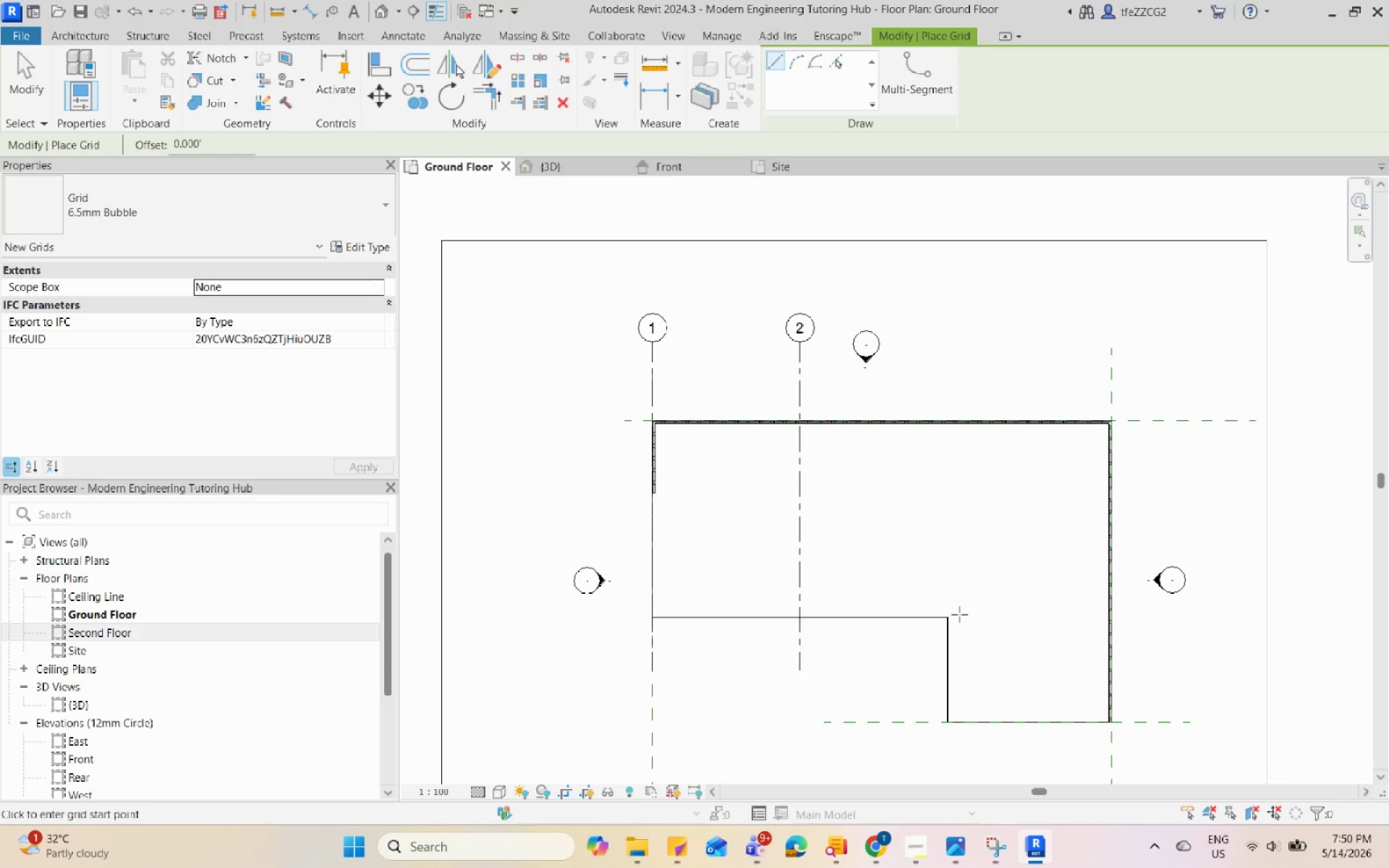 
left_click([944, 615])
 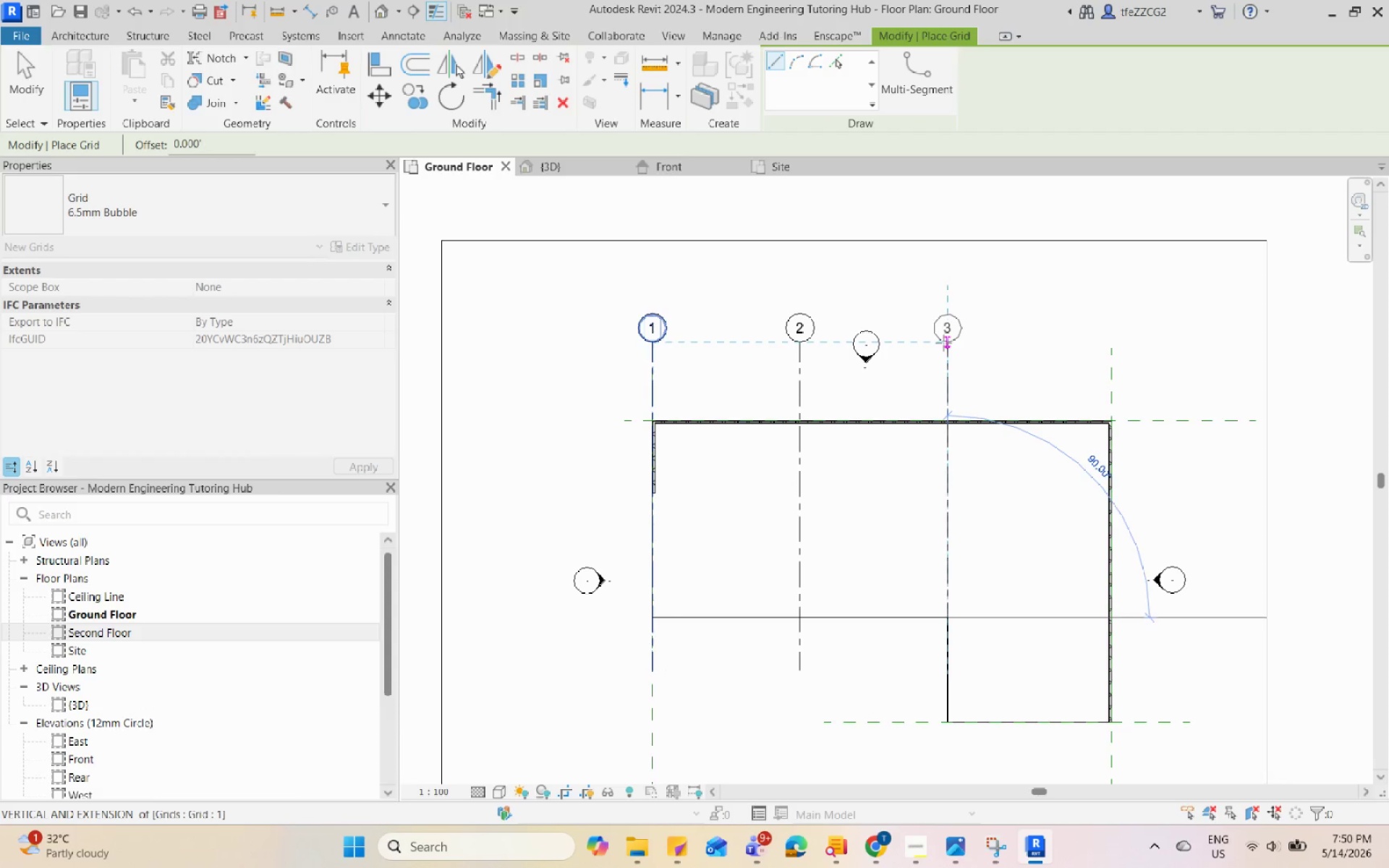 
left_click([943, 344])
 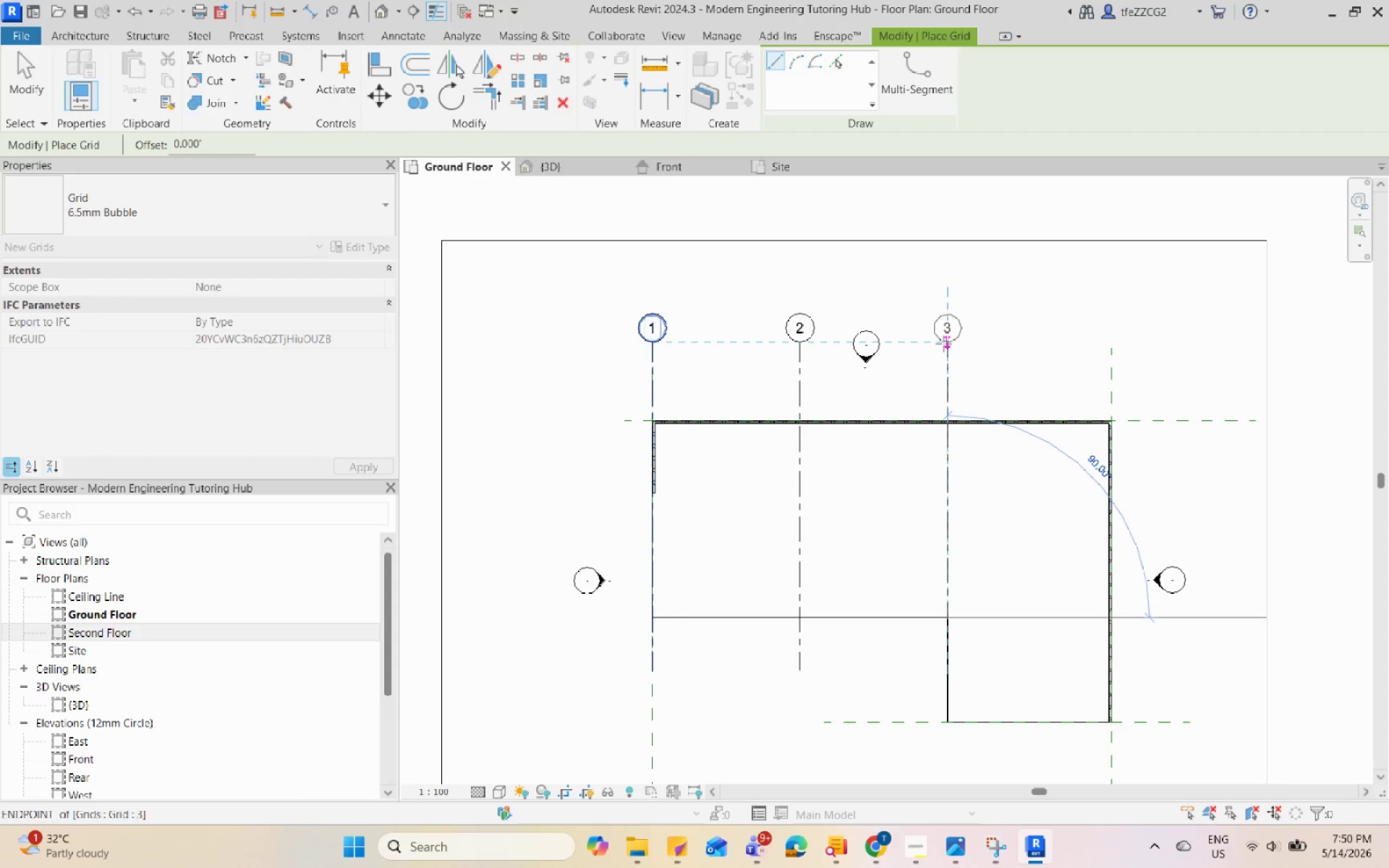 
key(Escape)
 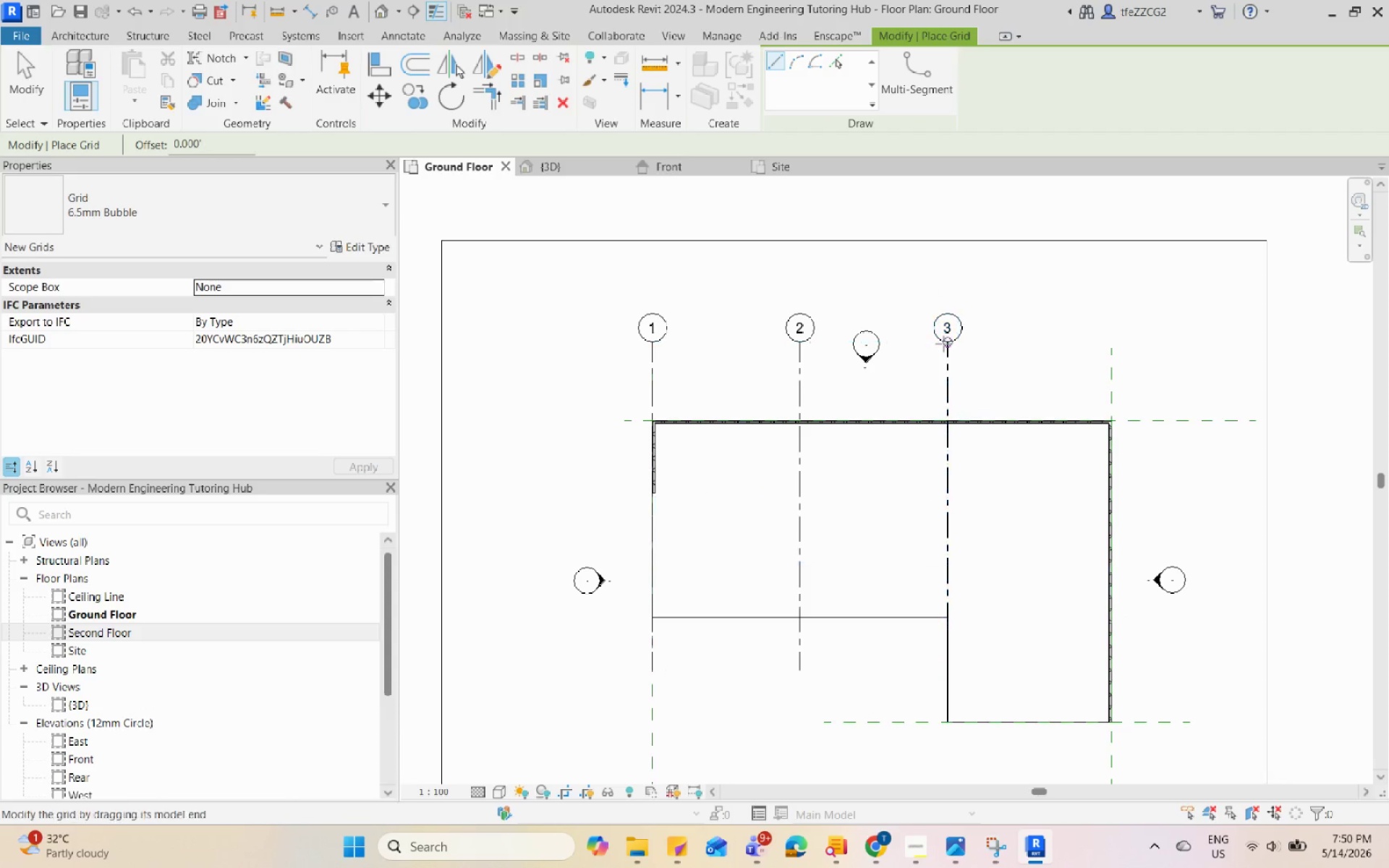 
key(Escape)
 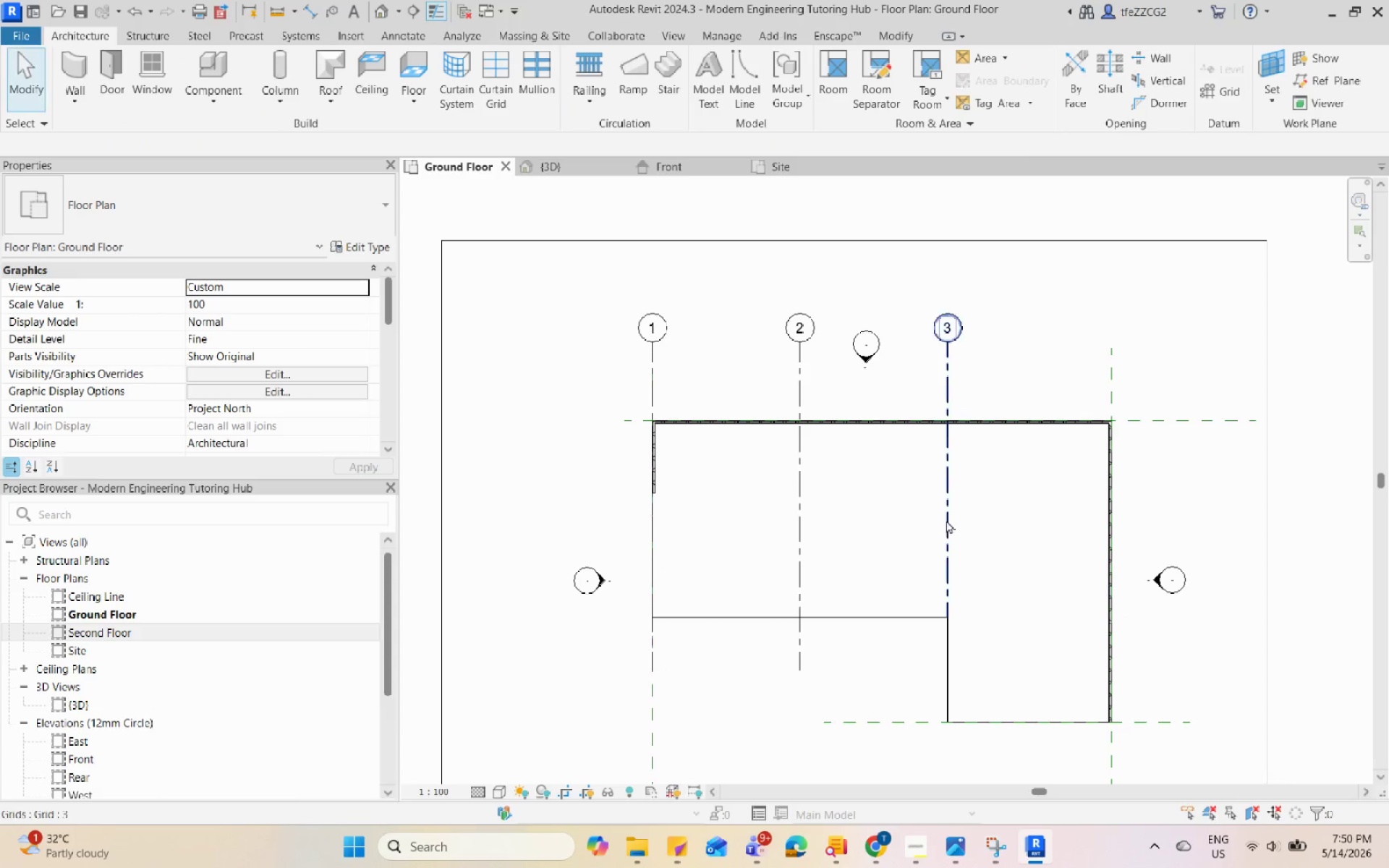 
left_click([947, 520])
 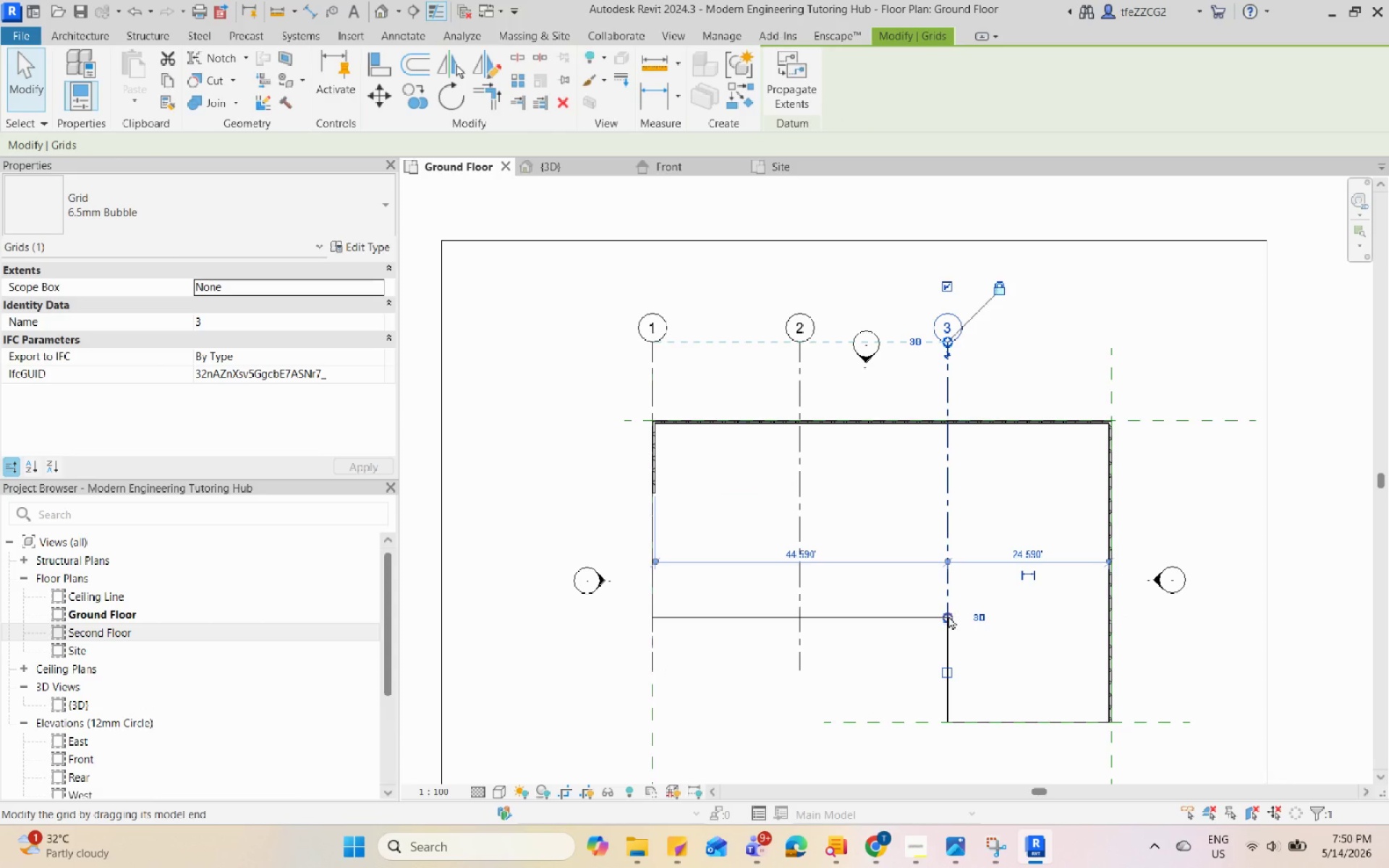 
left_click_drag(start_coordinate=[946, 616], to_coordinate=[952, 741])
 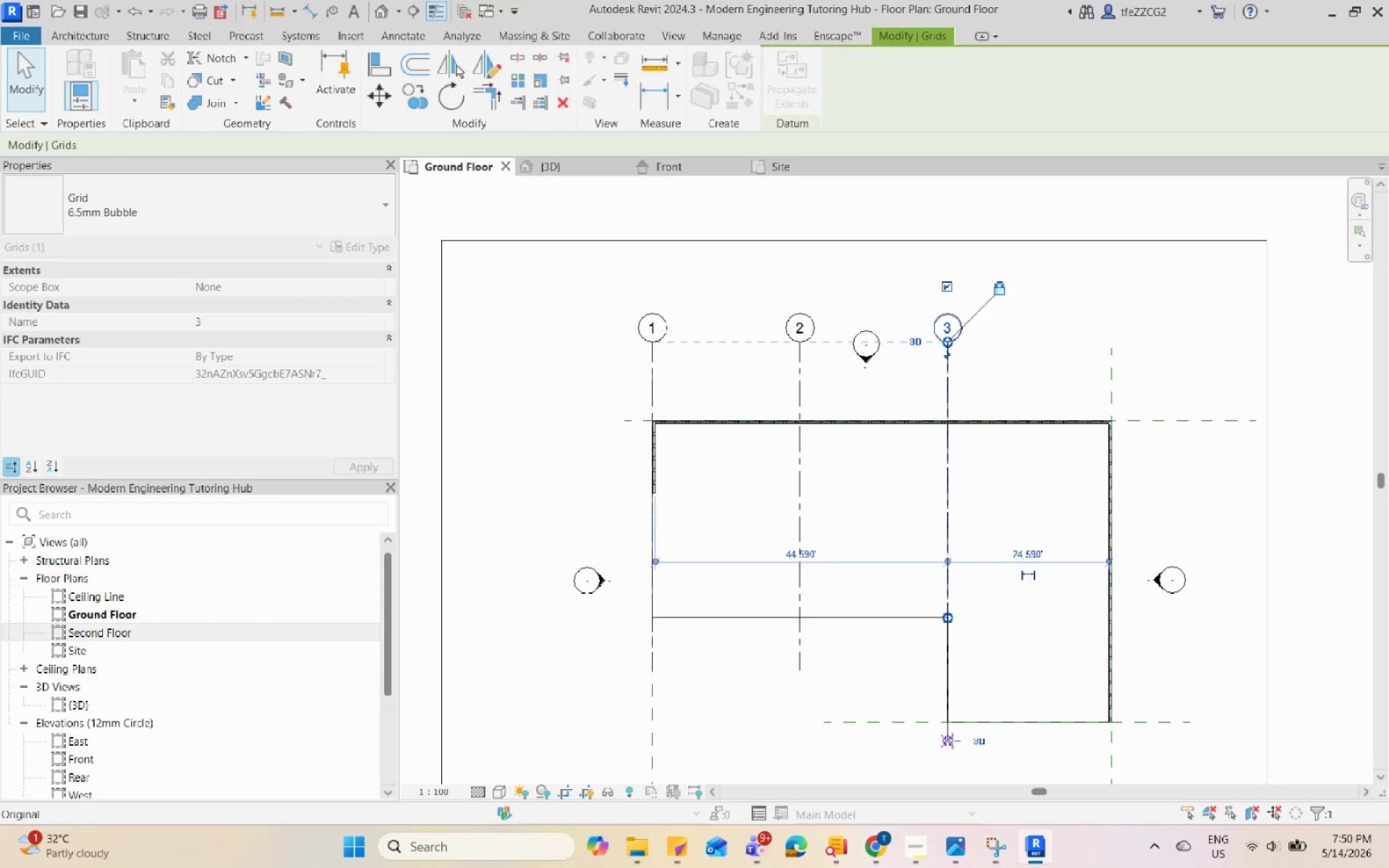 
key(Escape)
 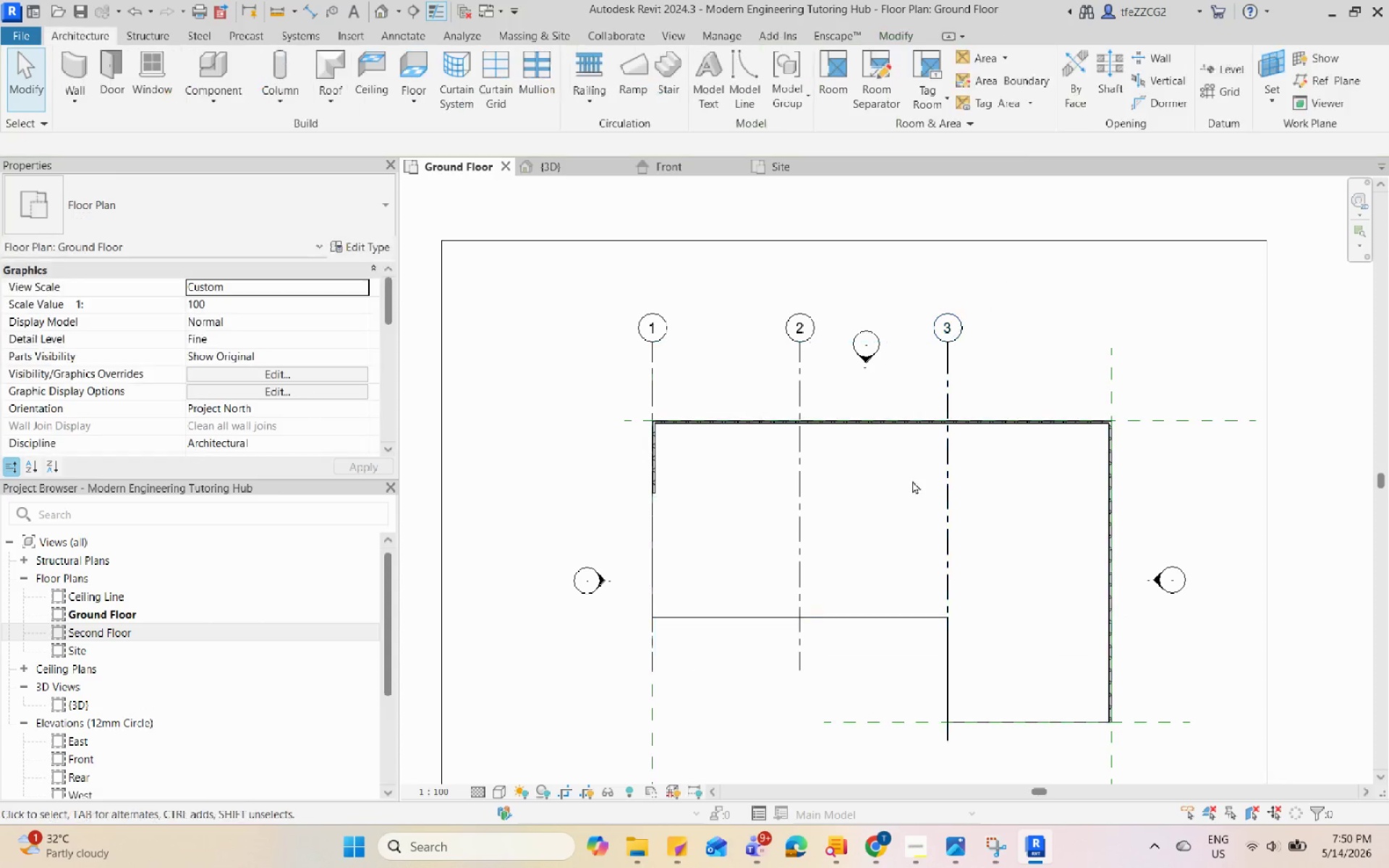 
left_click([844, 566])
 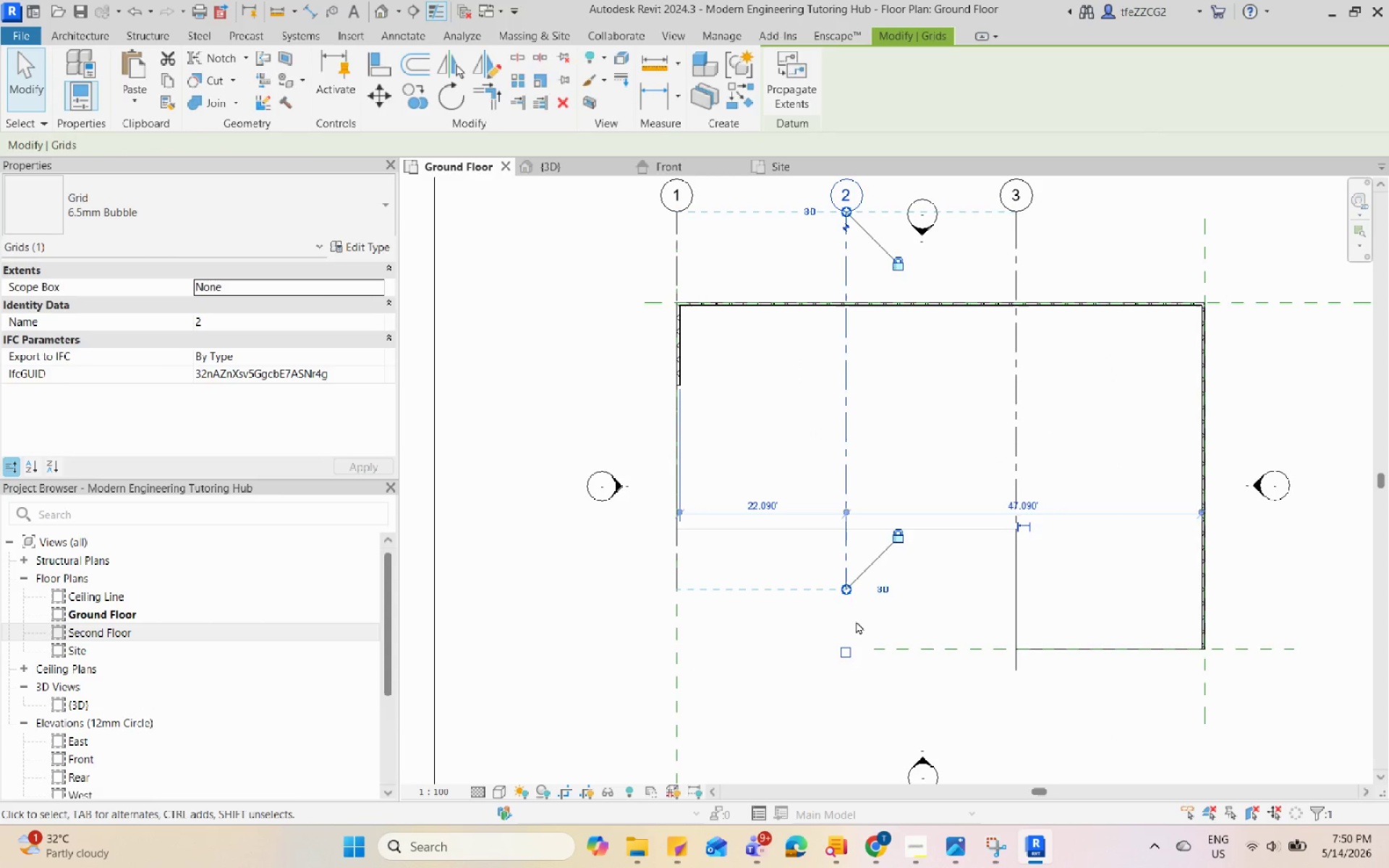 
scroll: coordinate [844, 566], scroll_direction: up, amount: 1.0
 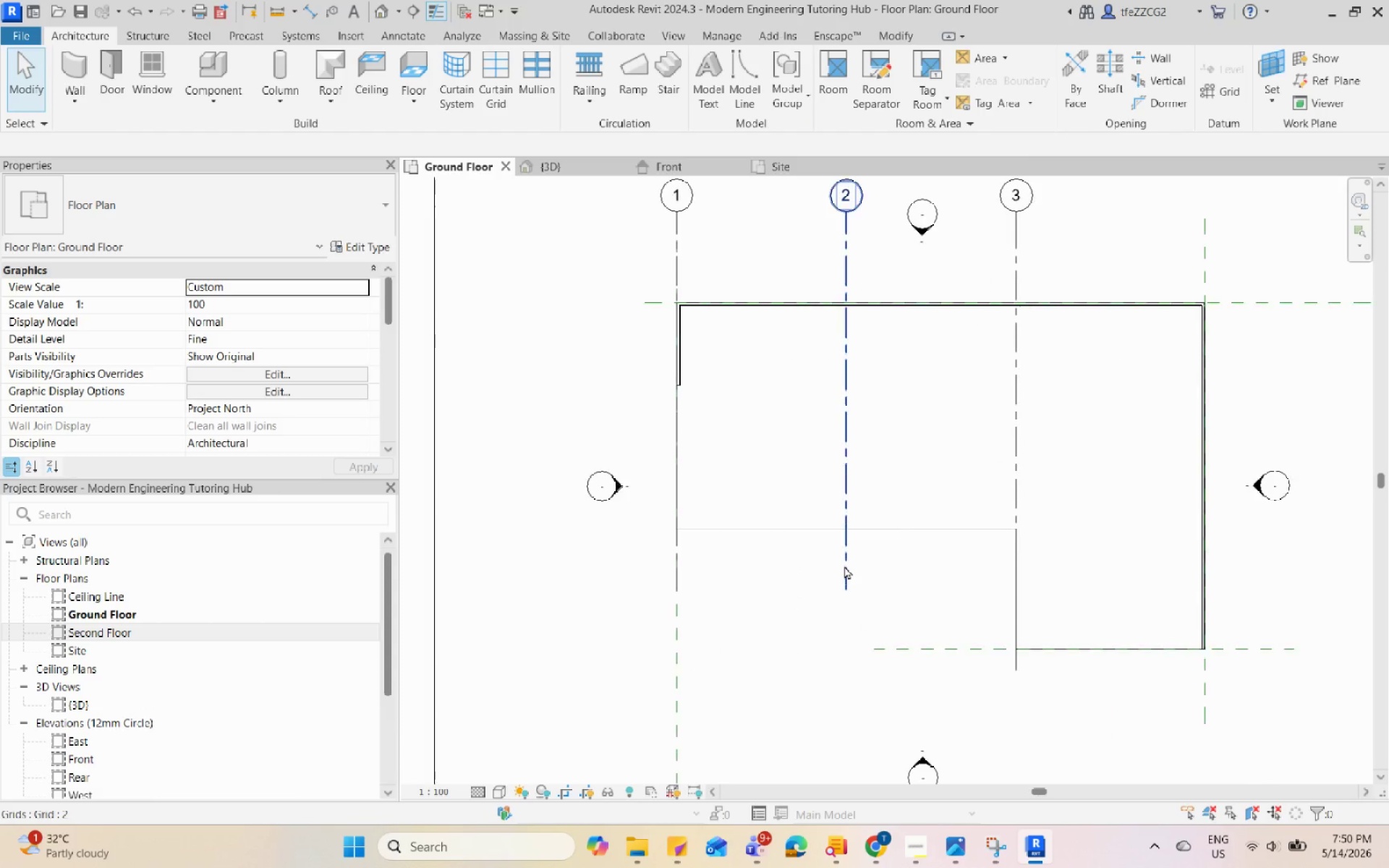 
key(Escape)
 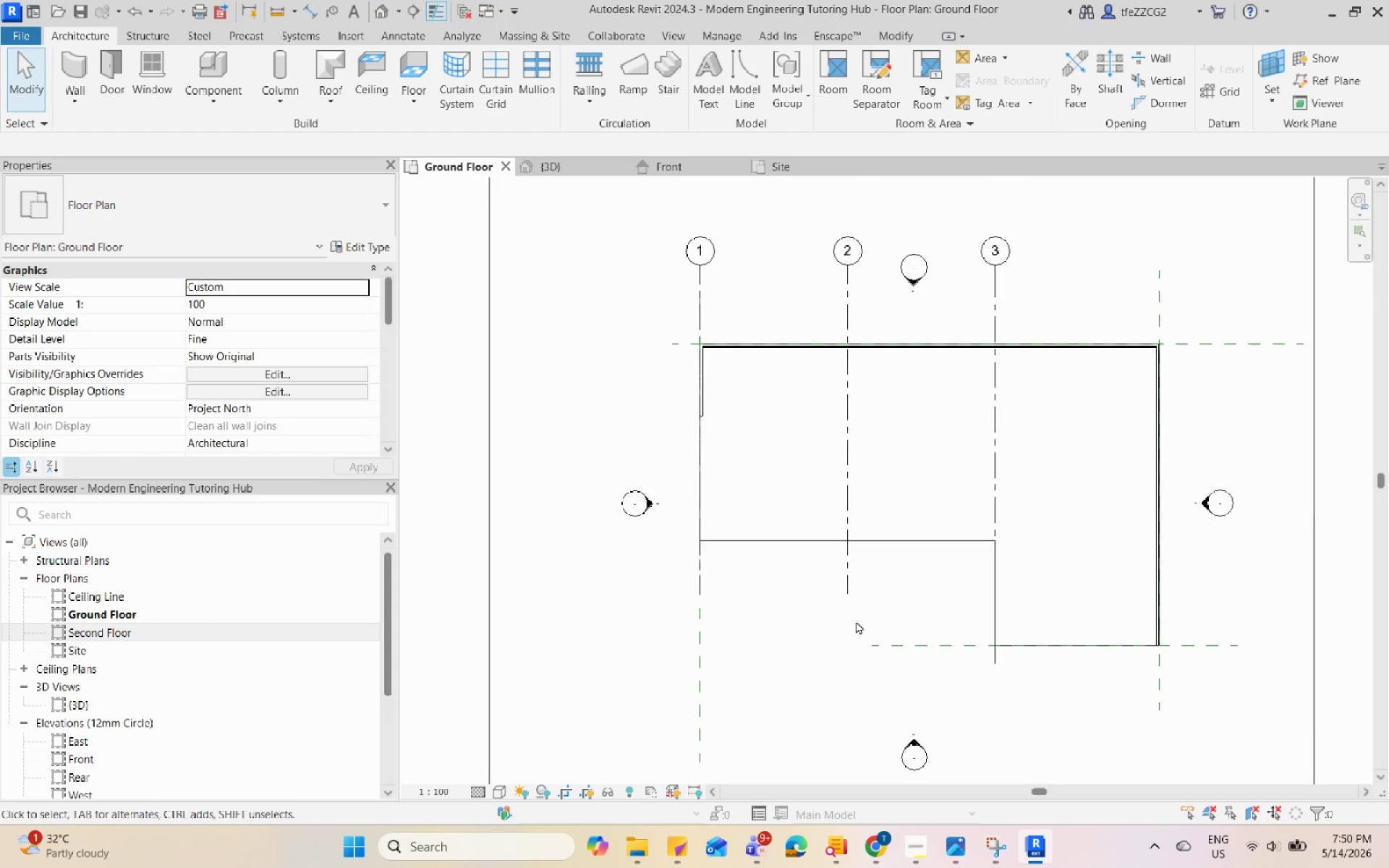 
scroll: coordinate [802, 459], scroll_direction: none, amount: 0.0
 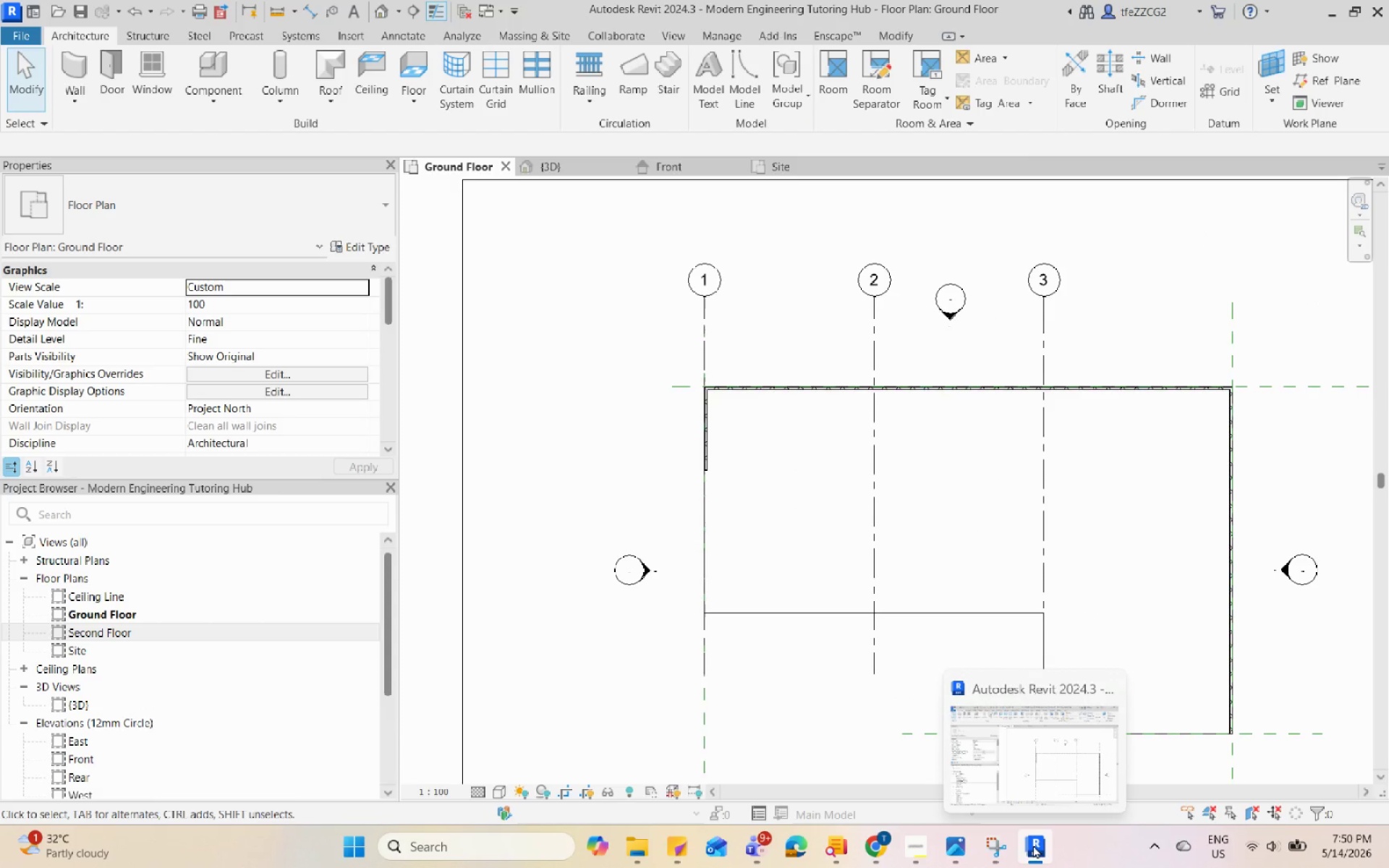 
left_click([963, 846])
 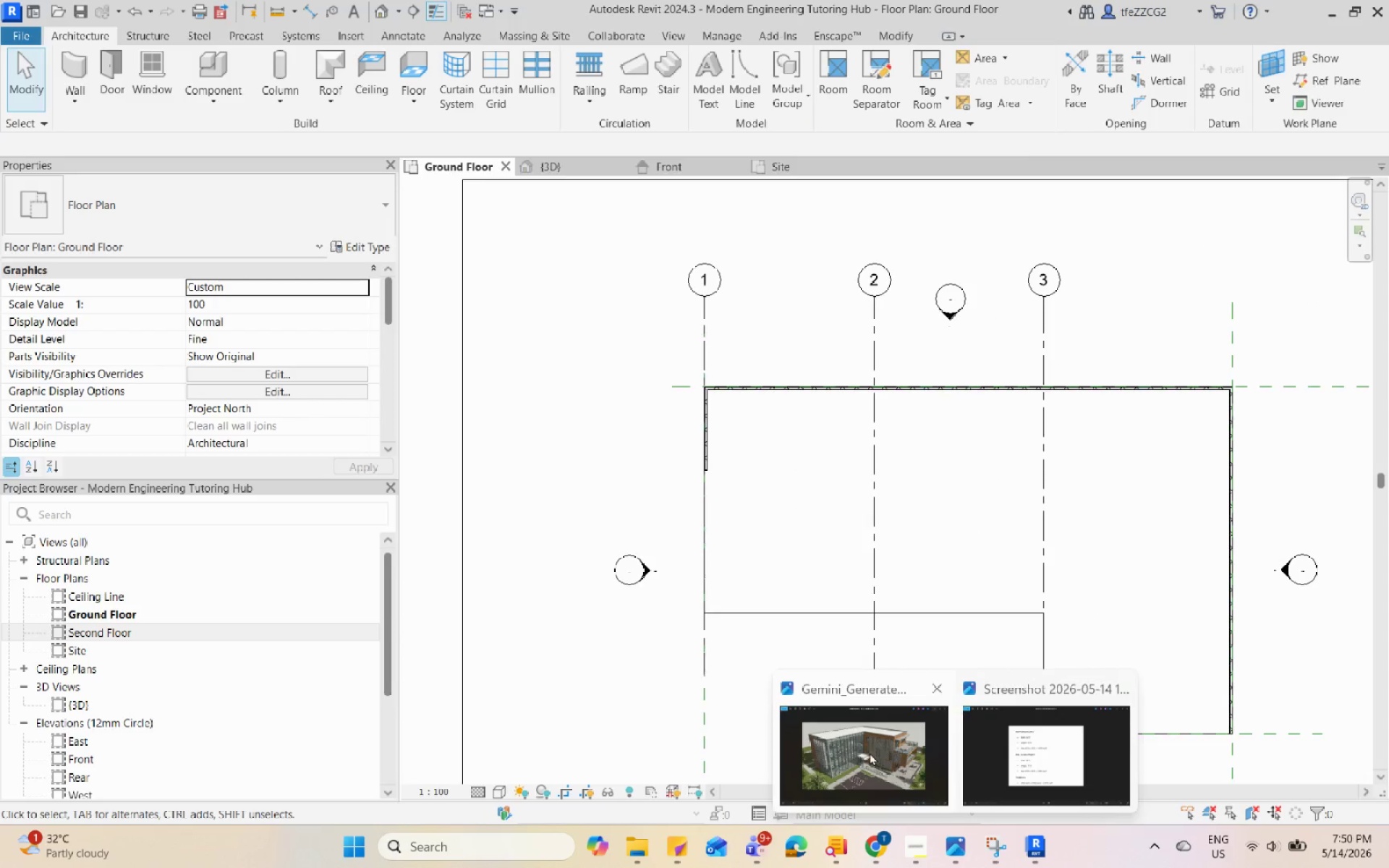 
left_click([870, 752])
 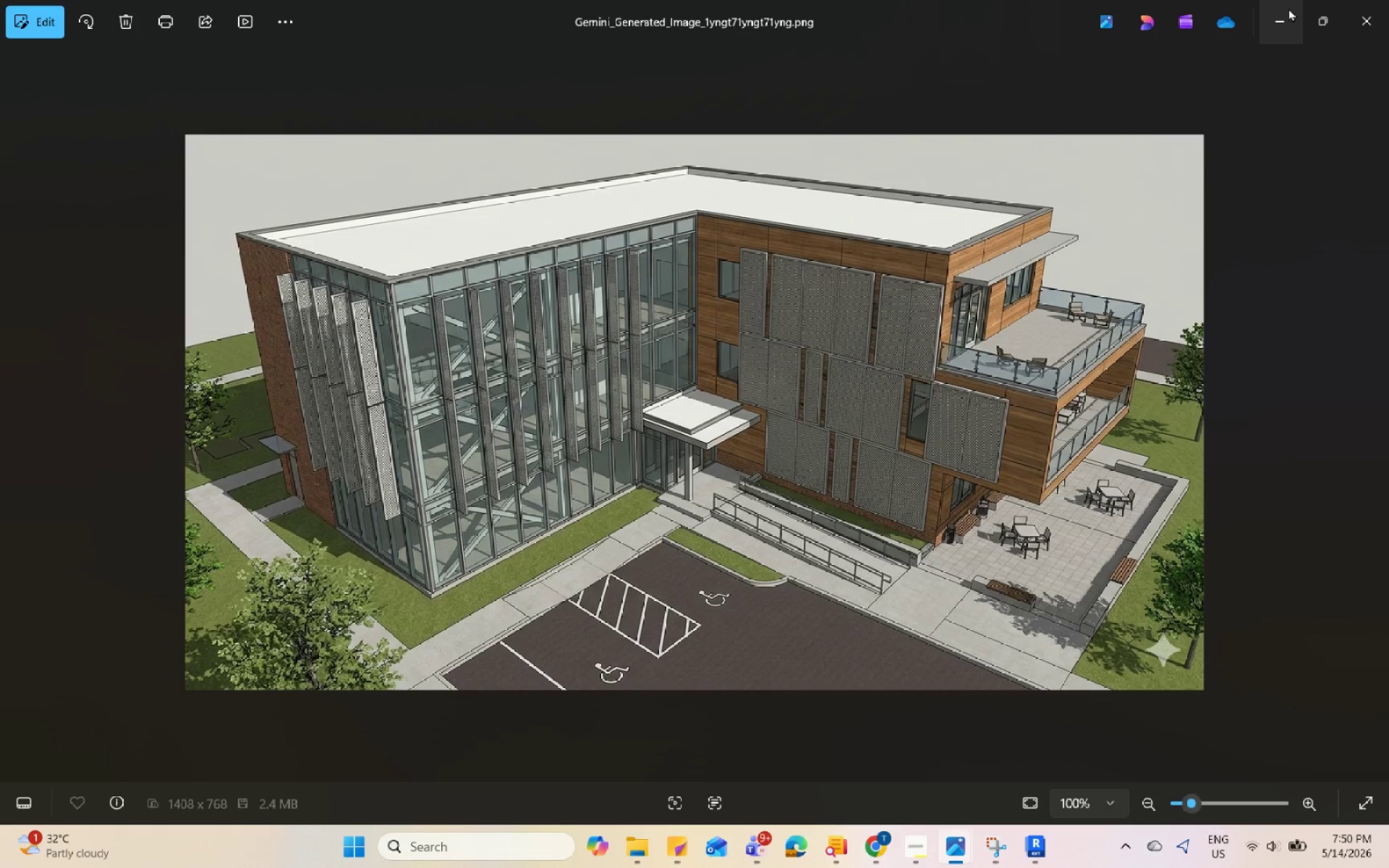 
wait(5.61)
 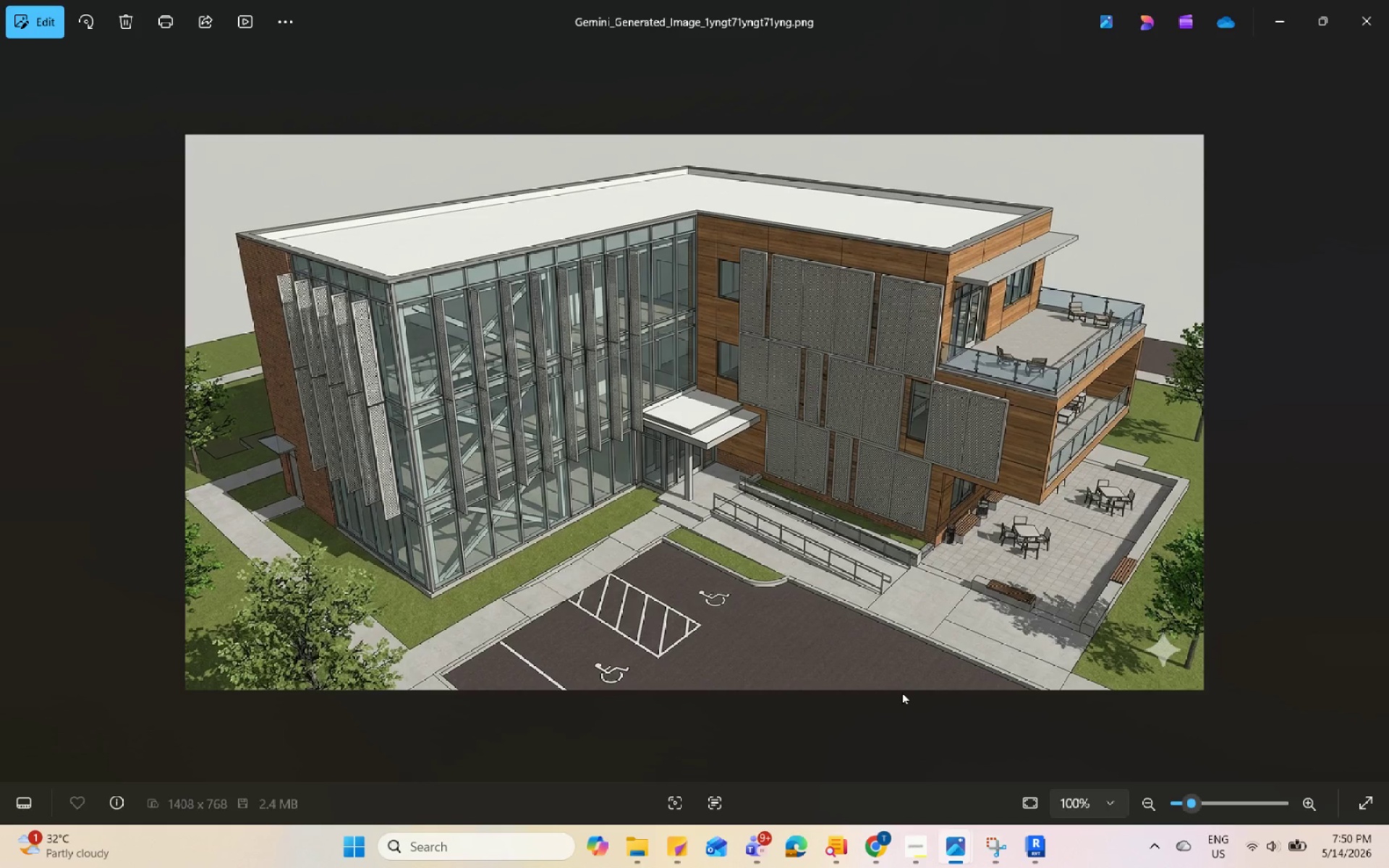 
left_click([1286, 11])
 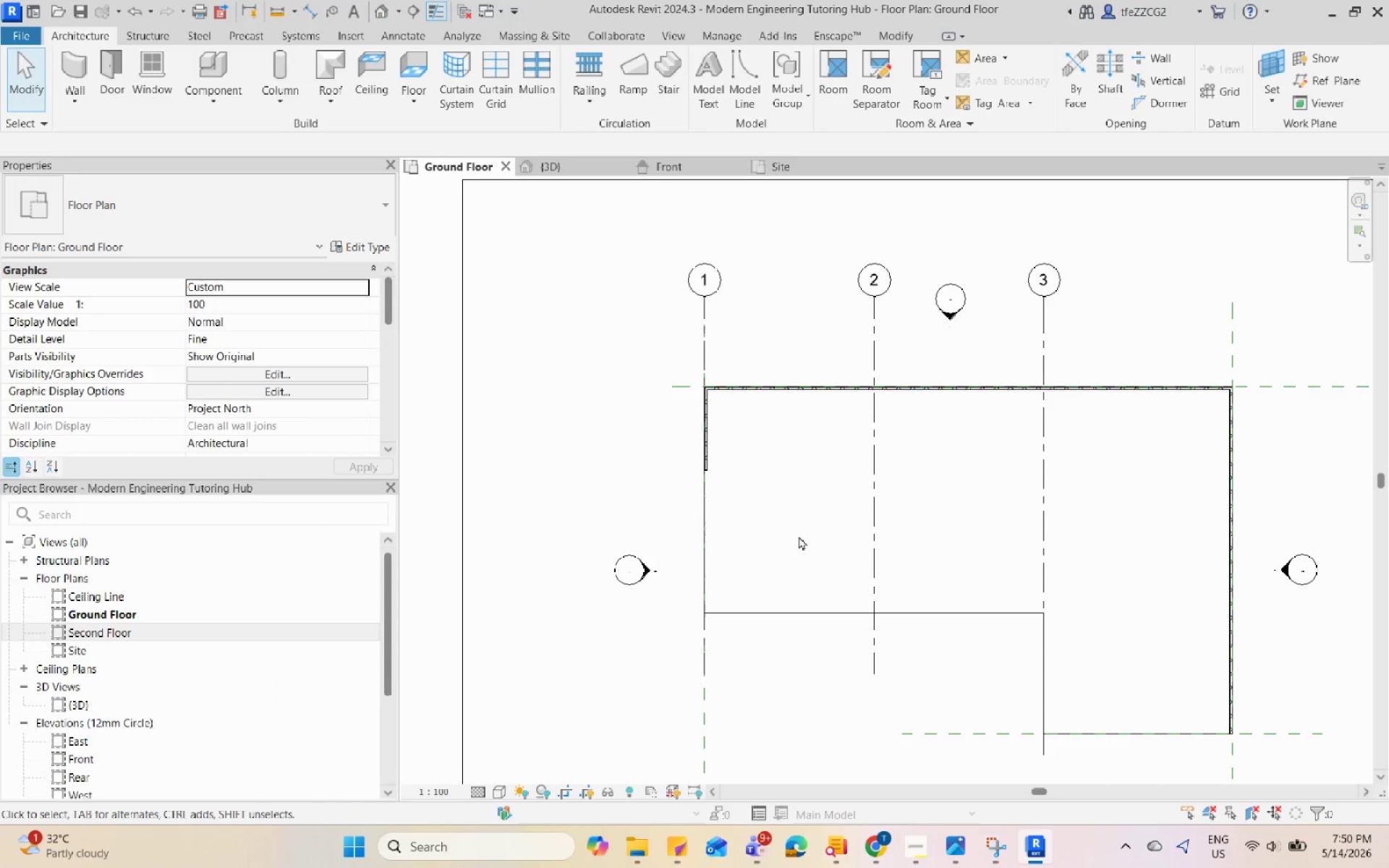 
scroll: coordinate [807, 532], scroll_direction: up, amount: 1.0
 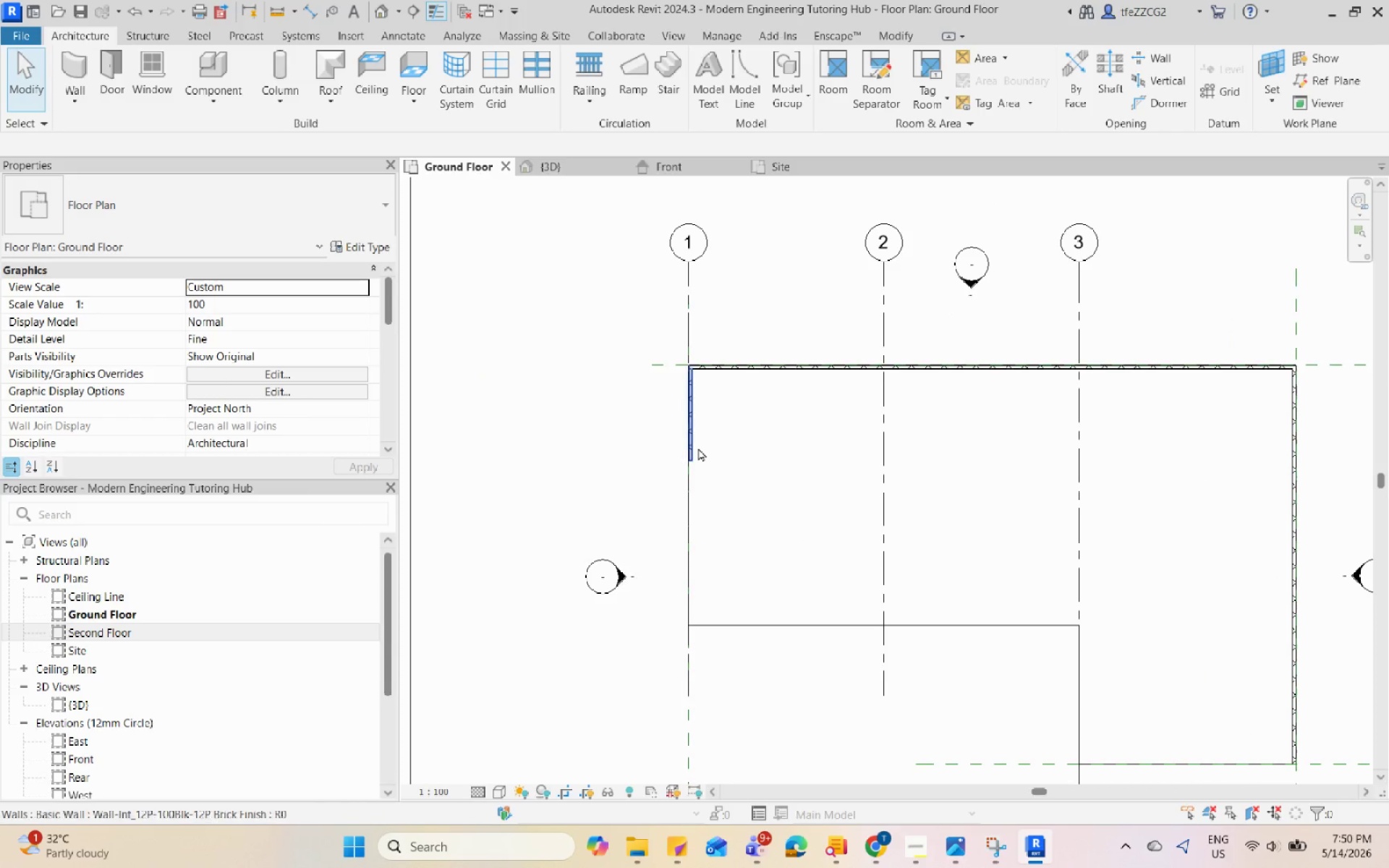 
left_click([698, 448])
 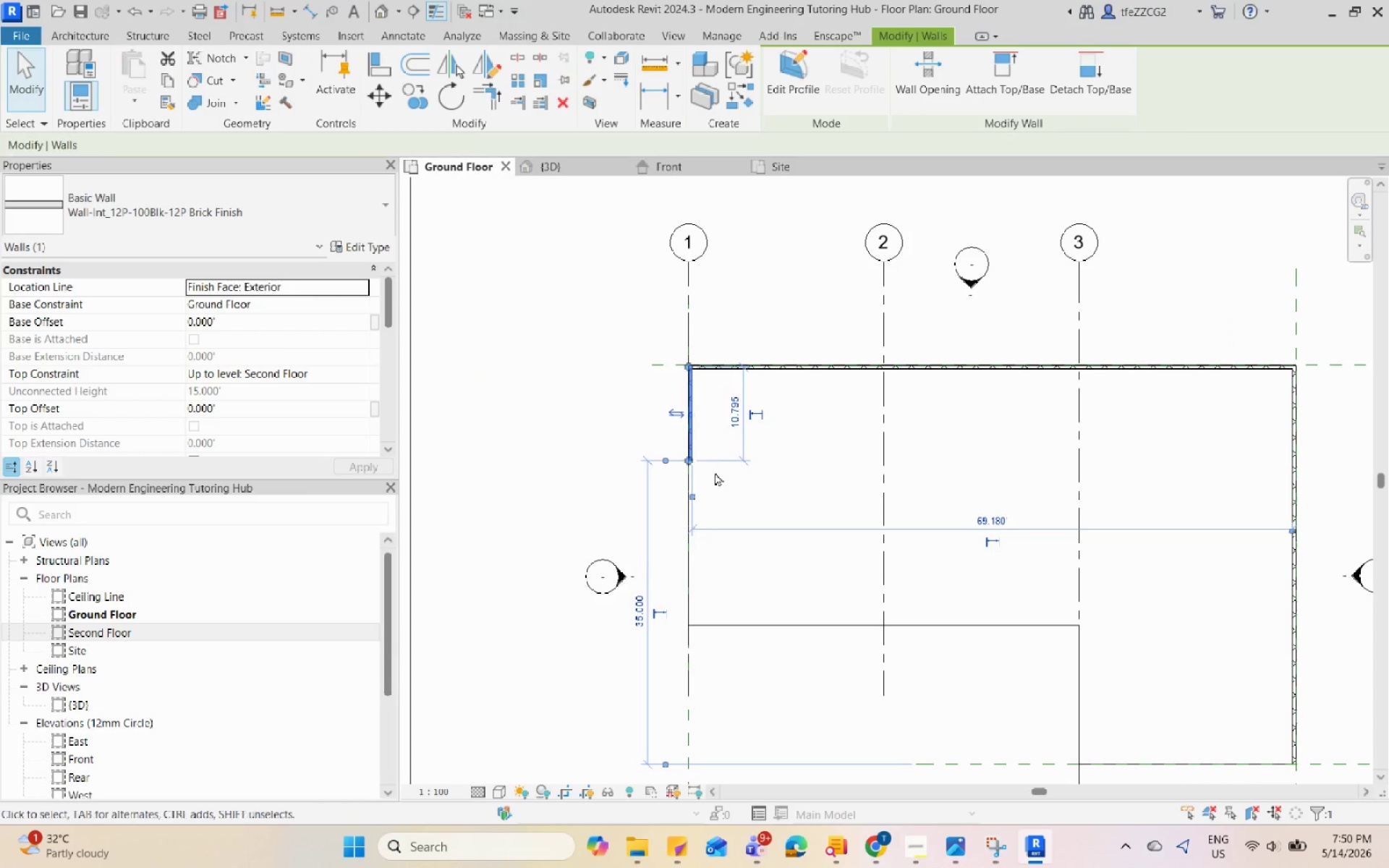 
key(Escape)
 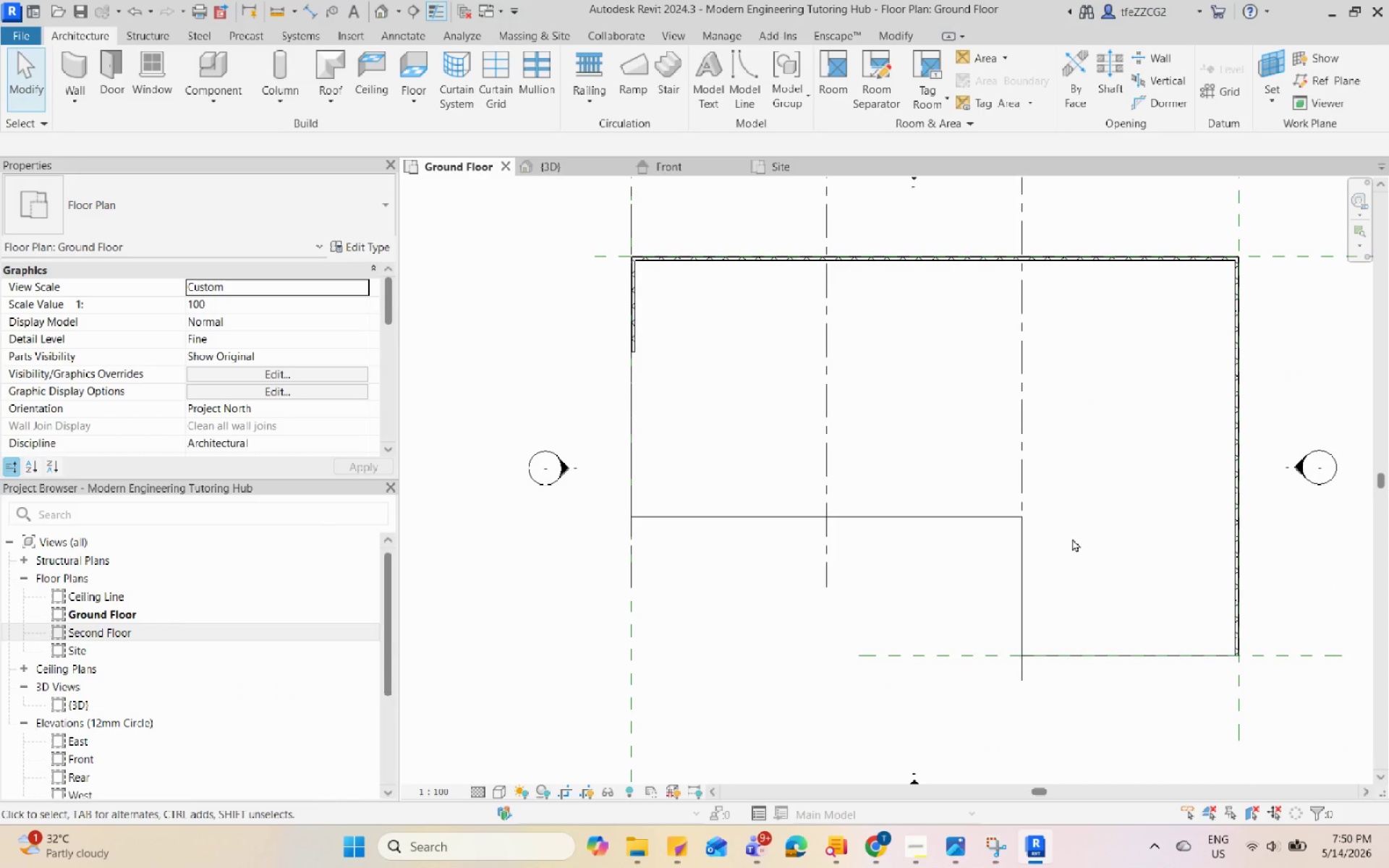 
left_click([1233, 535])
 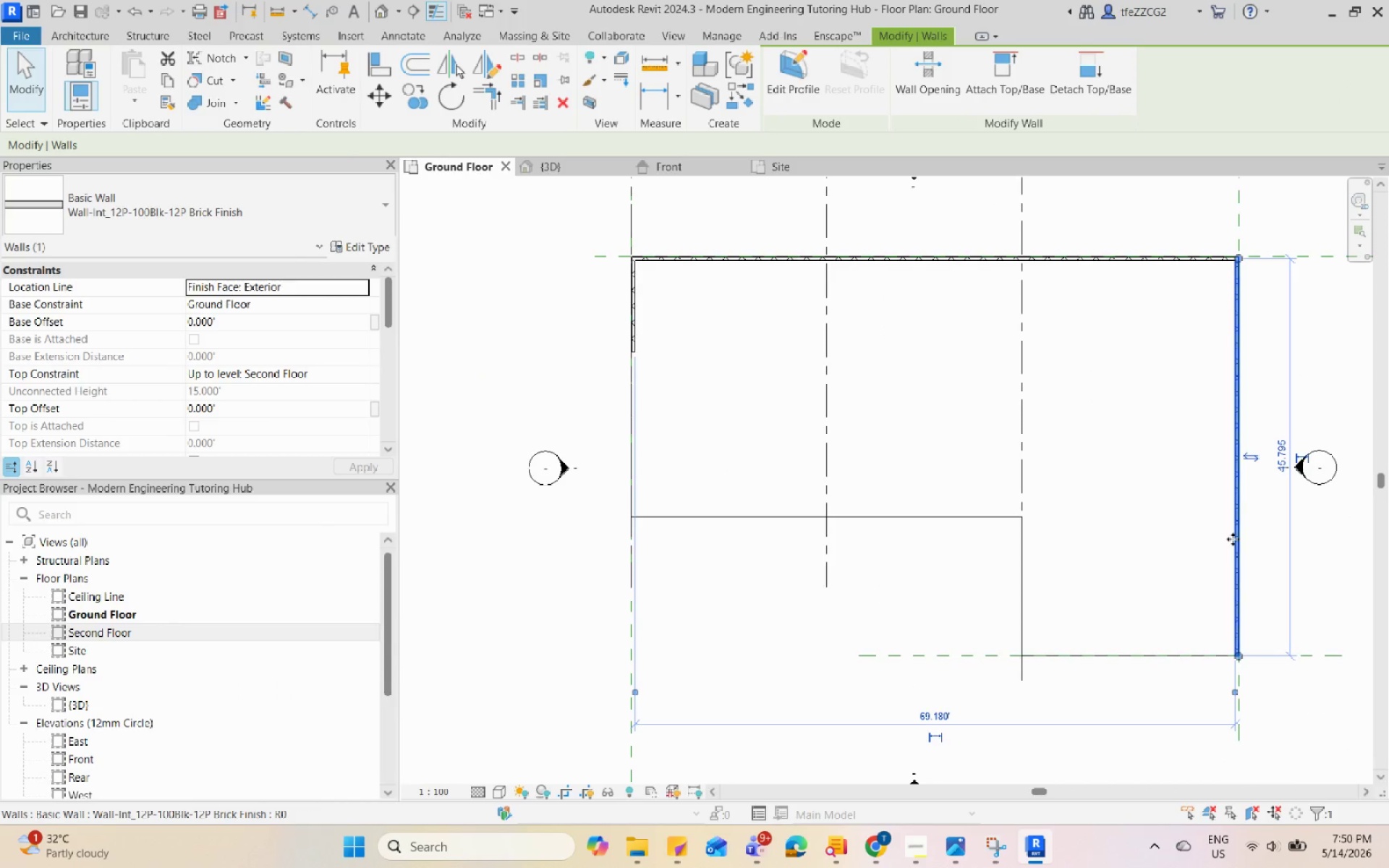 
type(cs)
 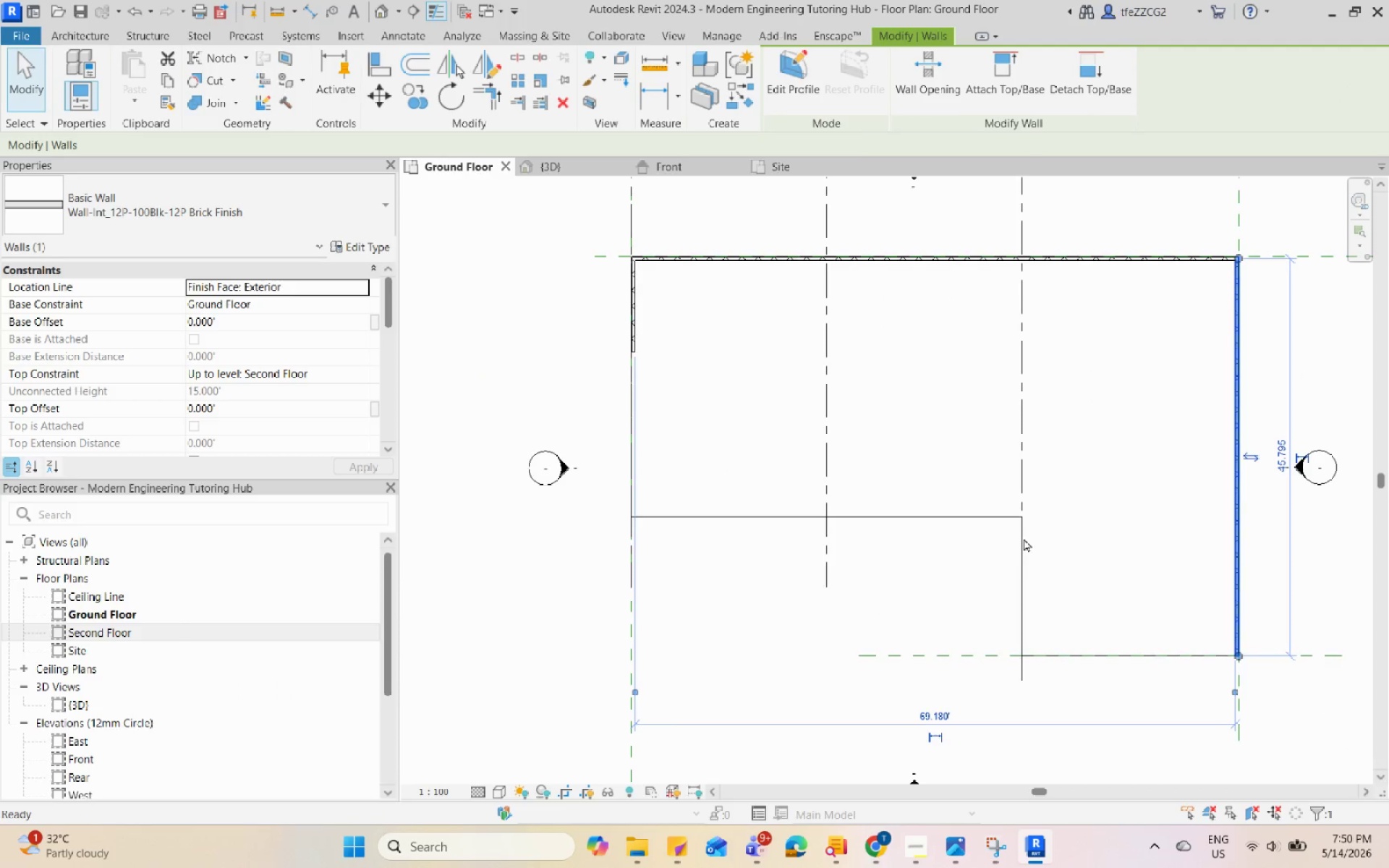 
scroll: coordinate [1031, 517], scroll_direction: up, amount: 9.0
 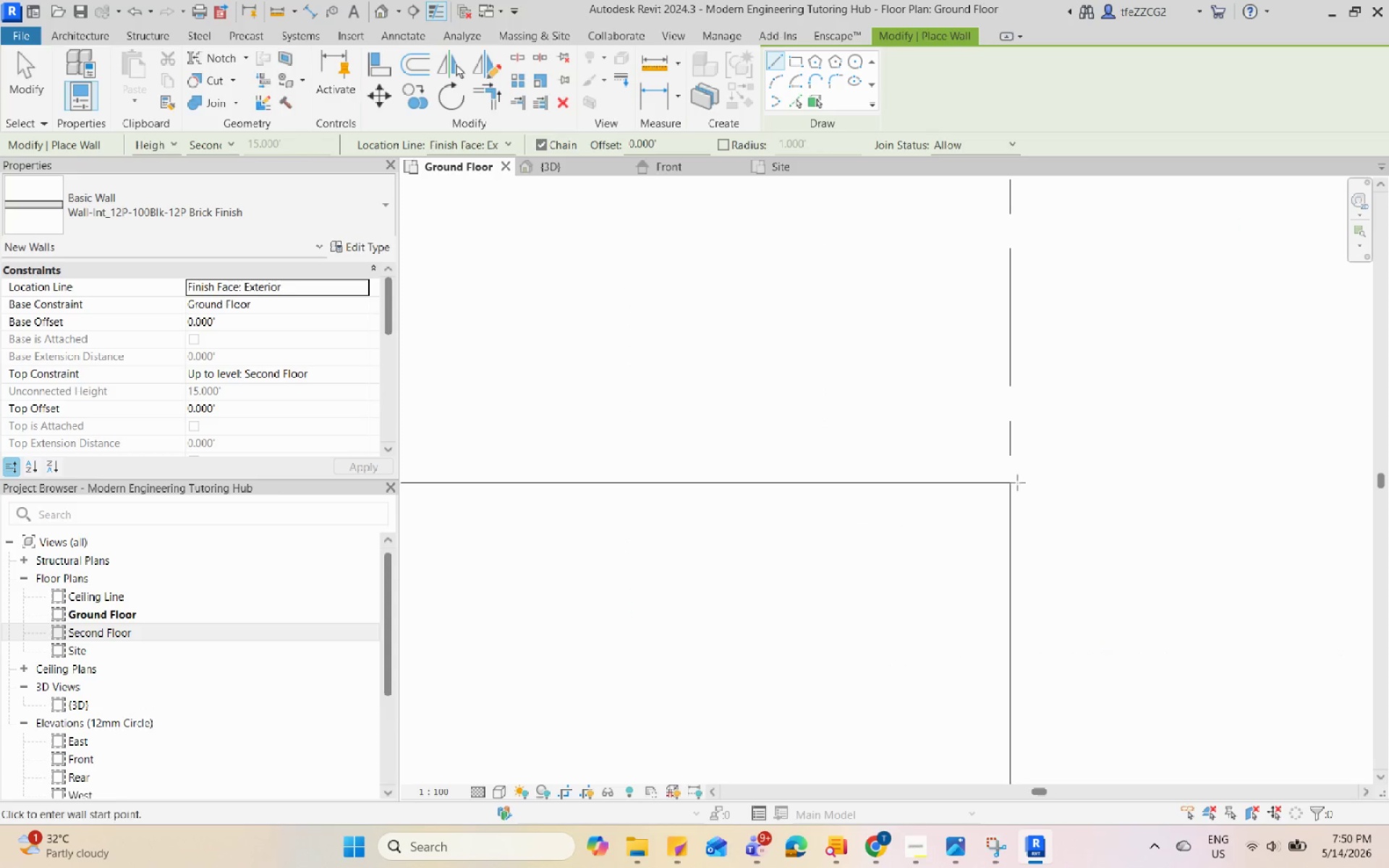 
left_click([1014, 480])
 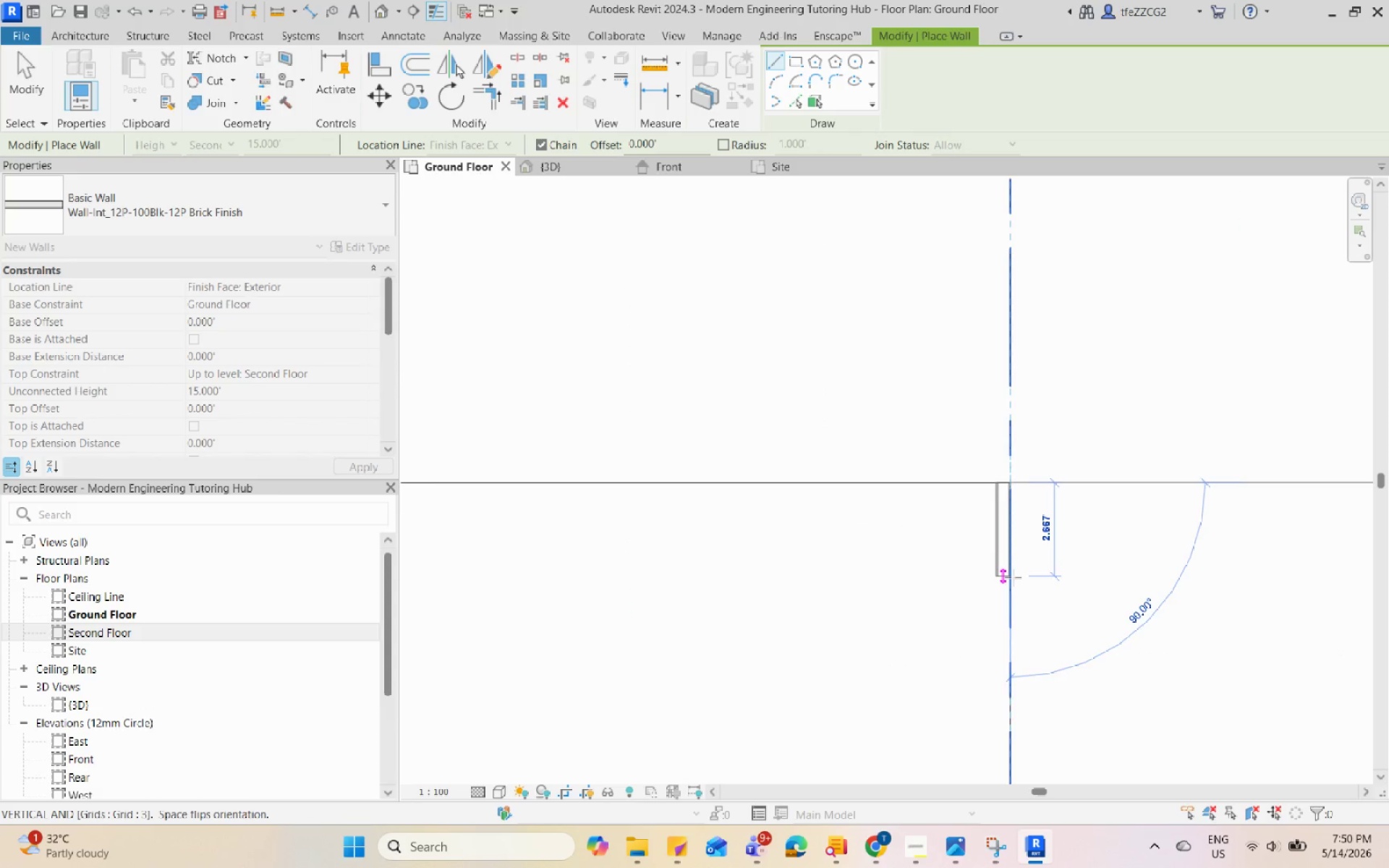 
key(Escape)
 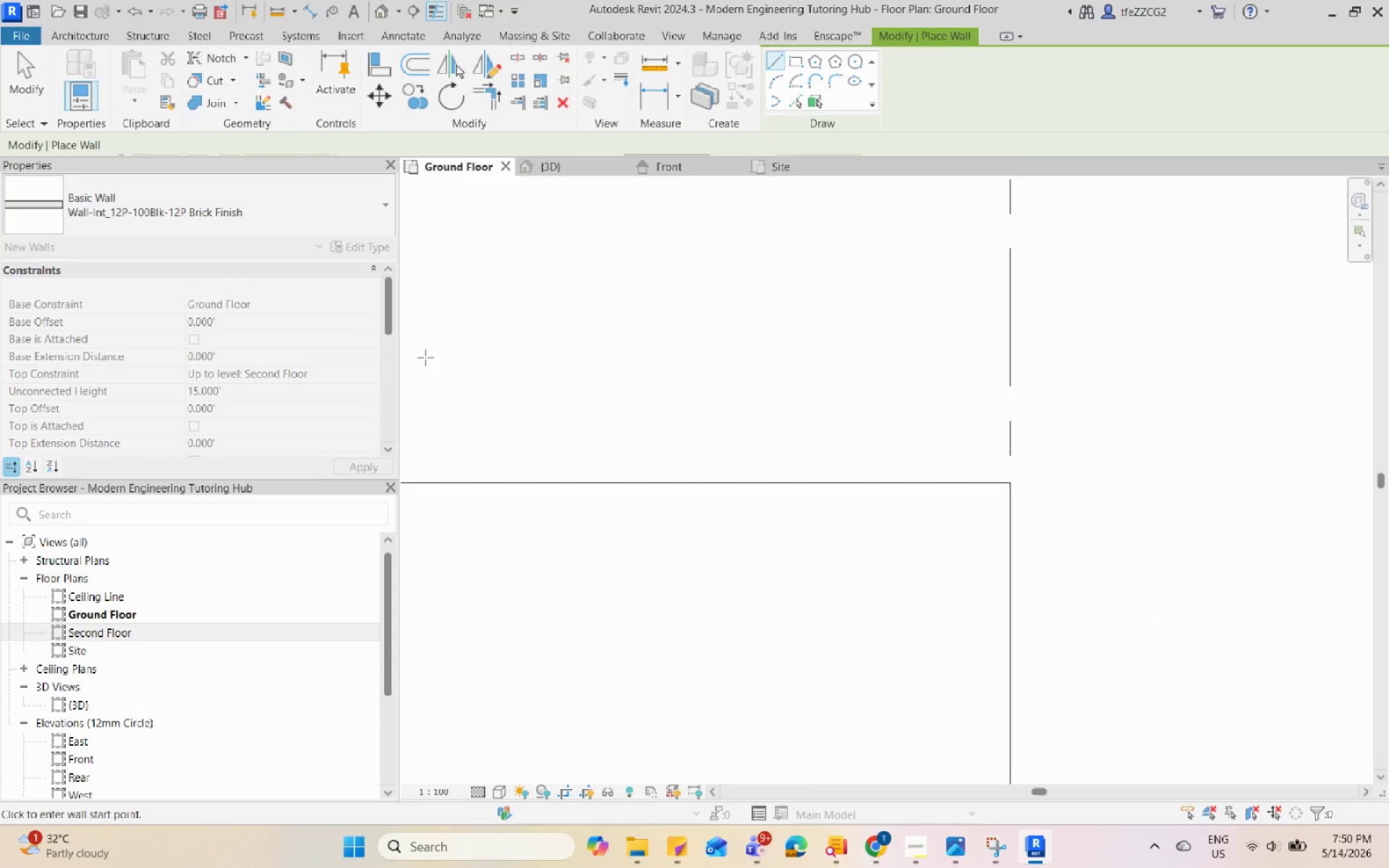 
key(Escape)
 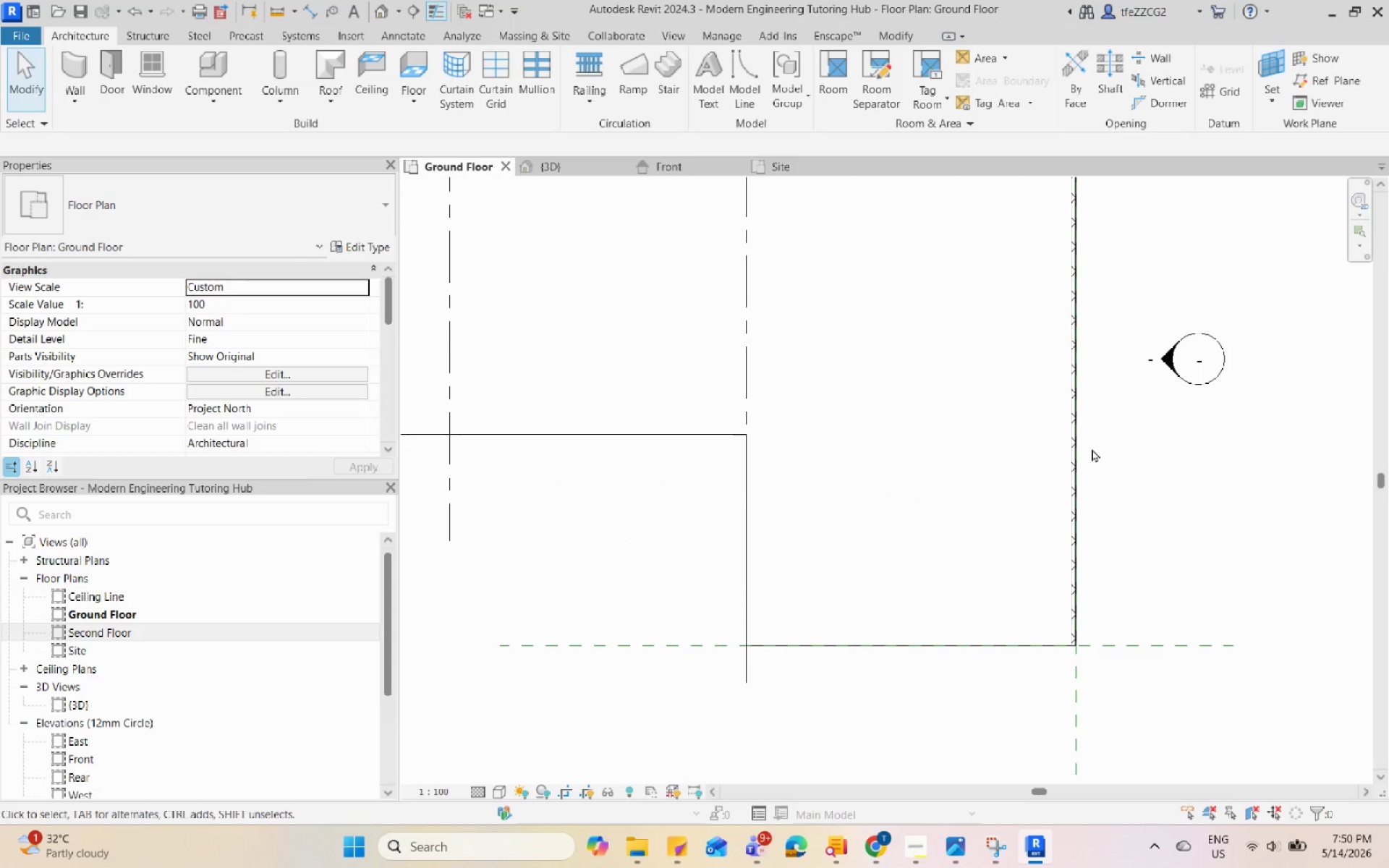 
scroll: coordinate [681, 446], scroll_direction: down, amount: 6.0
 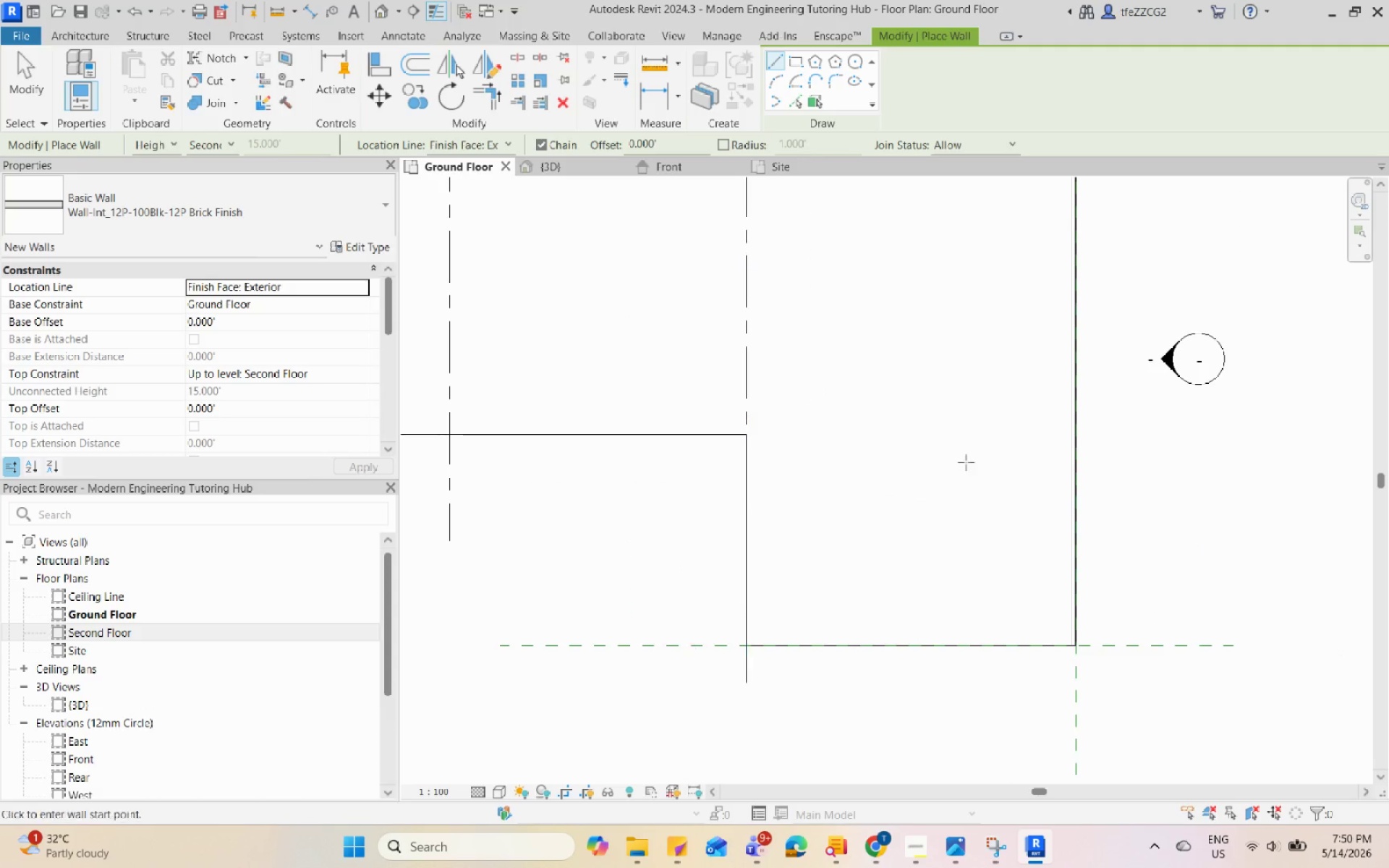 
left_click([1077, 454])
 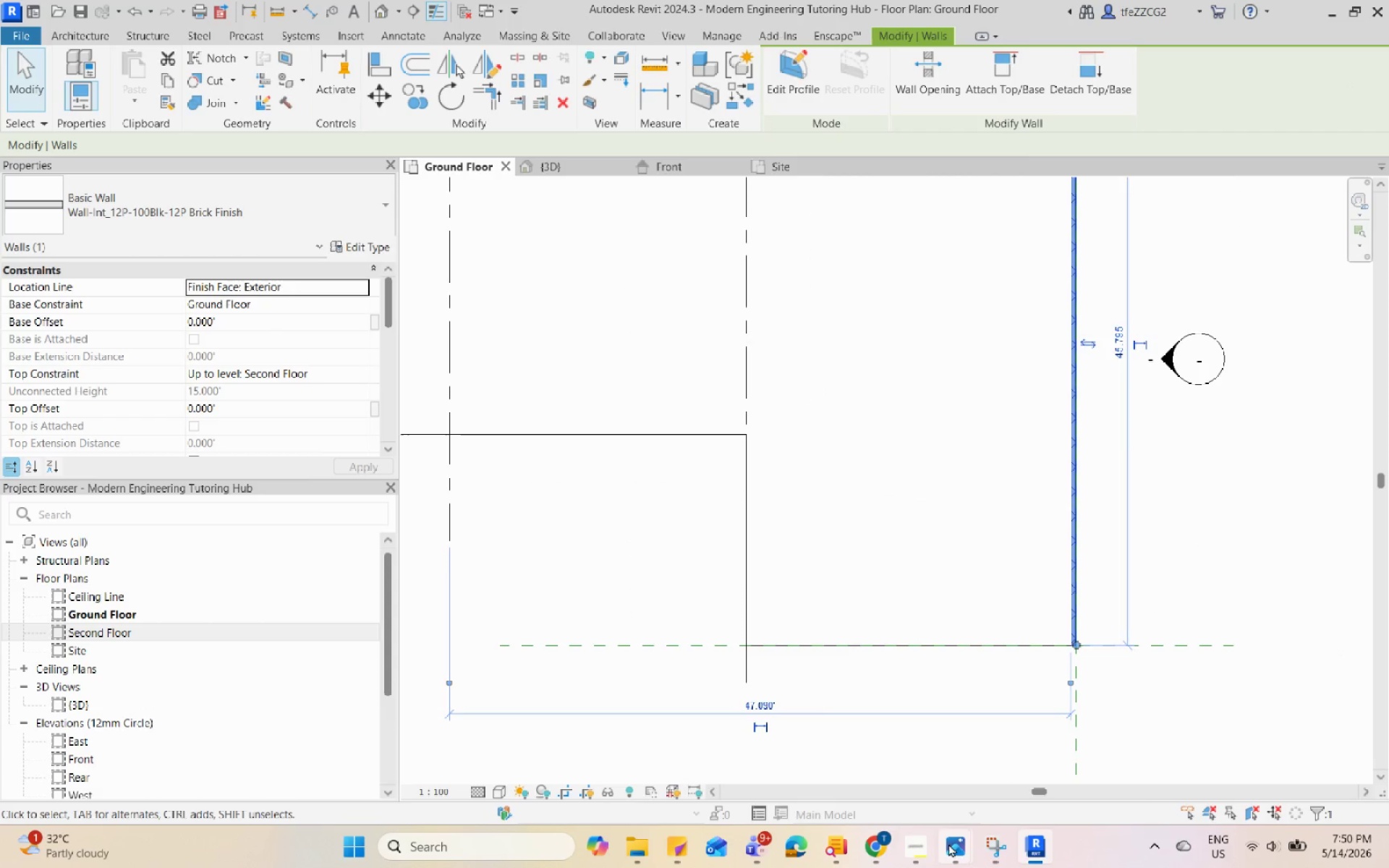 
double_click([867, 746])
 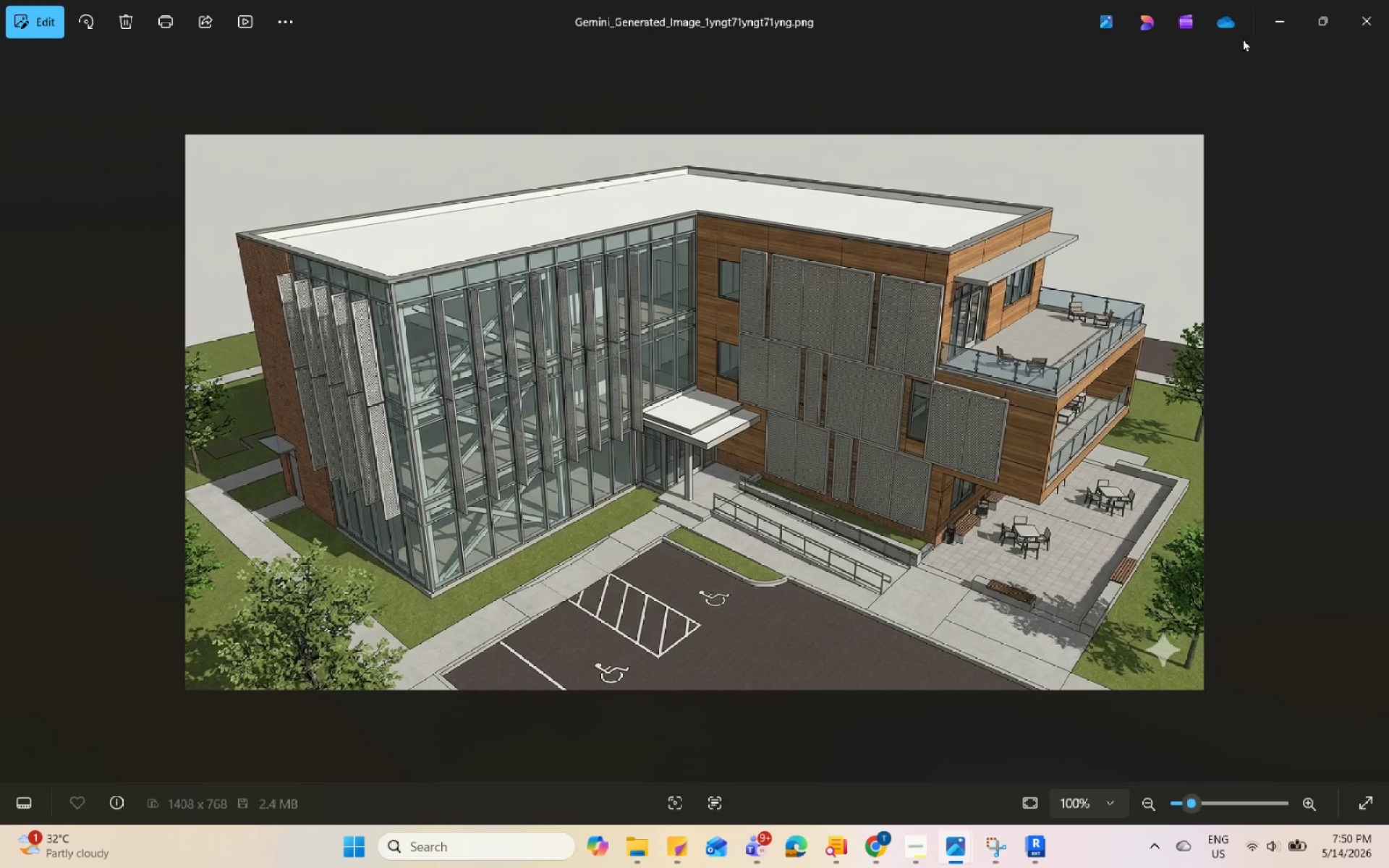 
left_click([1279, 22])
 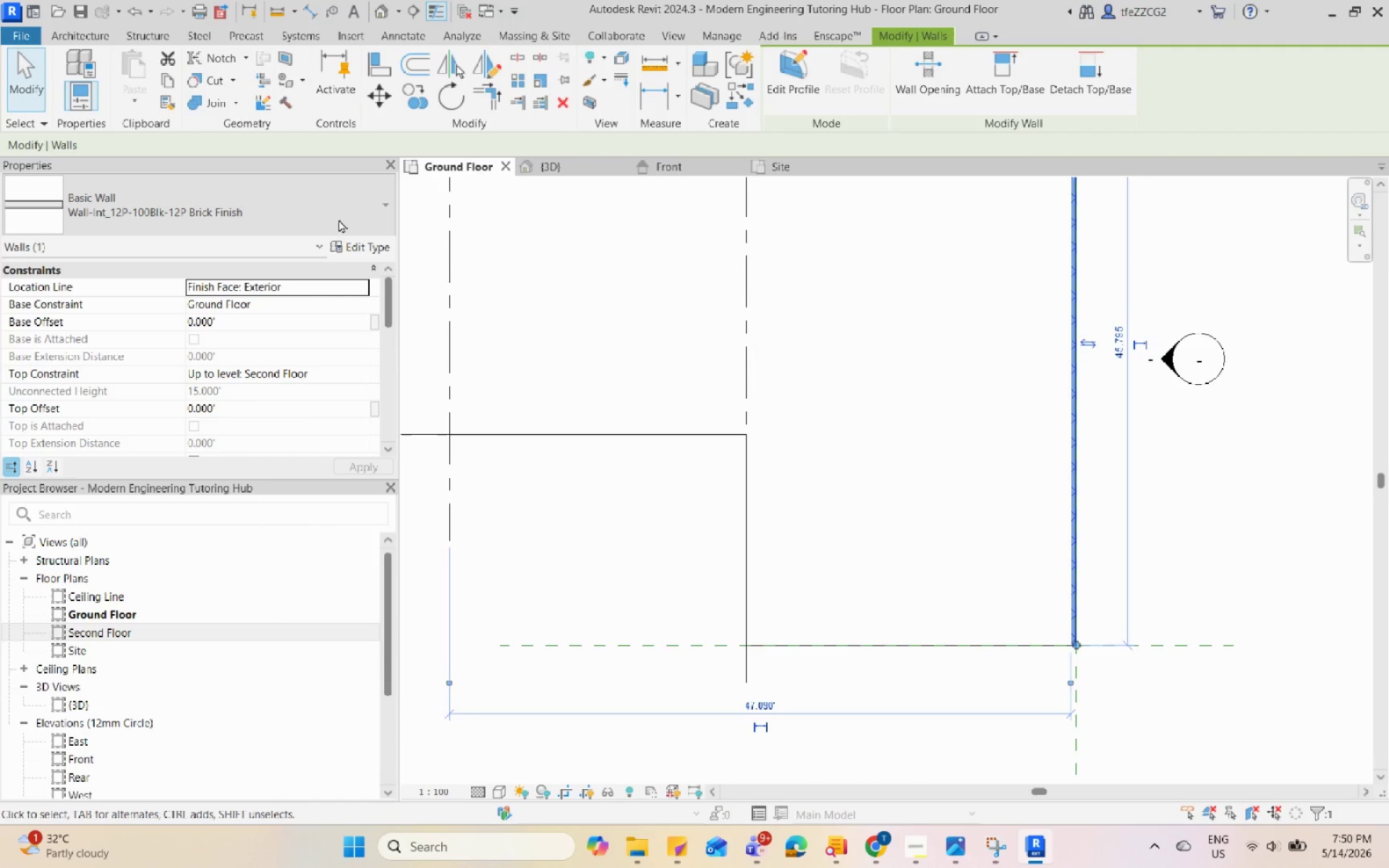 
left_click([348, 247])
 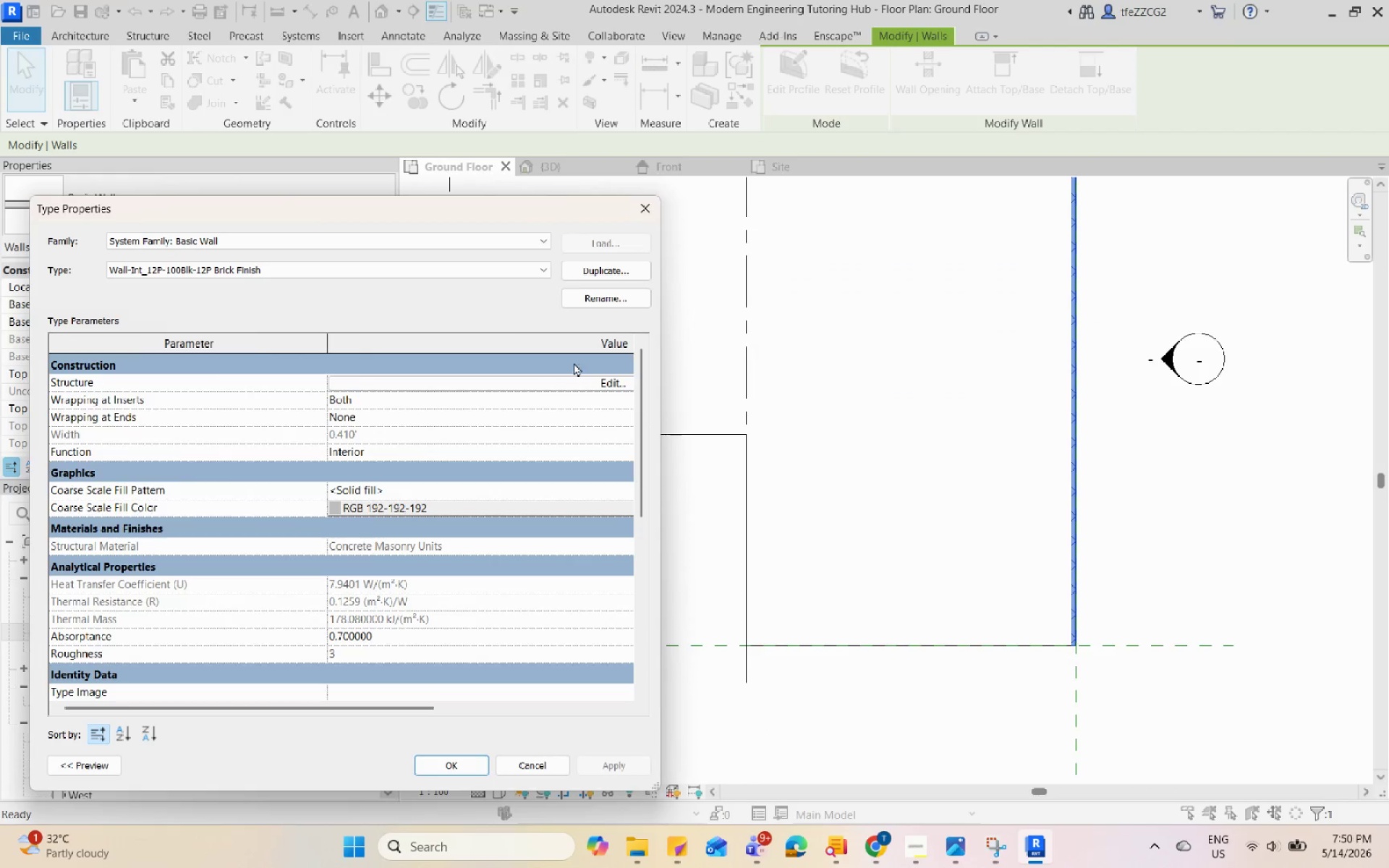 
left_click([609, 264])
 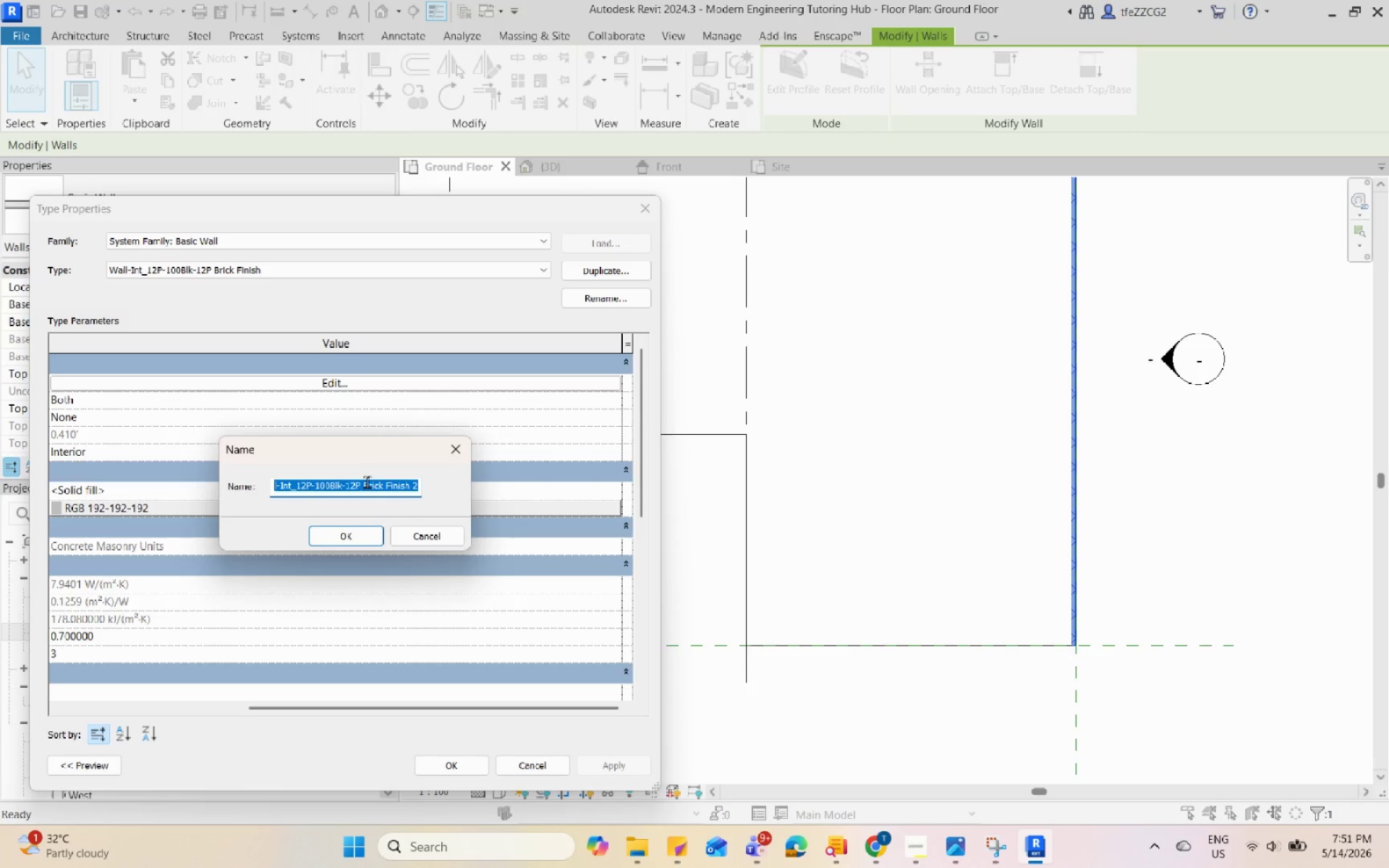 
left_click_drag(start_coordinate=[365, 484], to_coordinate=[426, 485])
 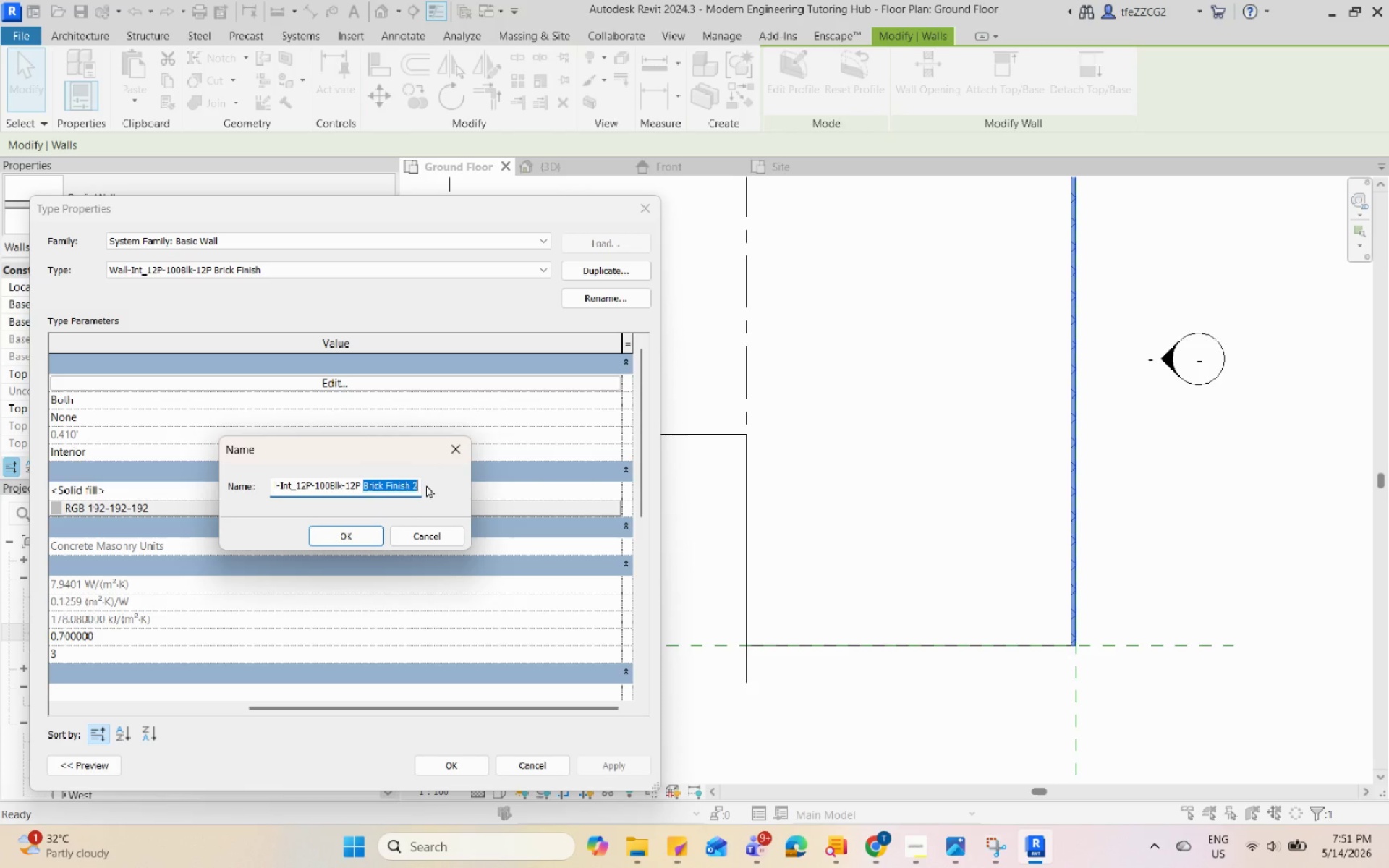 
type(Wood Fi)
key(Escape)
key(Escape)
 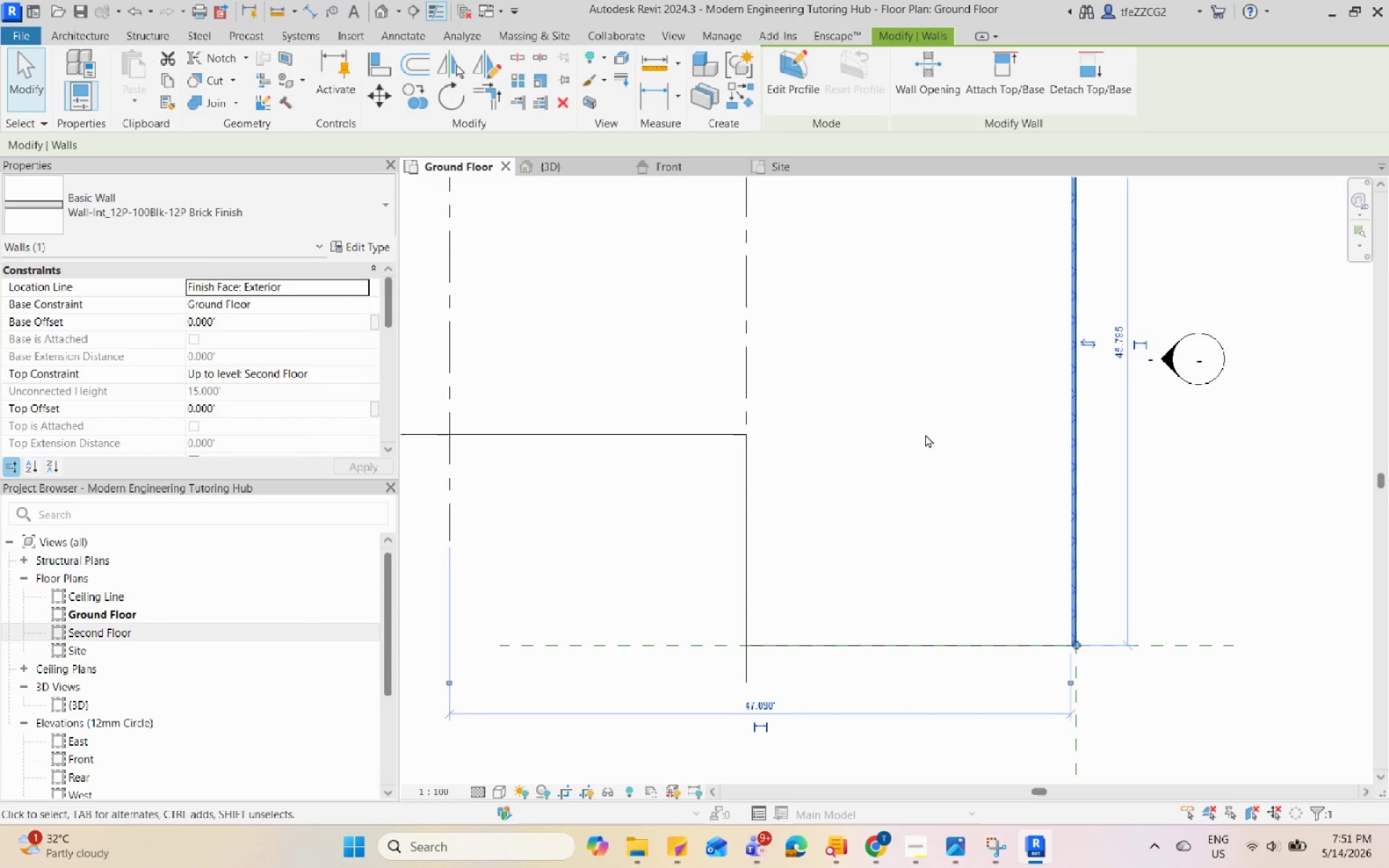 
left_click([944, 467])
 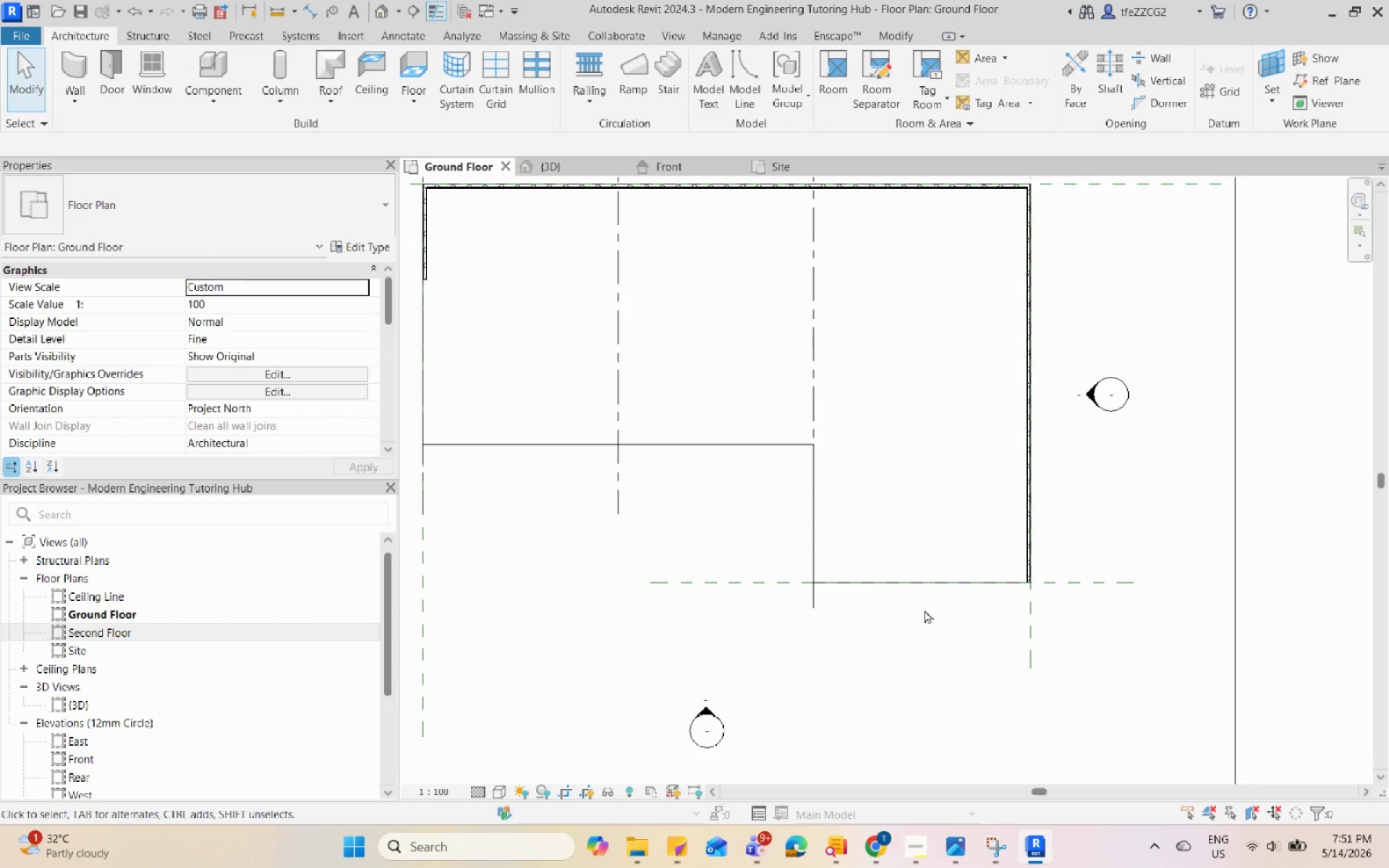 
scroll: coordinate [943, 466], scroll_direction: down, amount: 3.0
 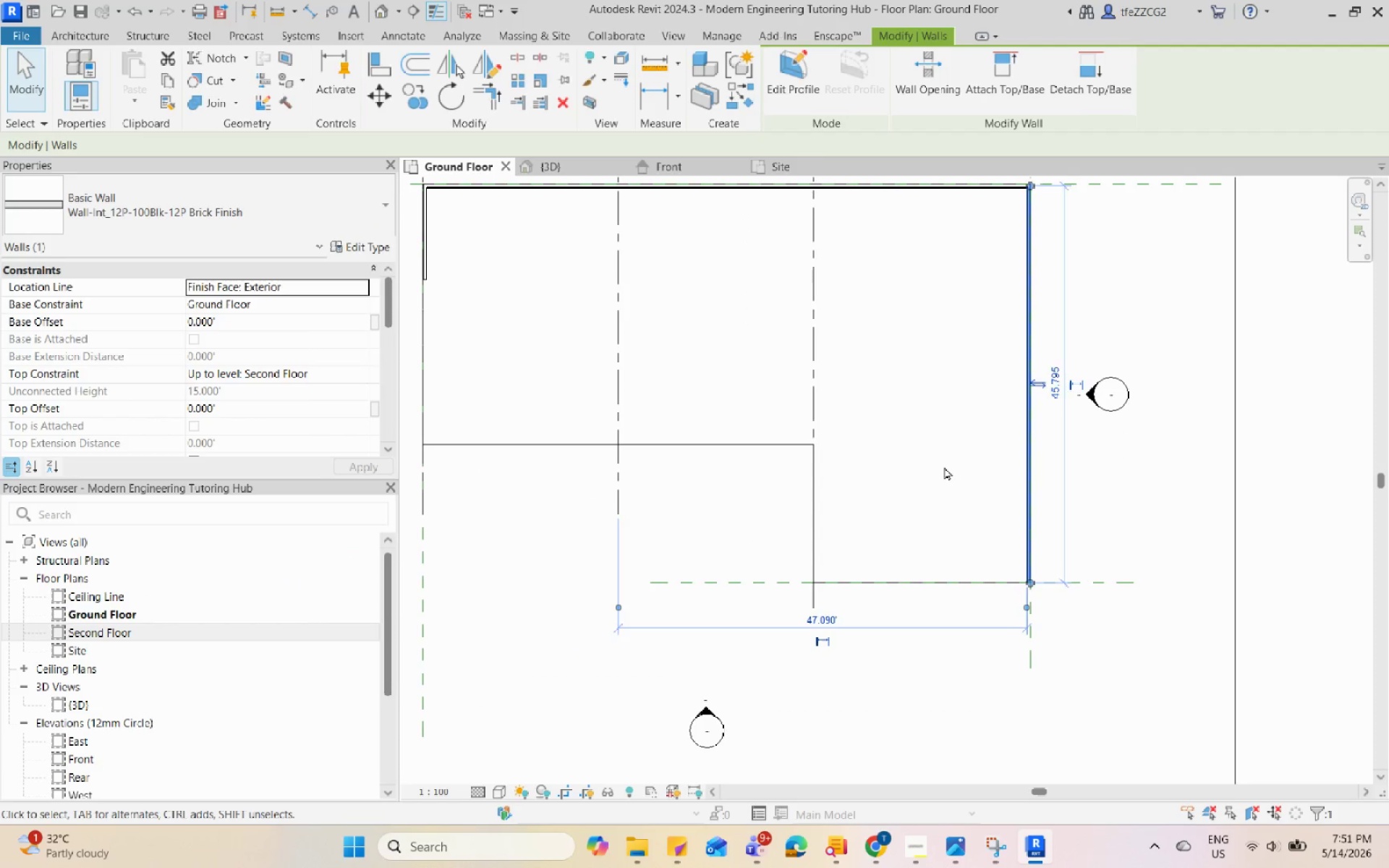 
scroll: coordinate [925, 610], scroll_direction: up, amount: 3.0
 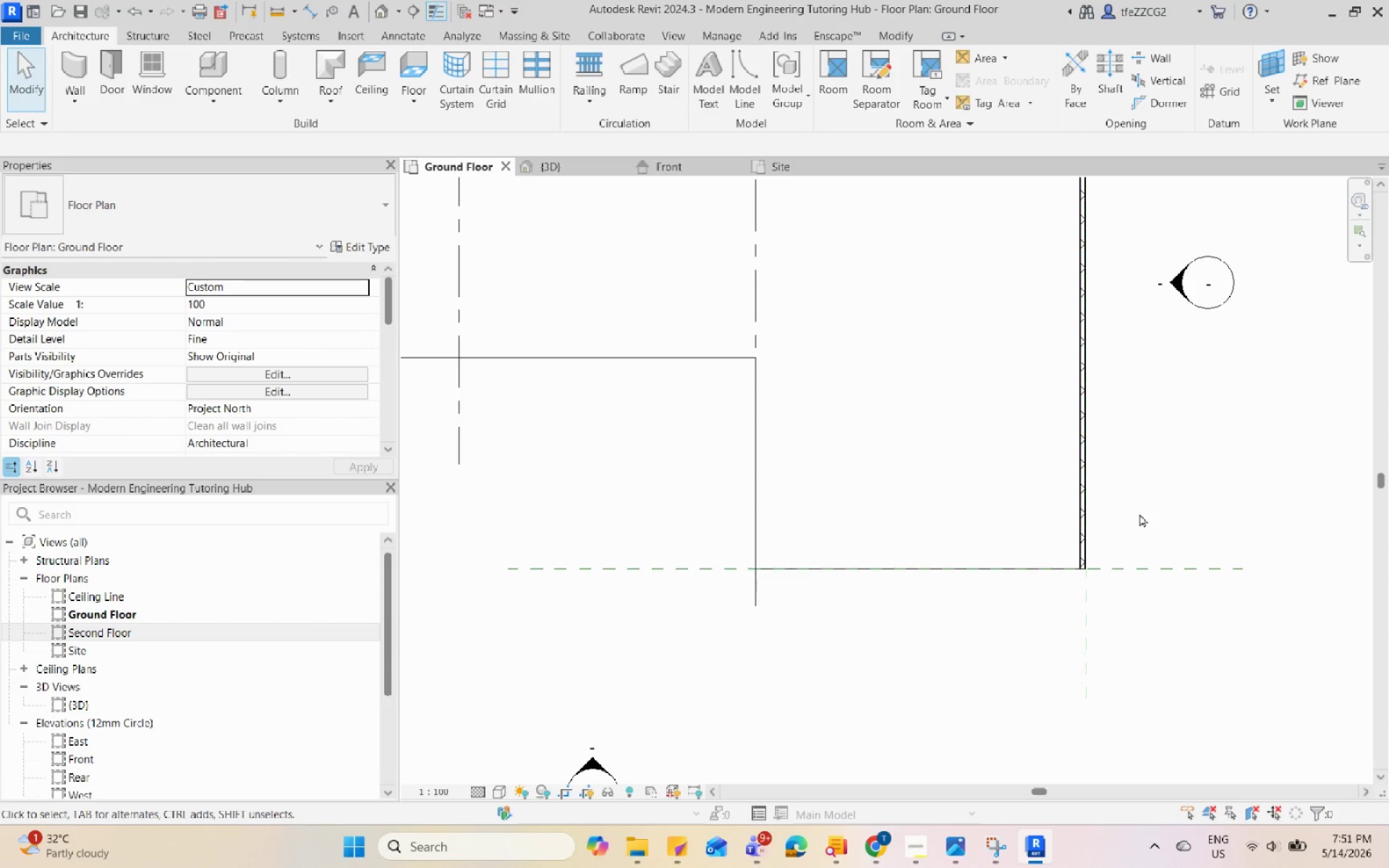 
left_click([1091, 529])
 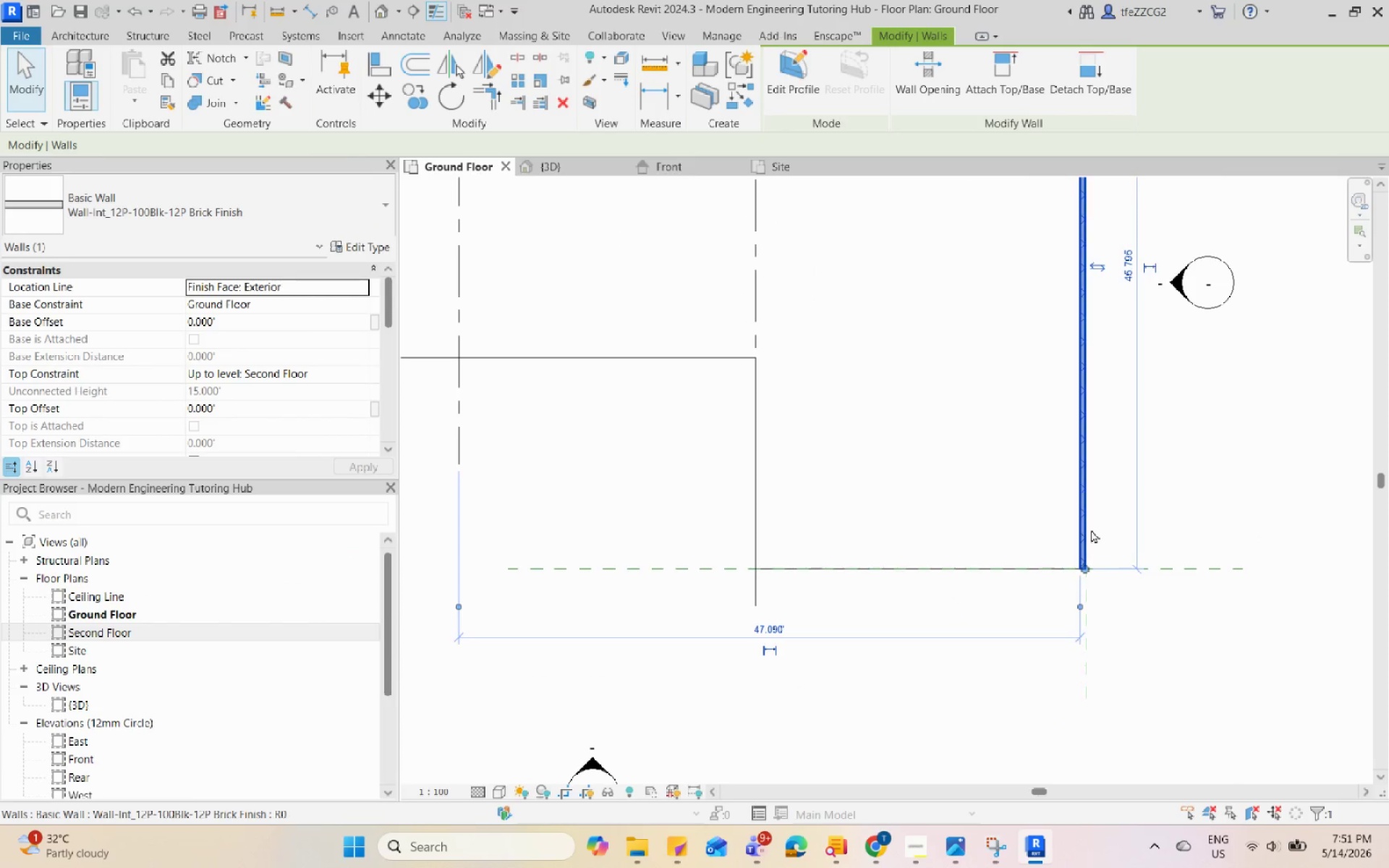 
type(cs)
 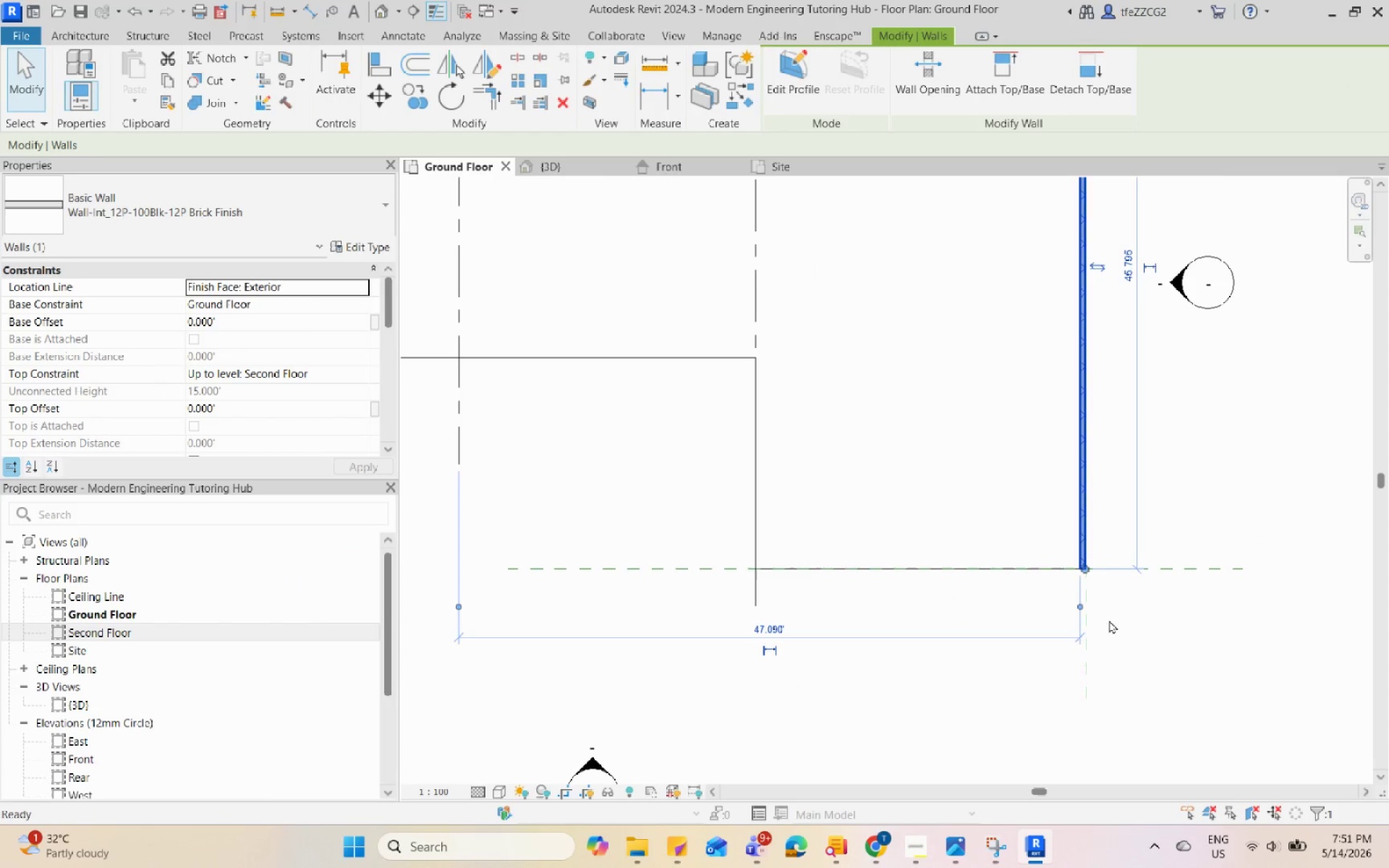 
scroll: coordinate [1058, 545], scroll_direction: up, amount: 9.0
 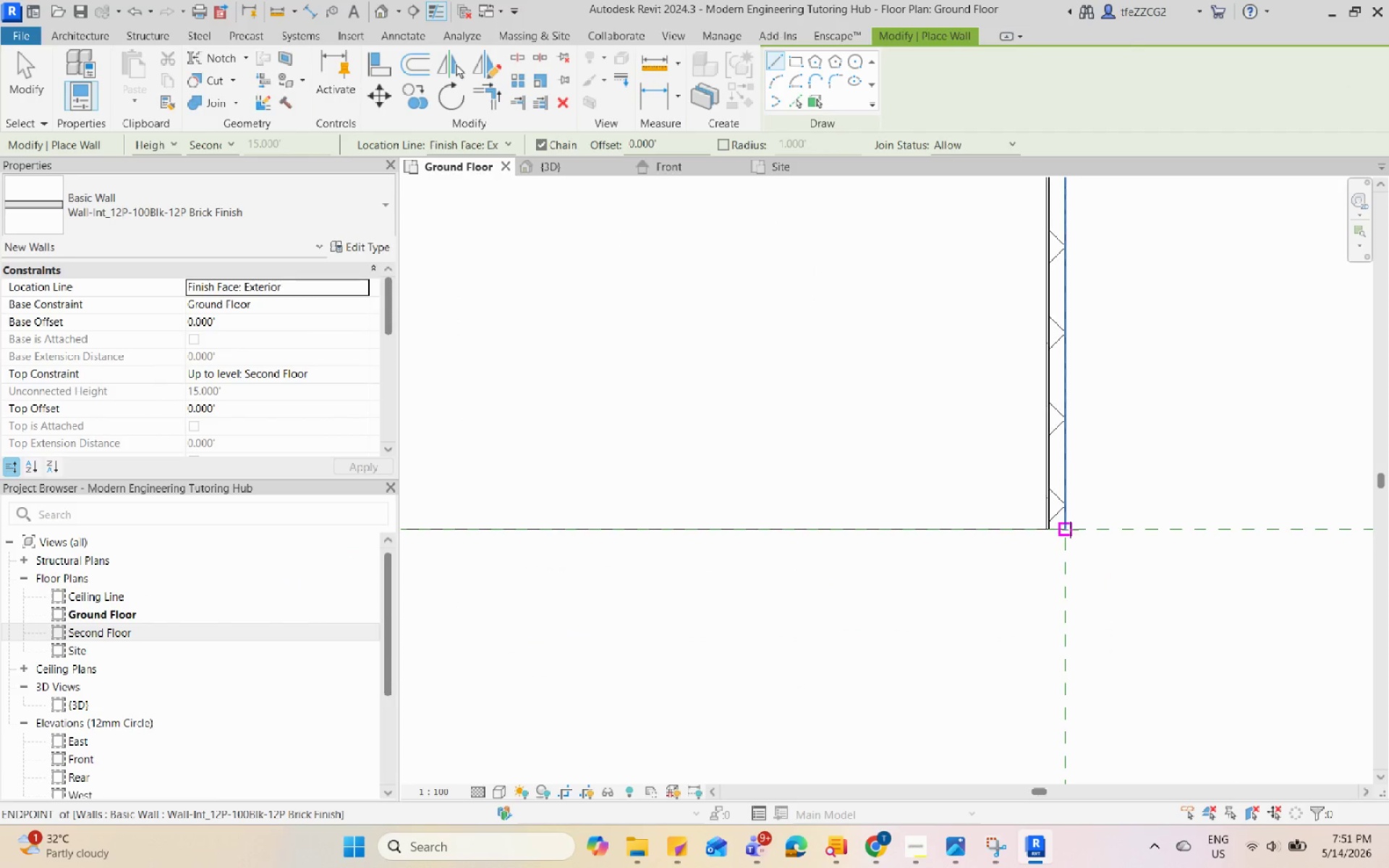 
left_click_drag(start_coordinate=[1070, 529], to_coordinate=[1060, 528])
 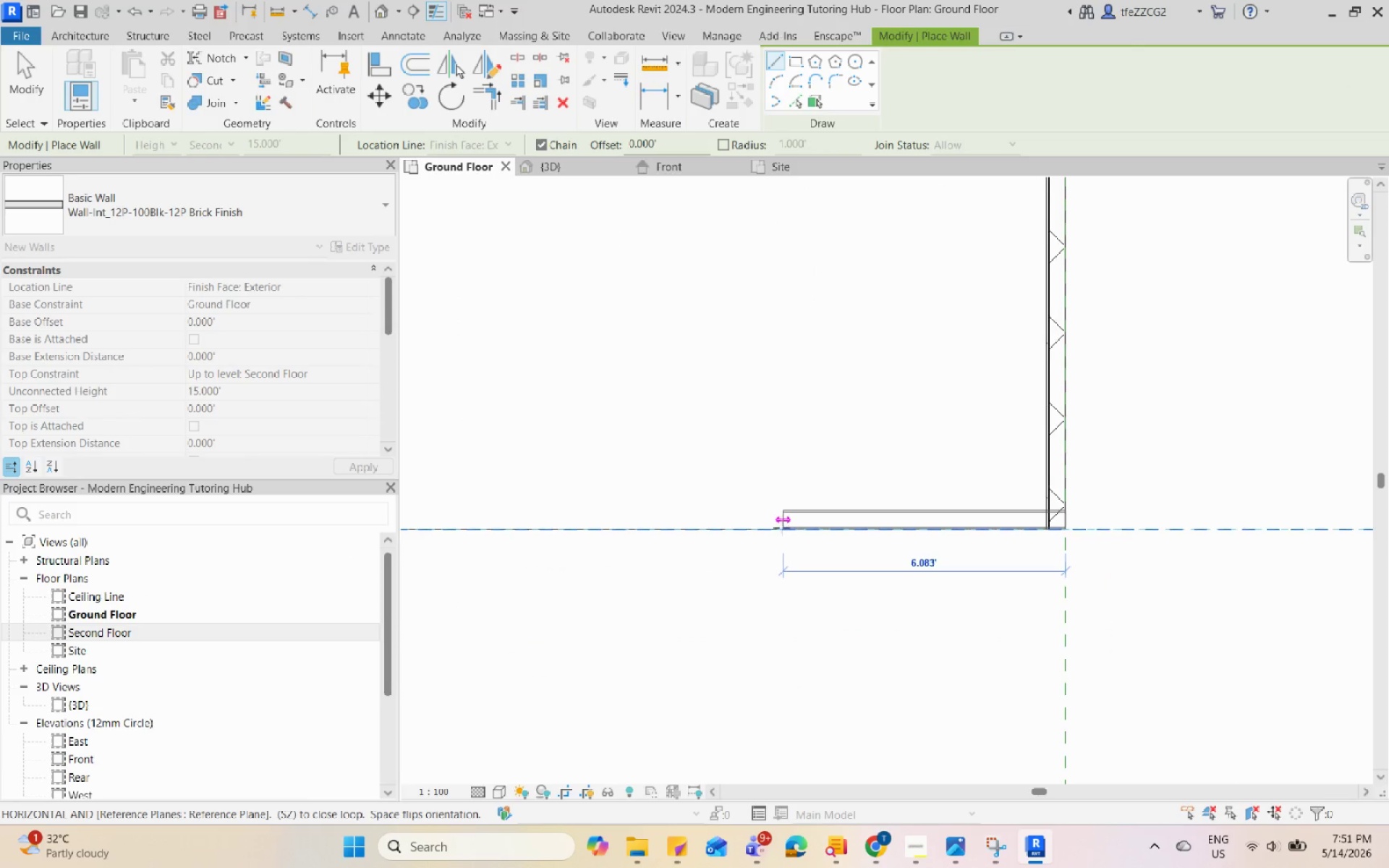 
scroll: coordinate [875, 591], scroll_direction: down, amount: 6.0
 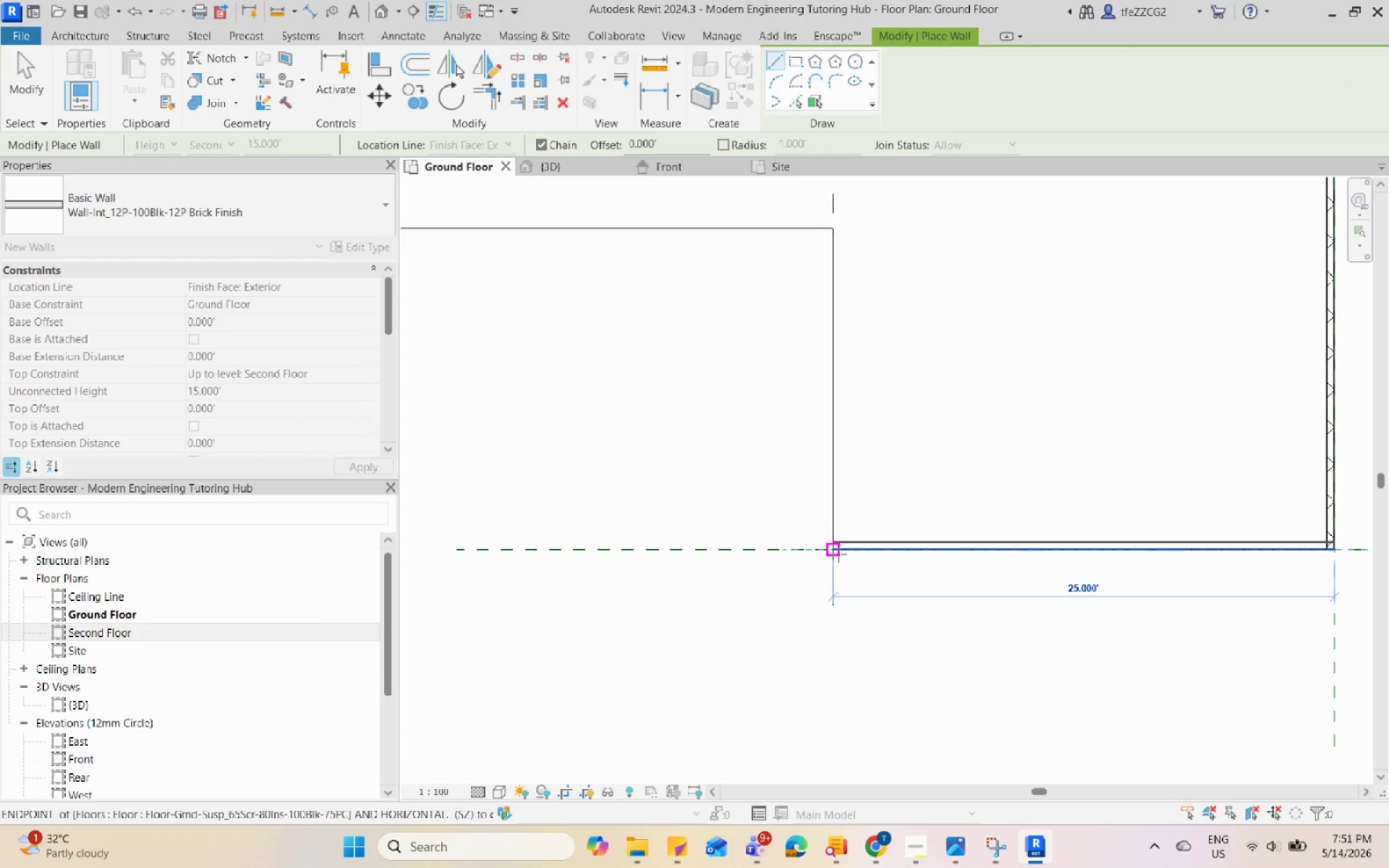 
left_click([837, 554])
 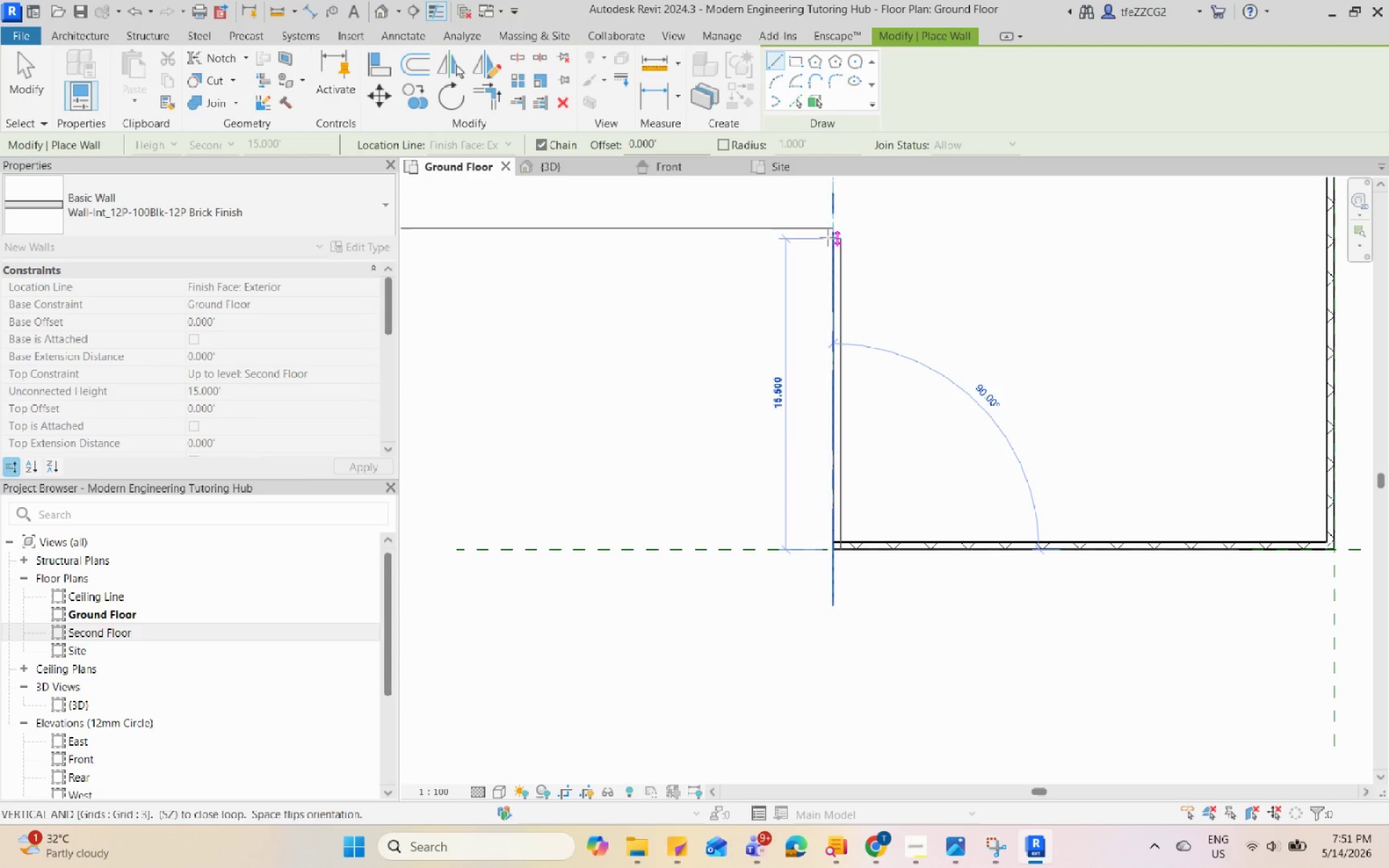 
left_click([829, 231])
 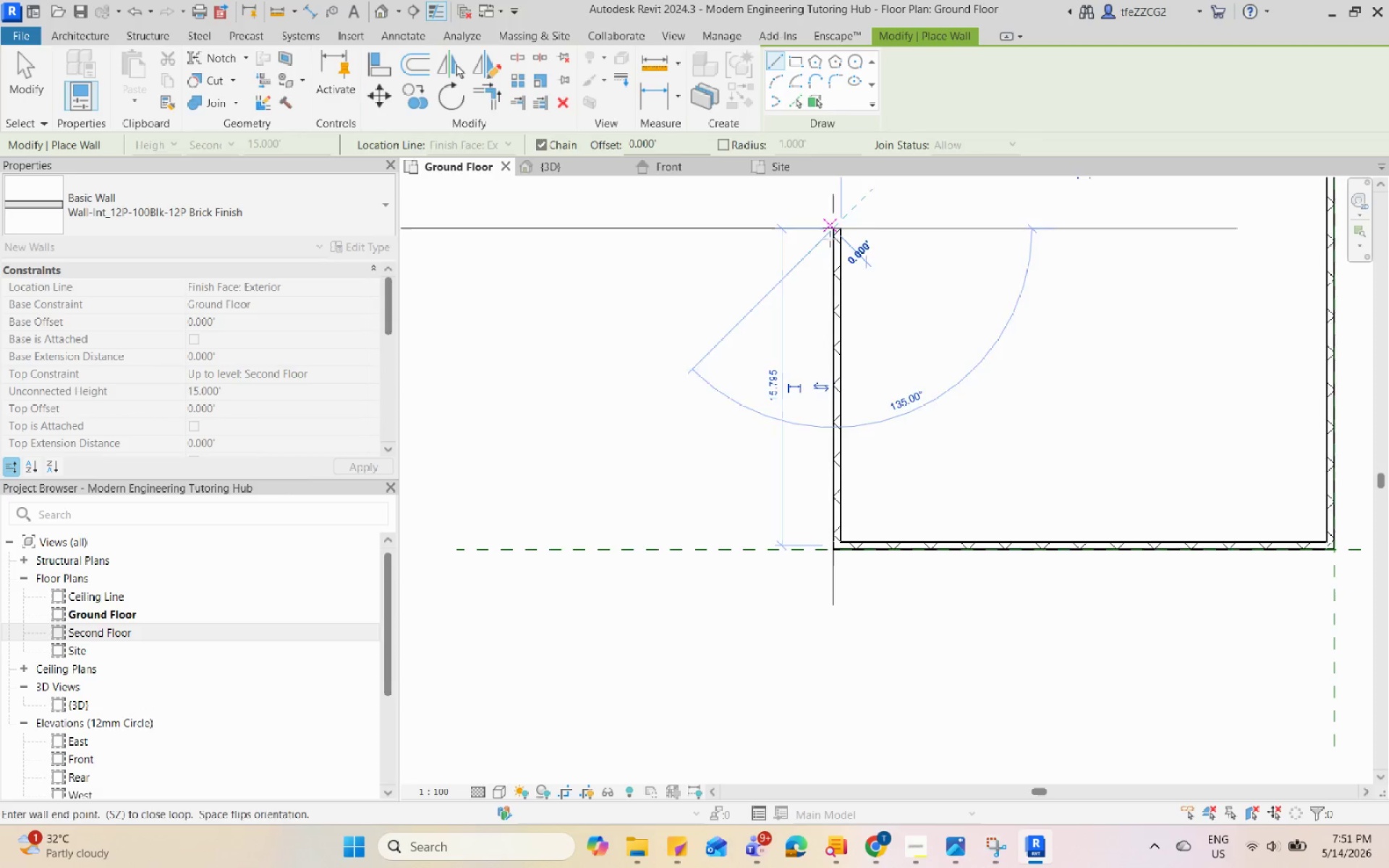 
key(Escape)
 